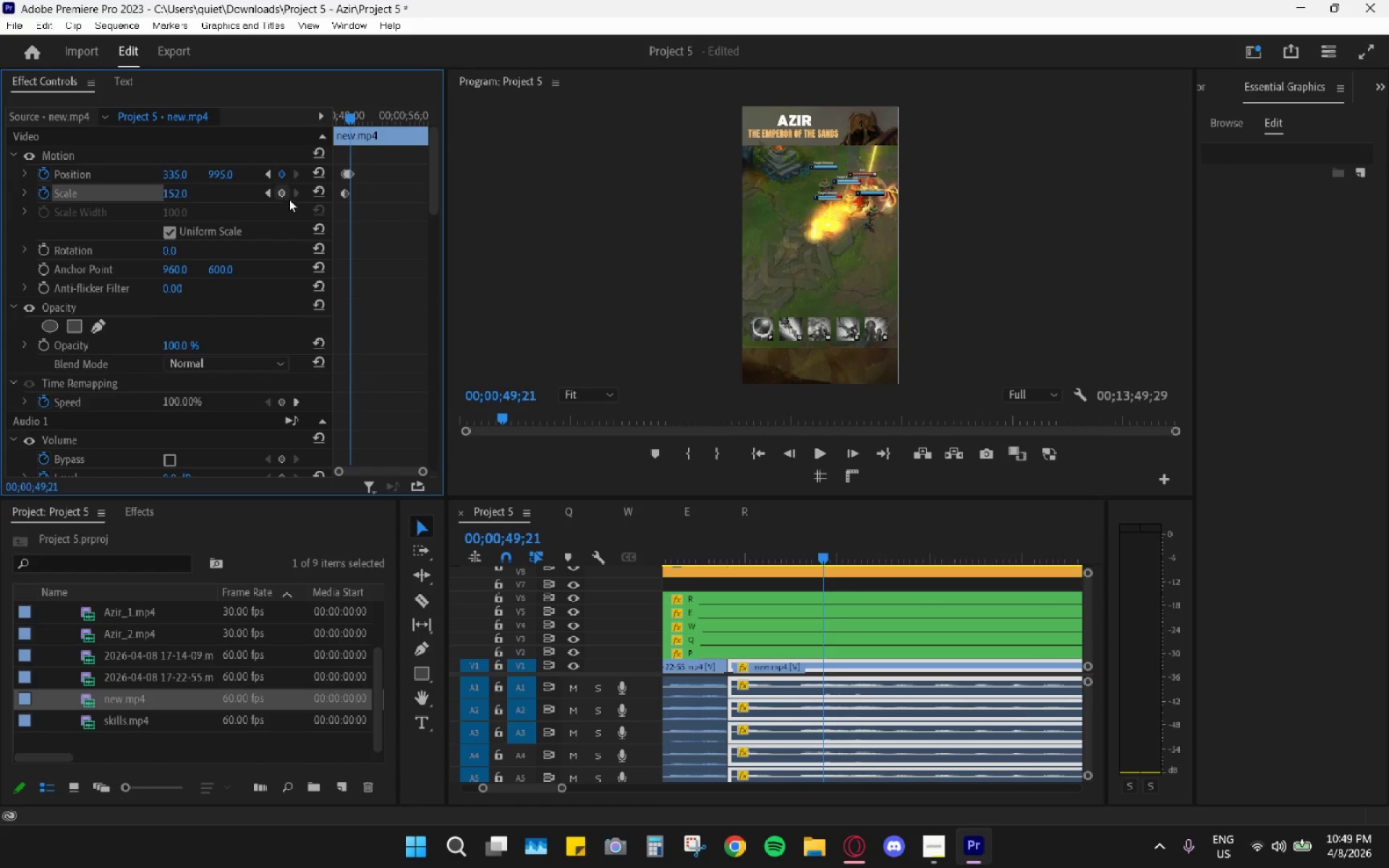 
left_click([278, 195])
 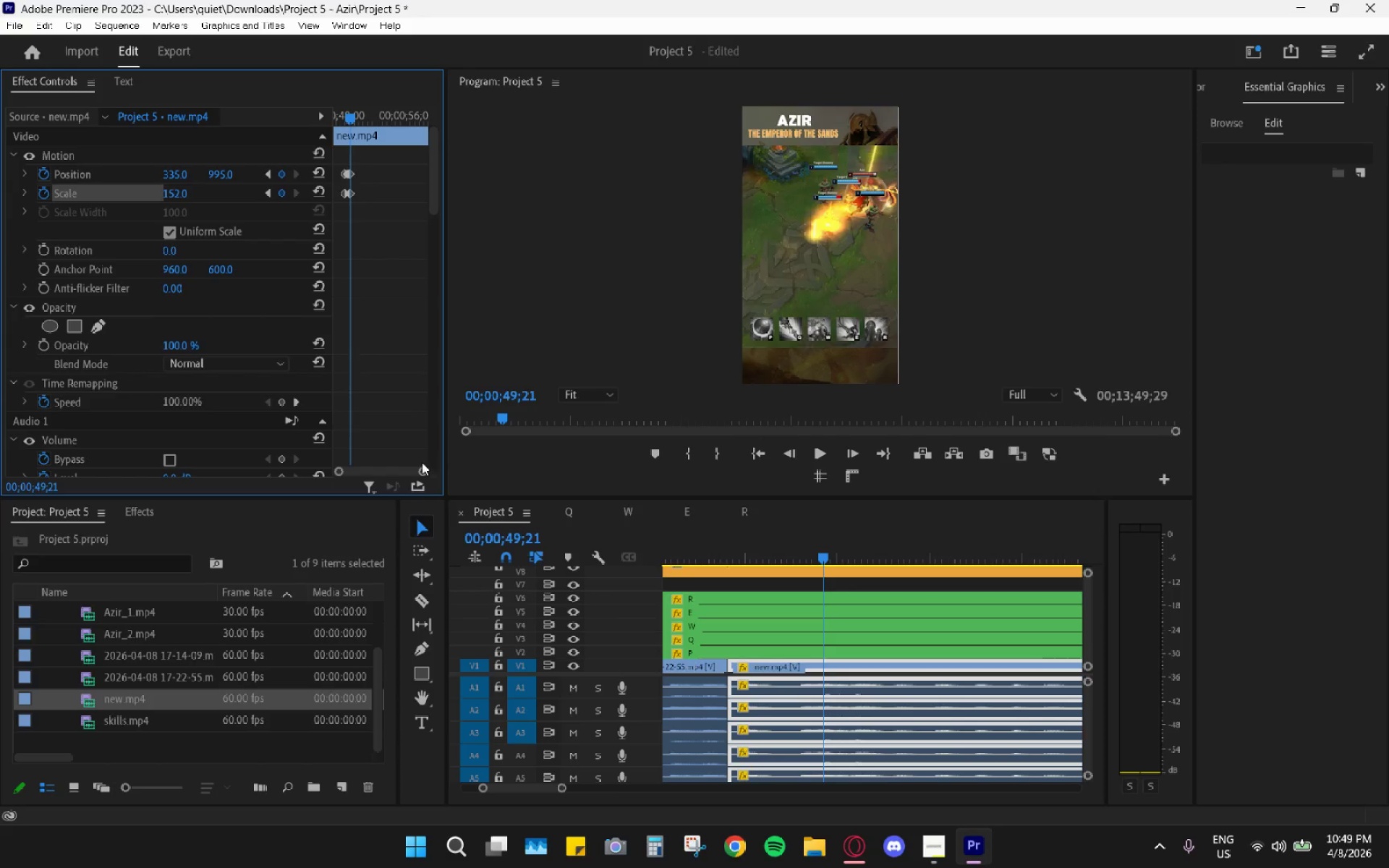 
left_click_drag(start_coordinate=[424, 469], to_coordinate=[403, 470])
 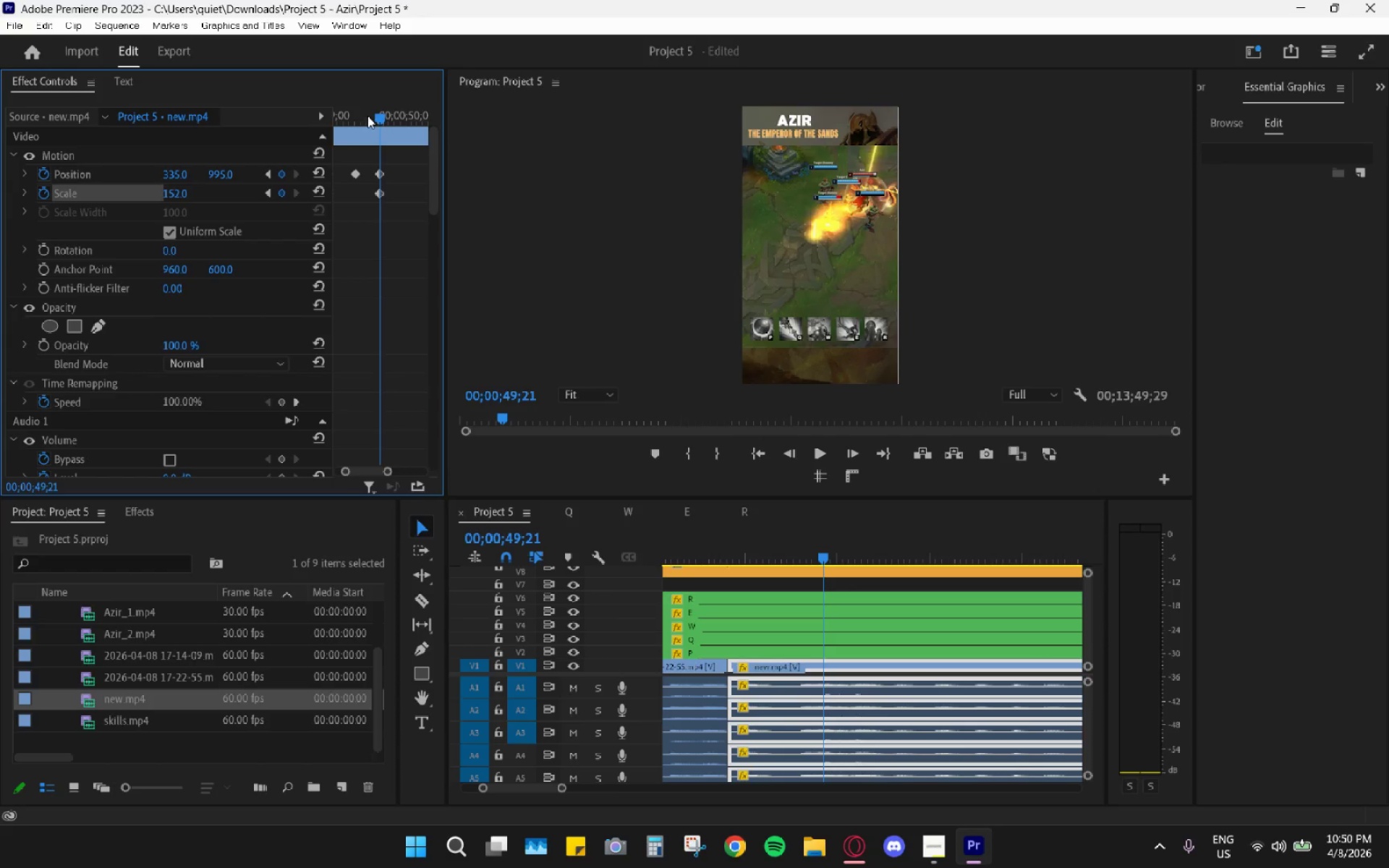 
left_click_drag(start_coordinate=[379, 115], to_coordinate=[358, 121])
 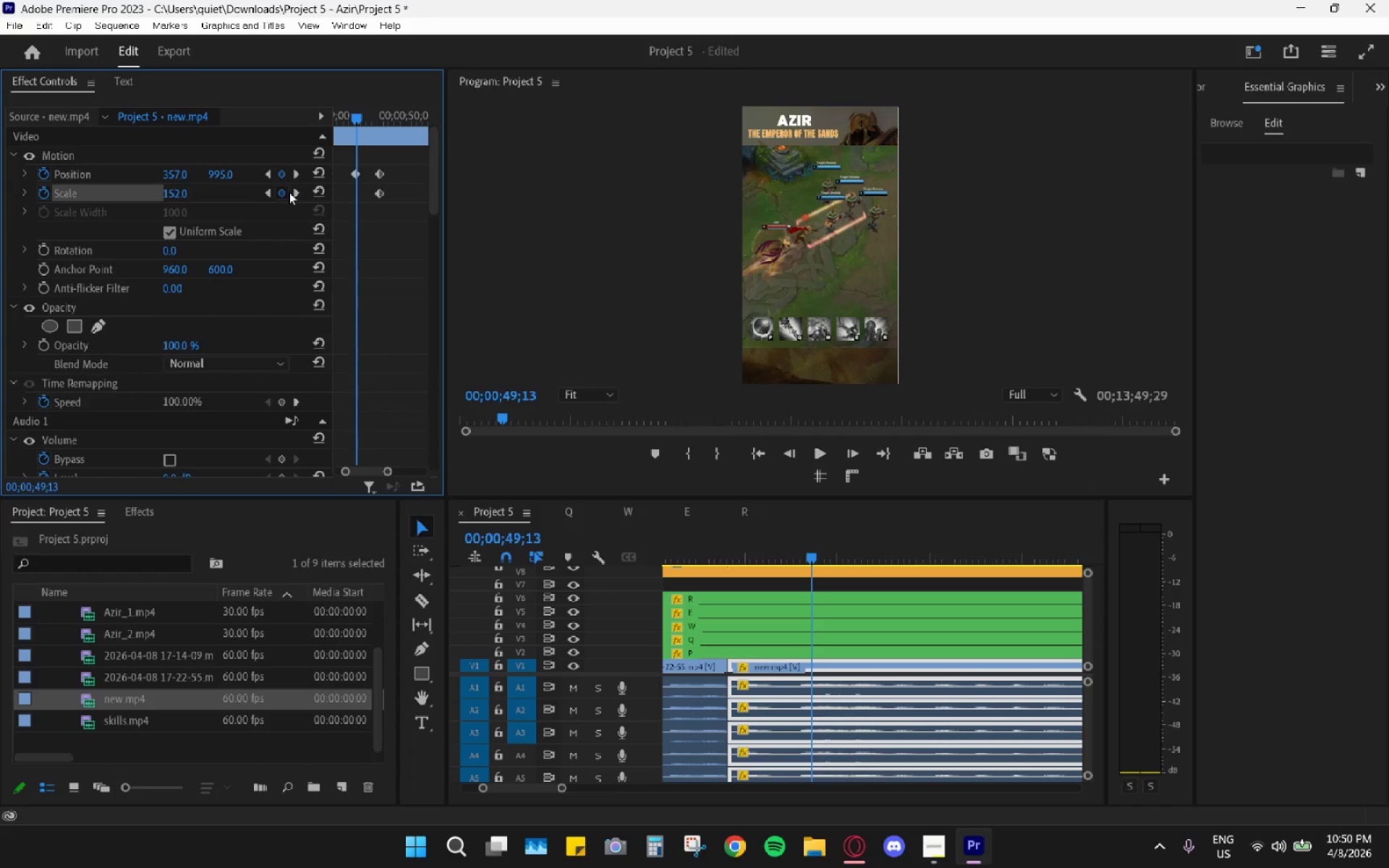 
double_click([281, 192])
 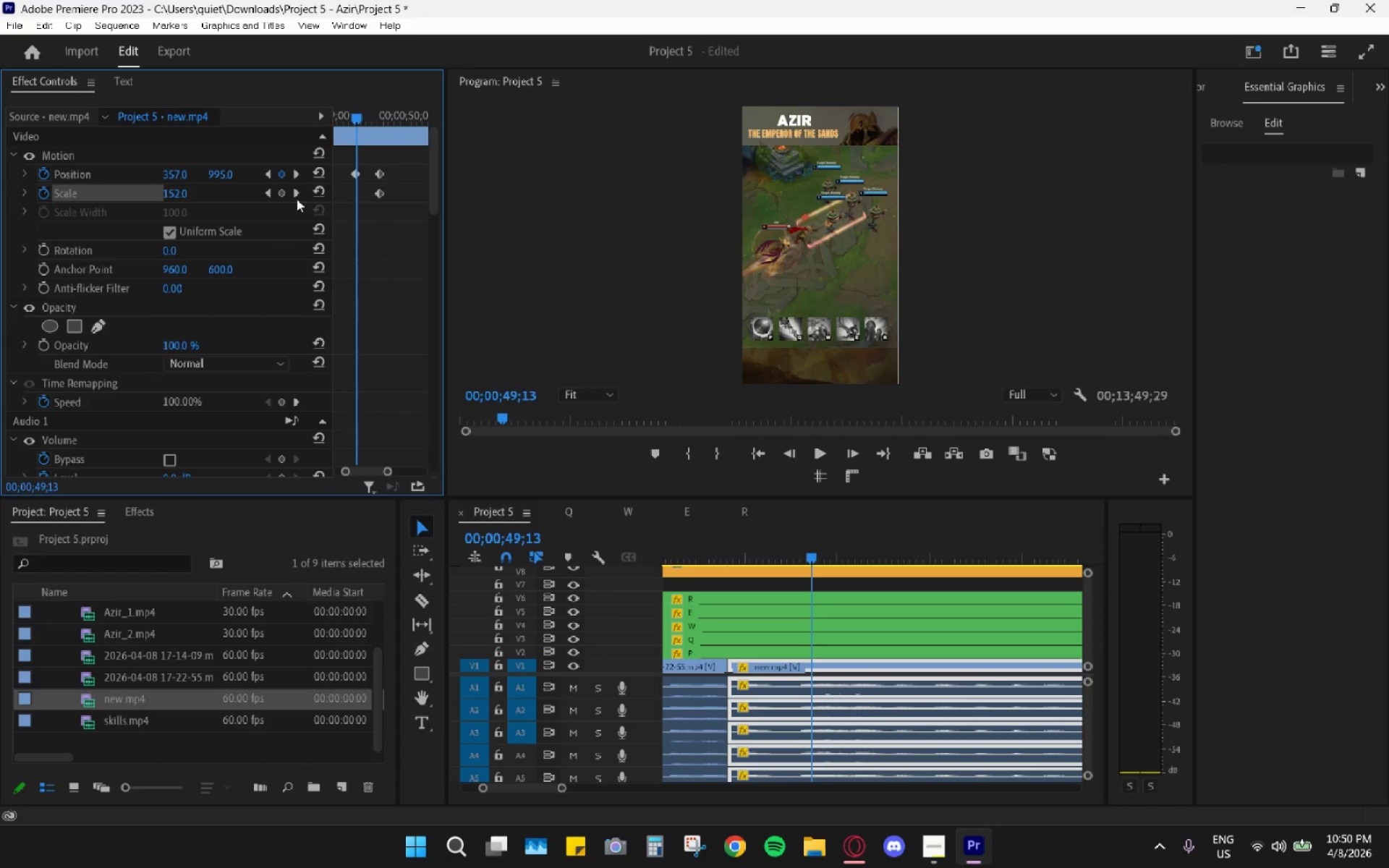 
left_click([281, 190])
 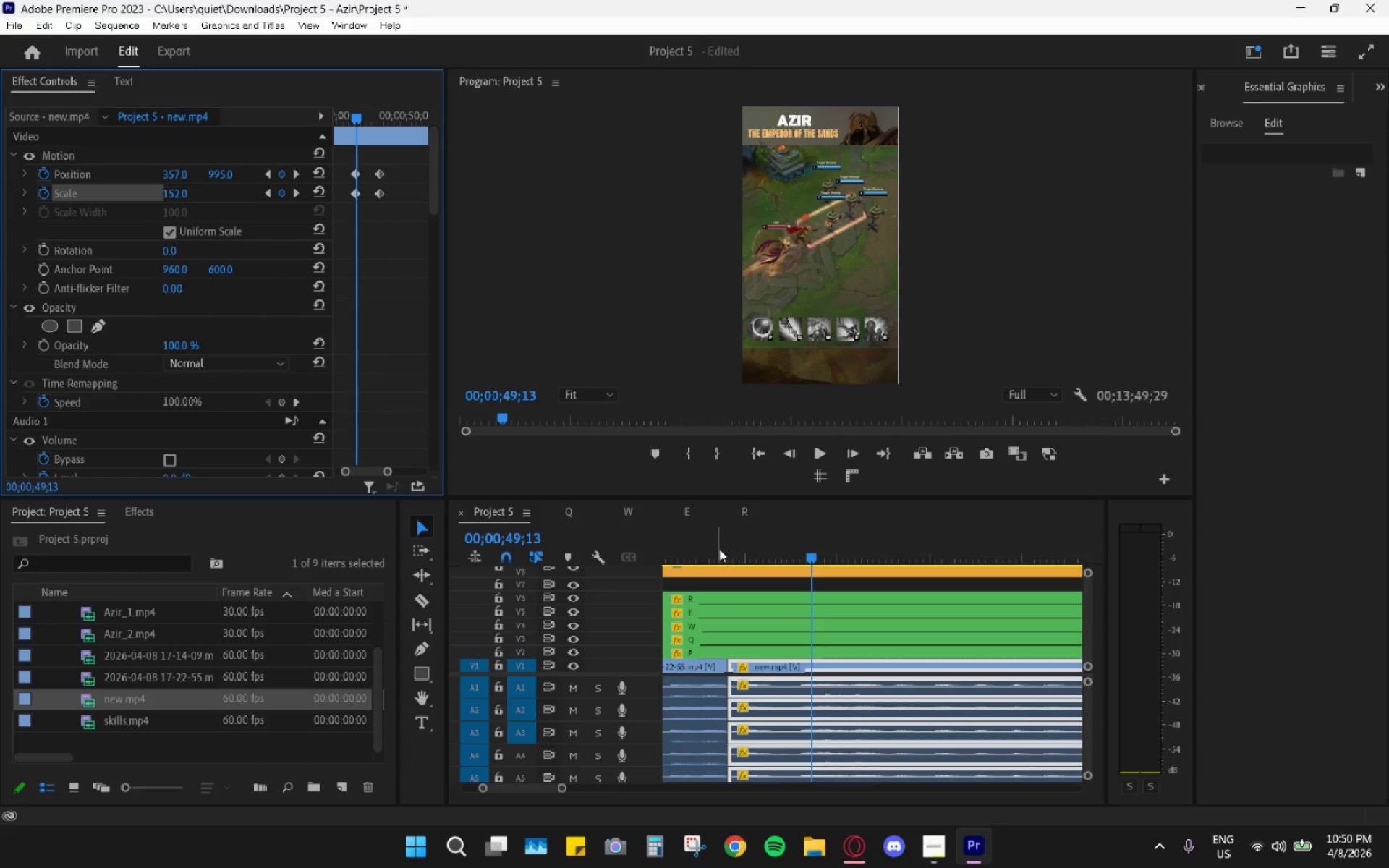 
left_click_drag(start_coordinate=[719, 546], to_coordinate=[694, 549])
 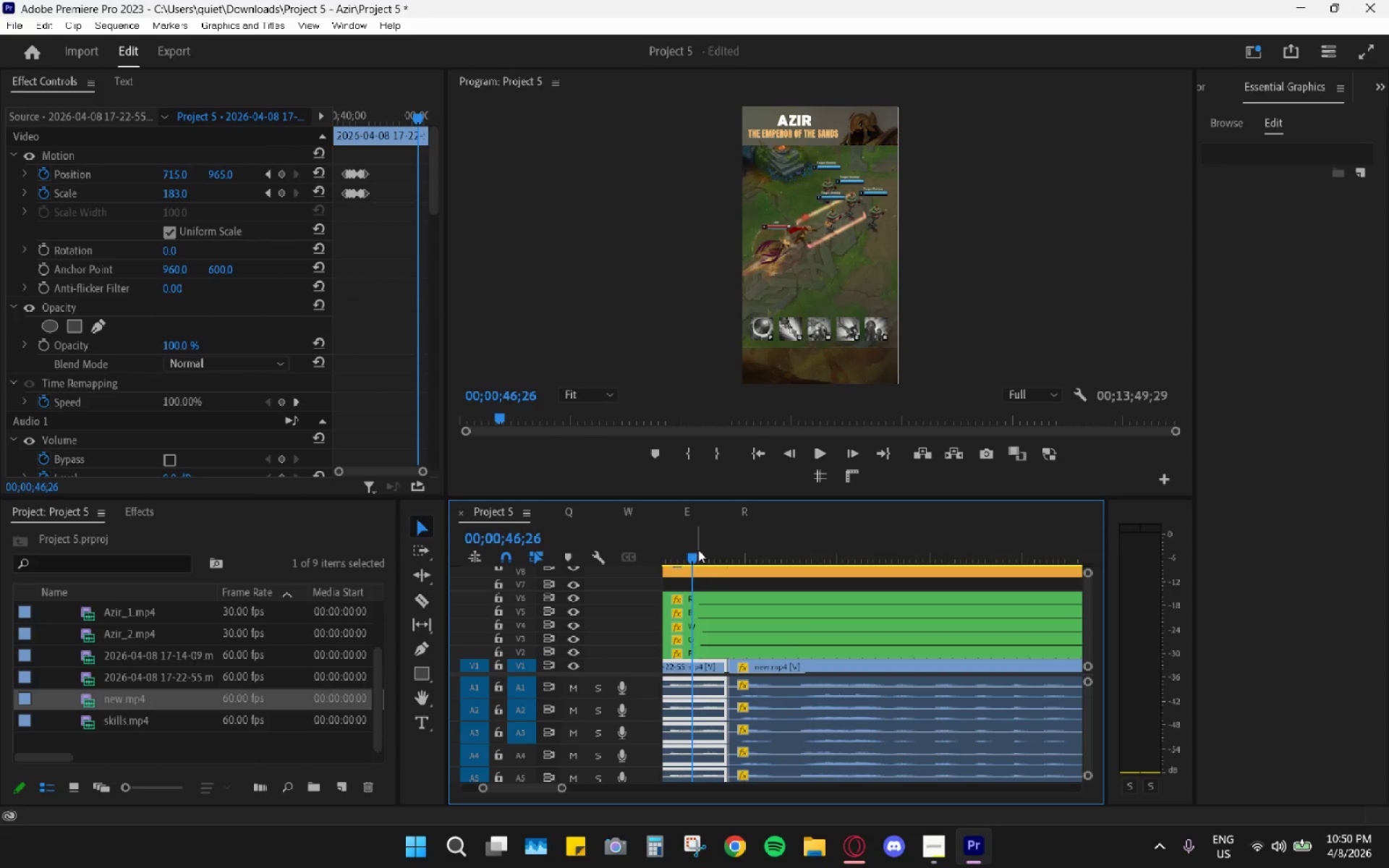 
key(Space)
 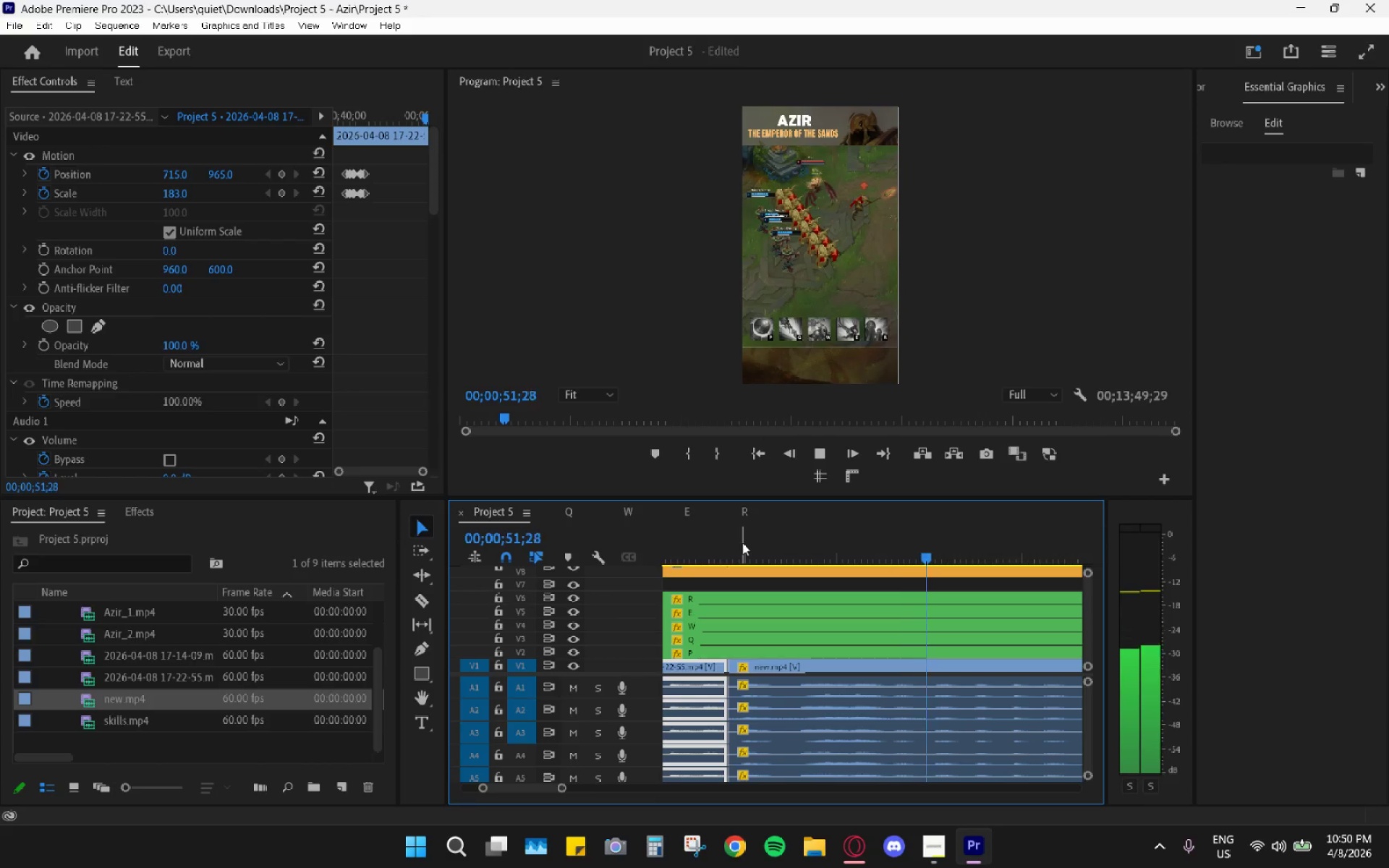 
wait(7.55)
 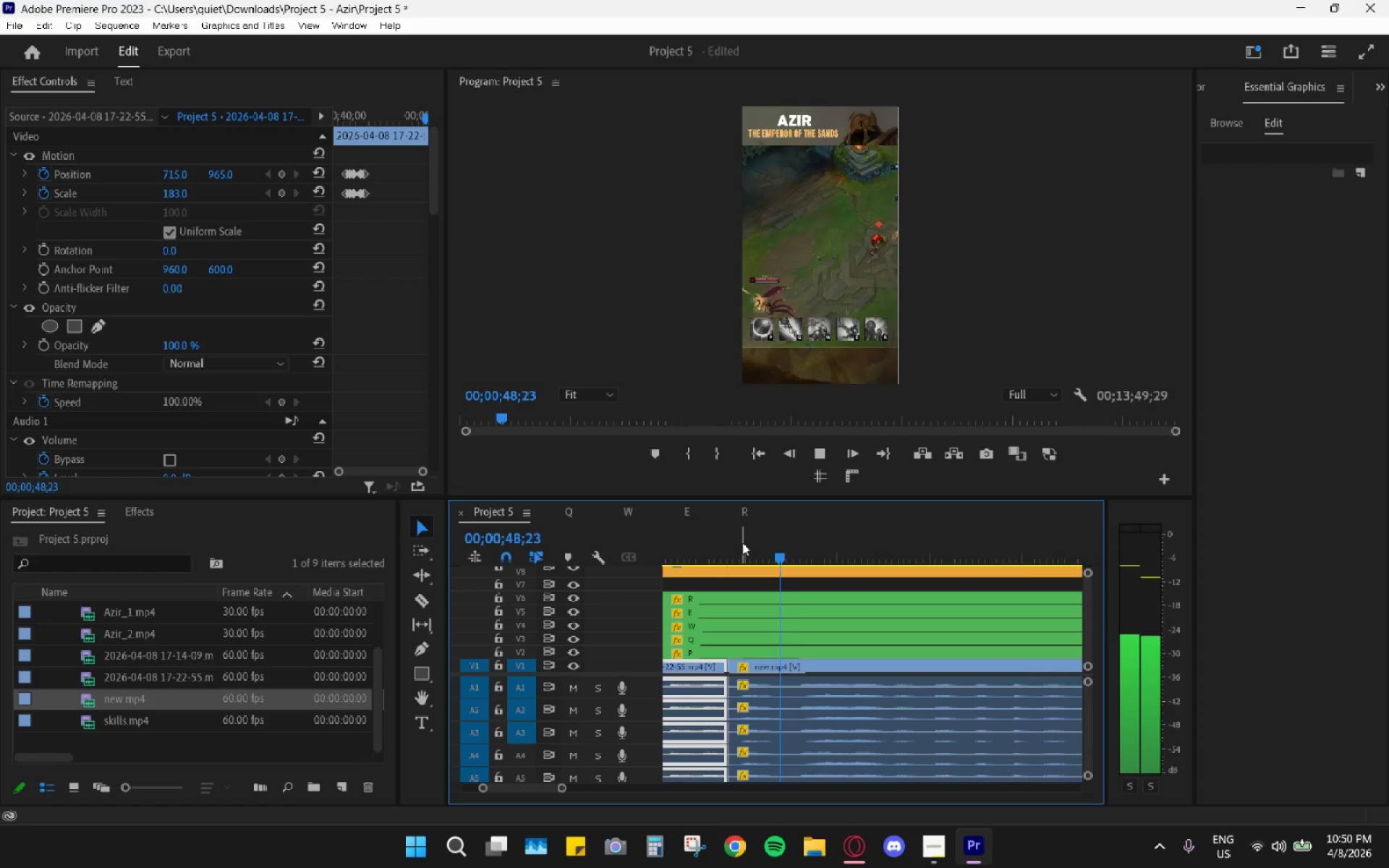 
key(Space)
 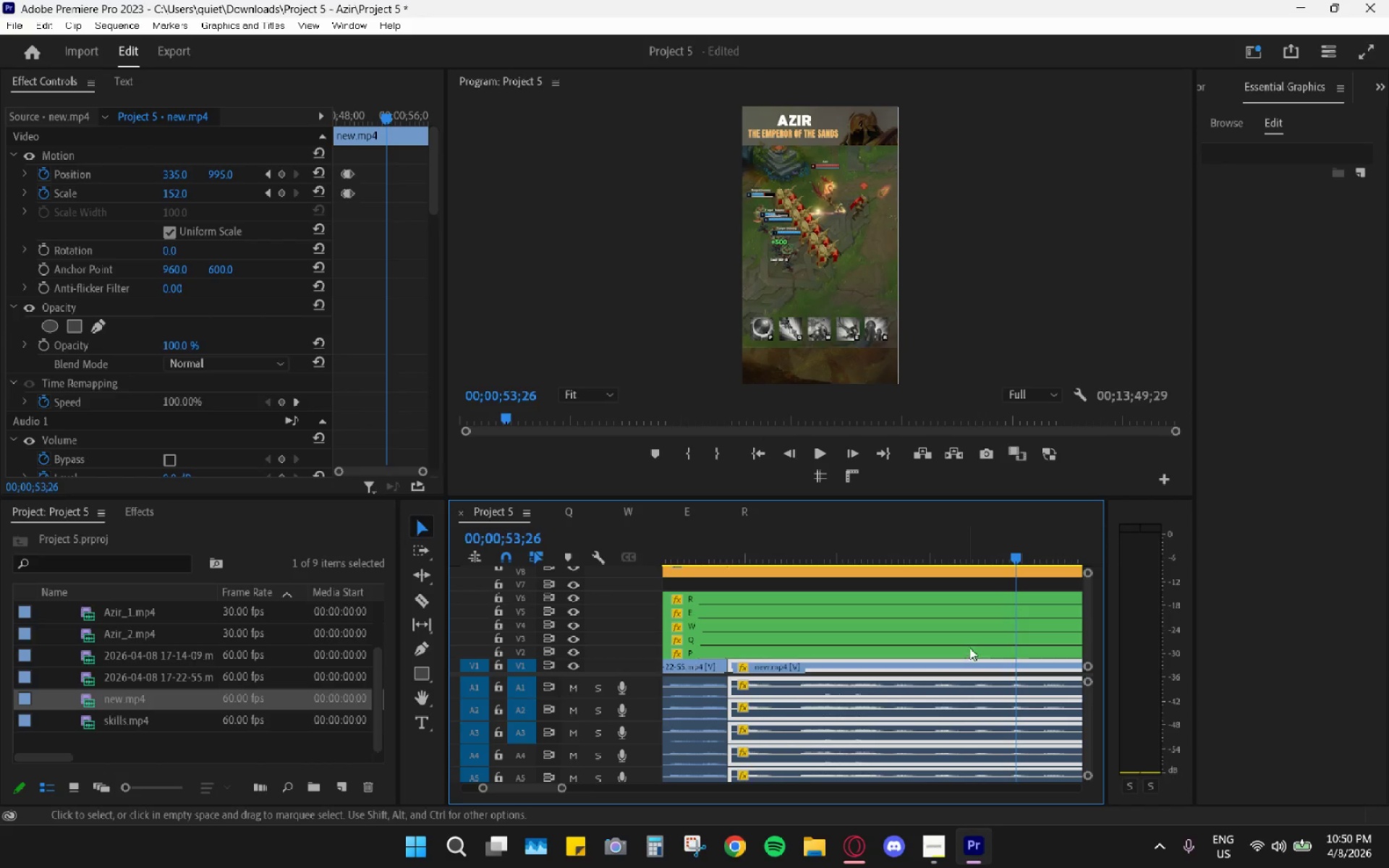 
hold_key(key=AltLeft, duration=0.81)
scroll: coordinate [953, 638], scroll_direction: down, amount: 10.0
 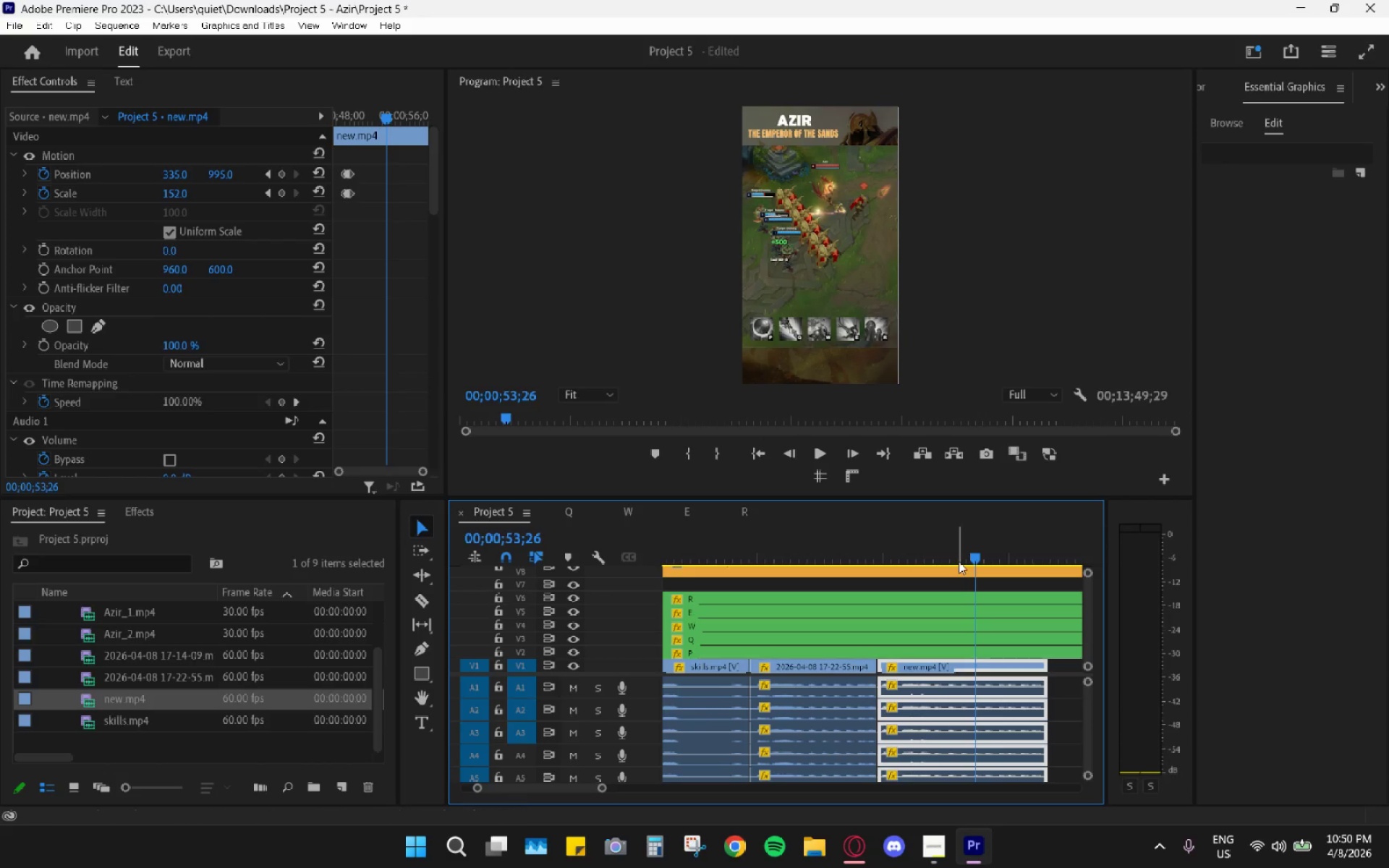 
left_click_drag(start_coordinate=[933, 543], to_coordinate=[880, 550])
 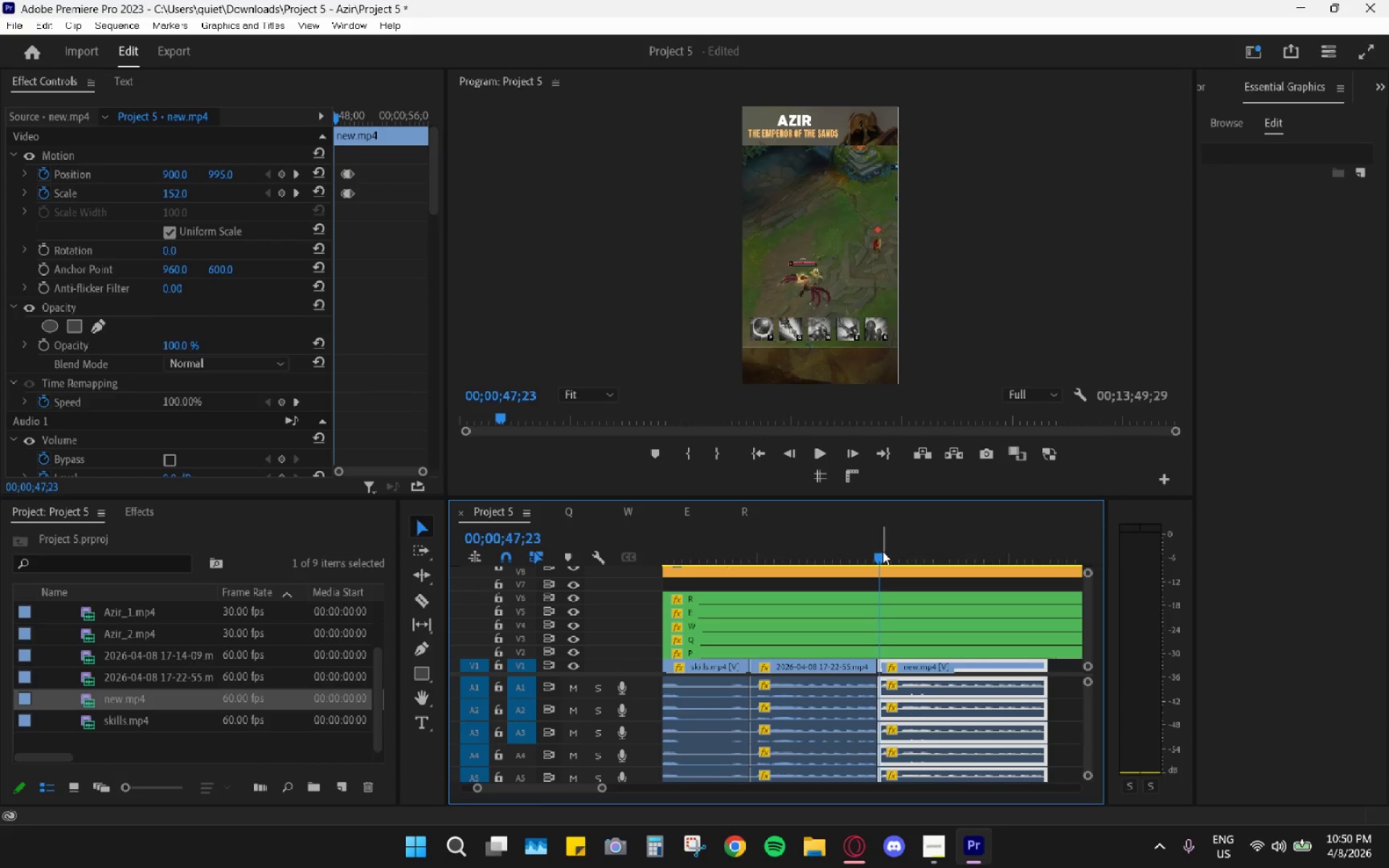 
key(Space)
 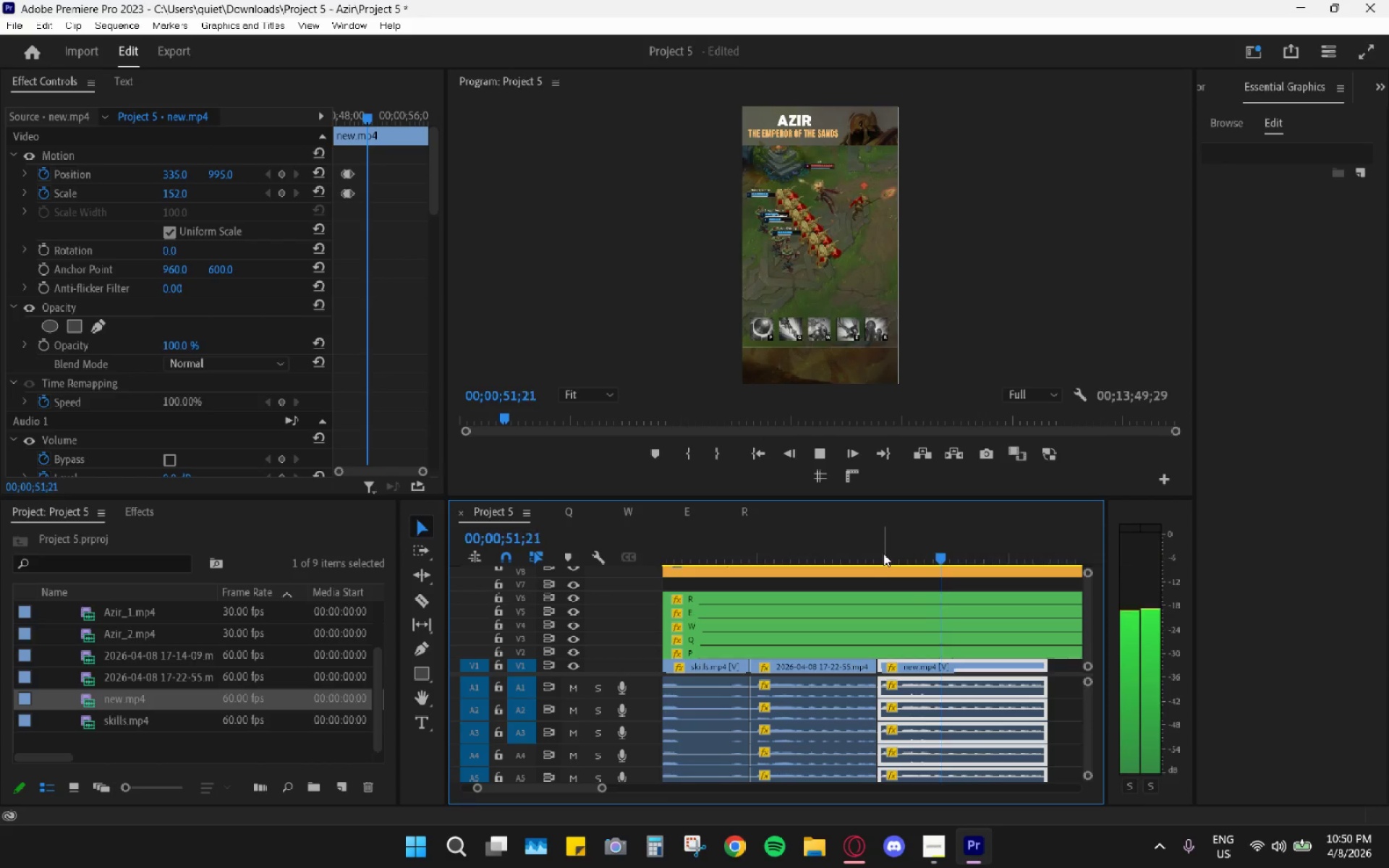 
wait(5.41)
 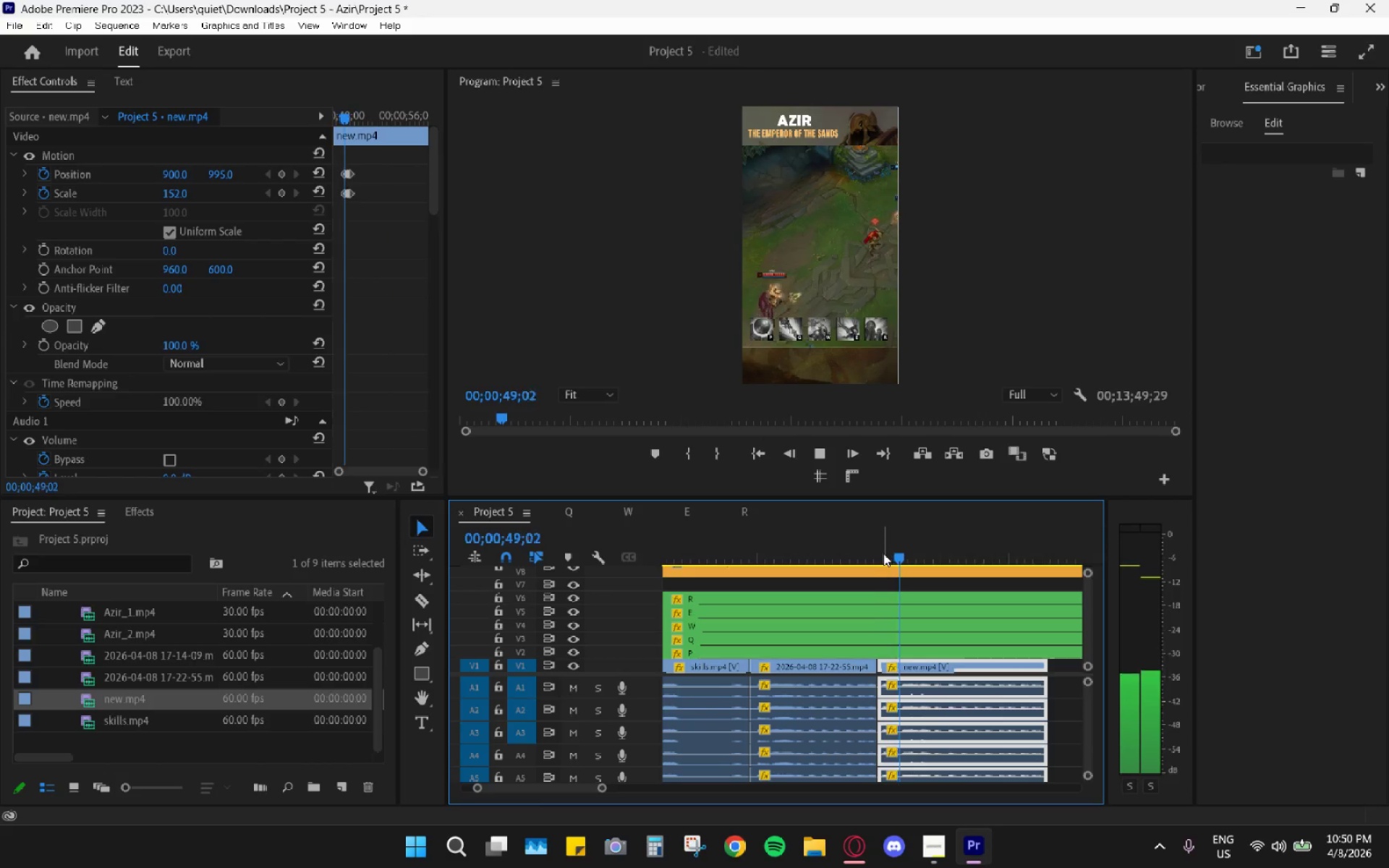 
key(Space)
 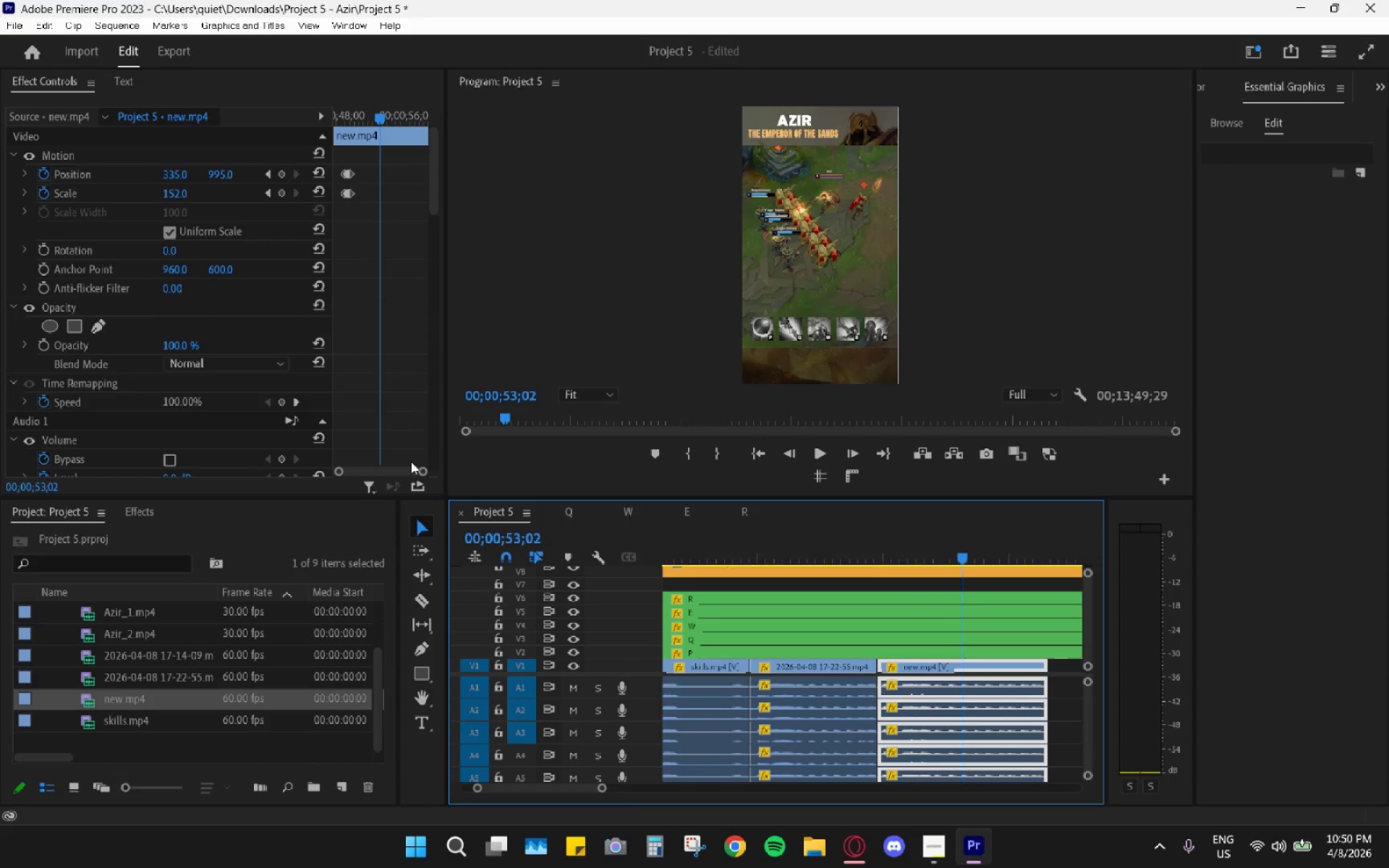 
left_click_drag(start_coordinate=[420, 471], to_coordinate=[397, 473])
 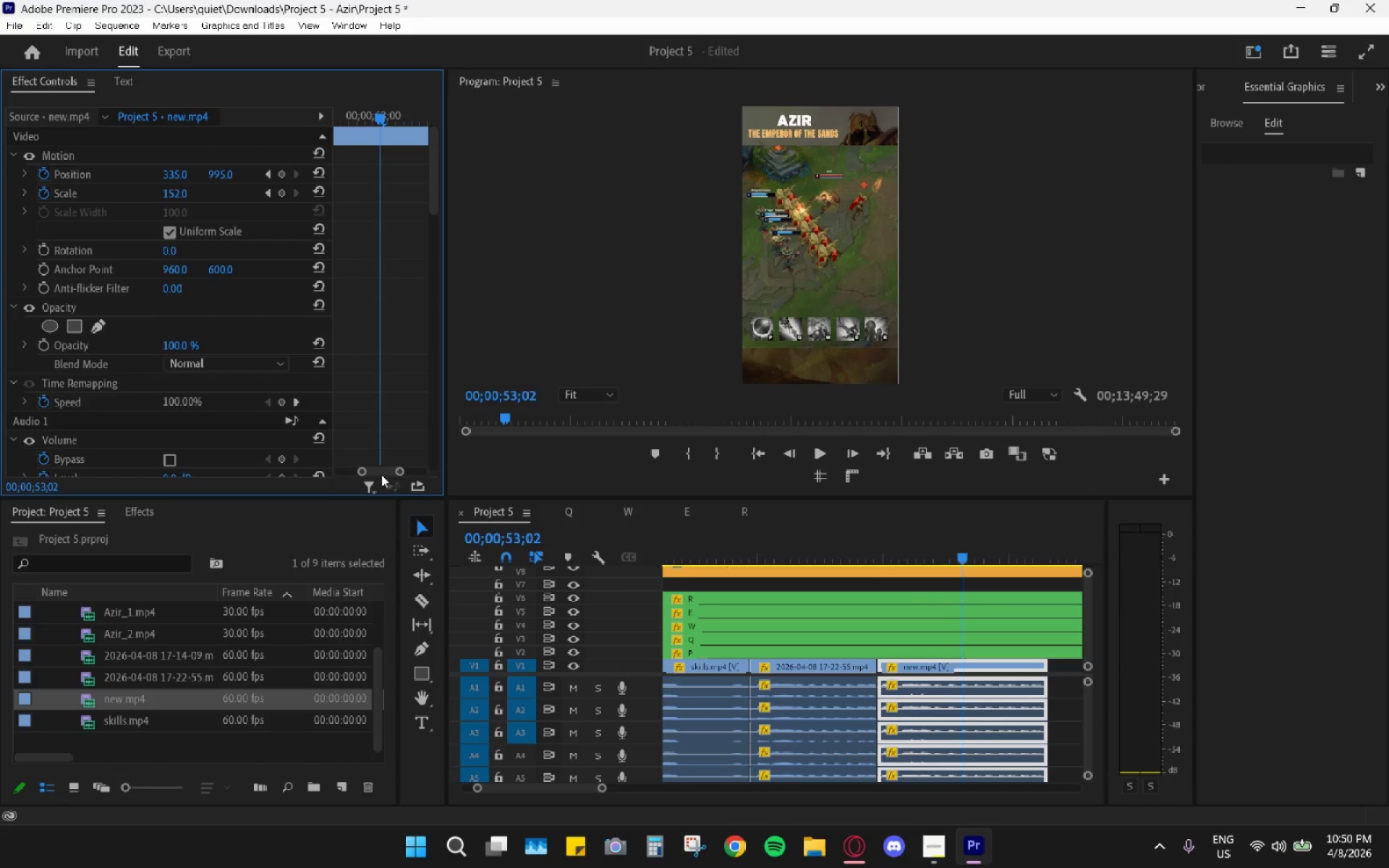 
left_click_drag(start_coordinate=[380, 475], to_coordinate=[364, 476])
 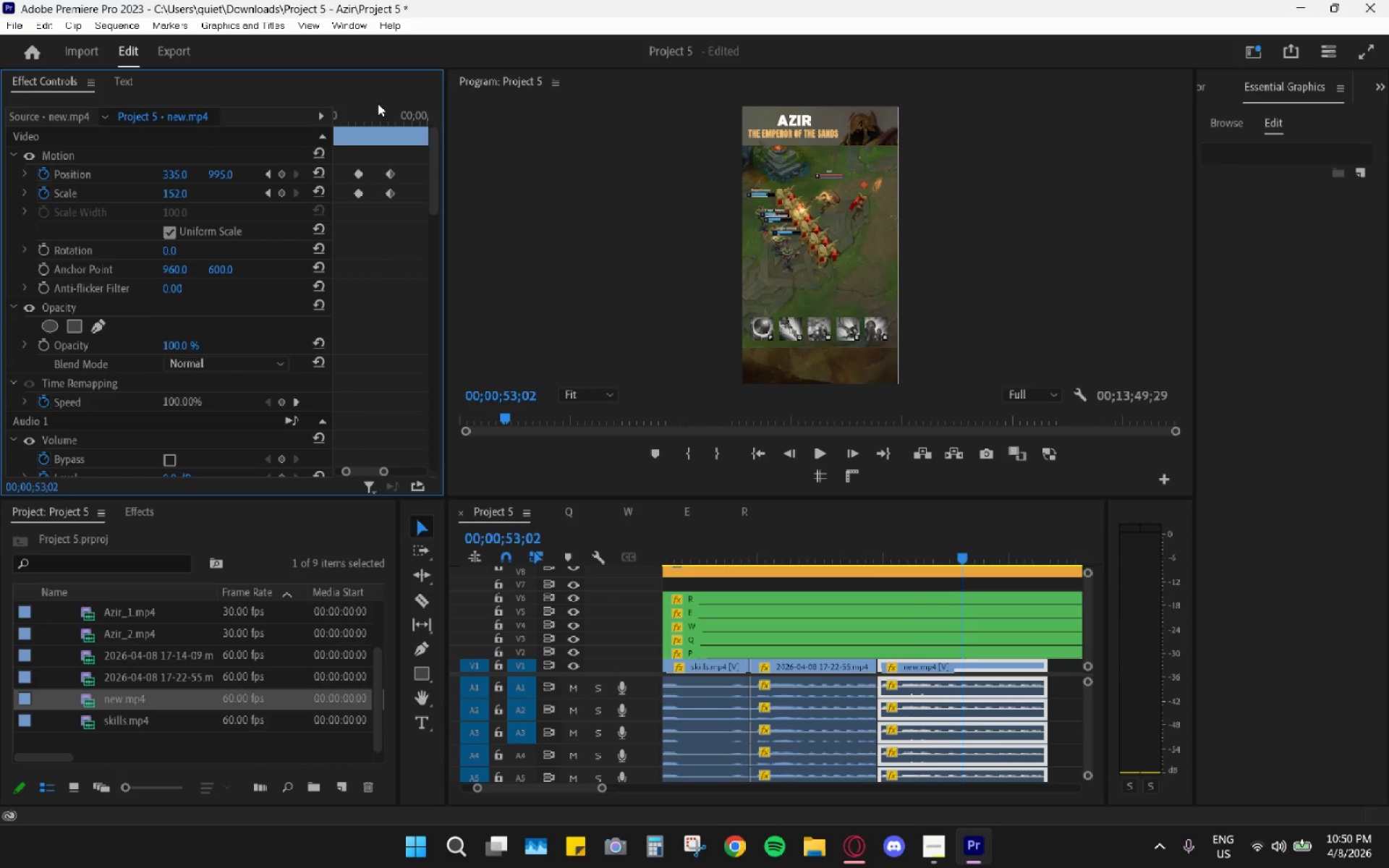 
left_click_drag(start_coordinate=[381, 104], to_coordinate=[391, 109])
 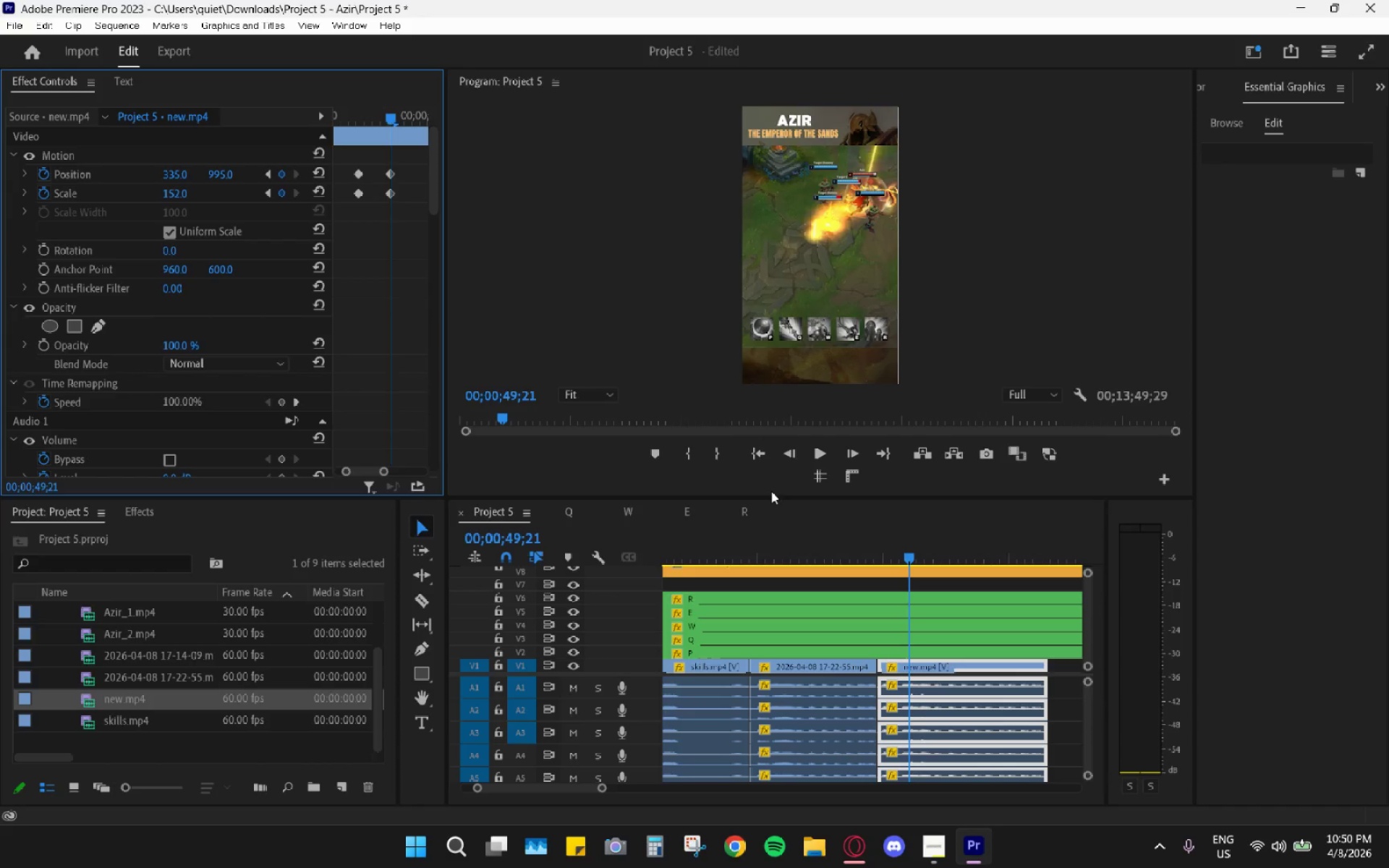 
key(ArrowRight)
 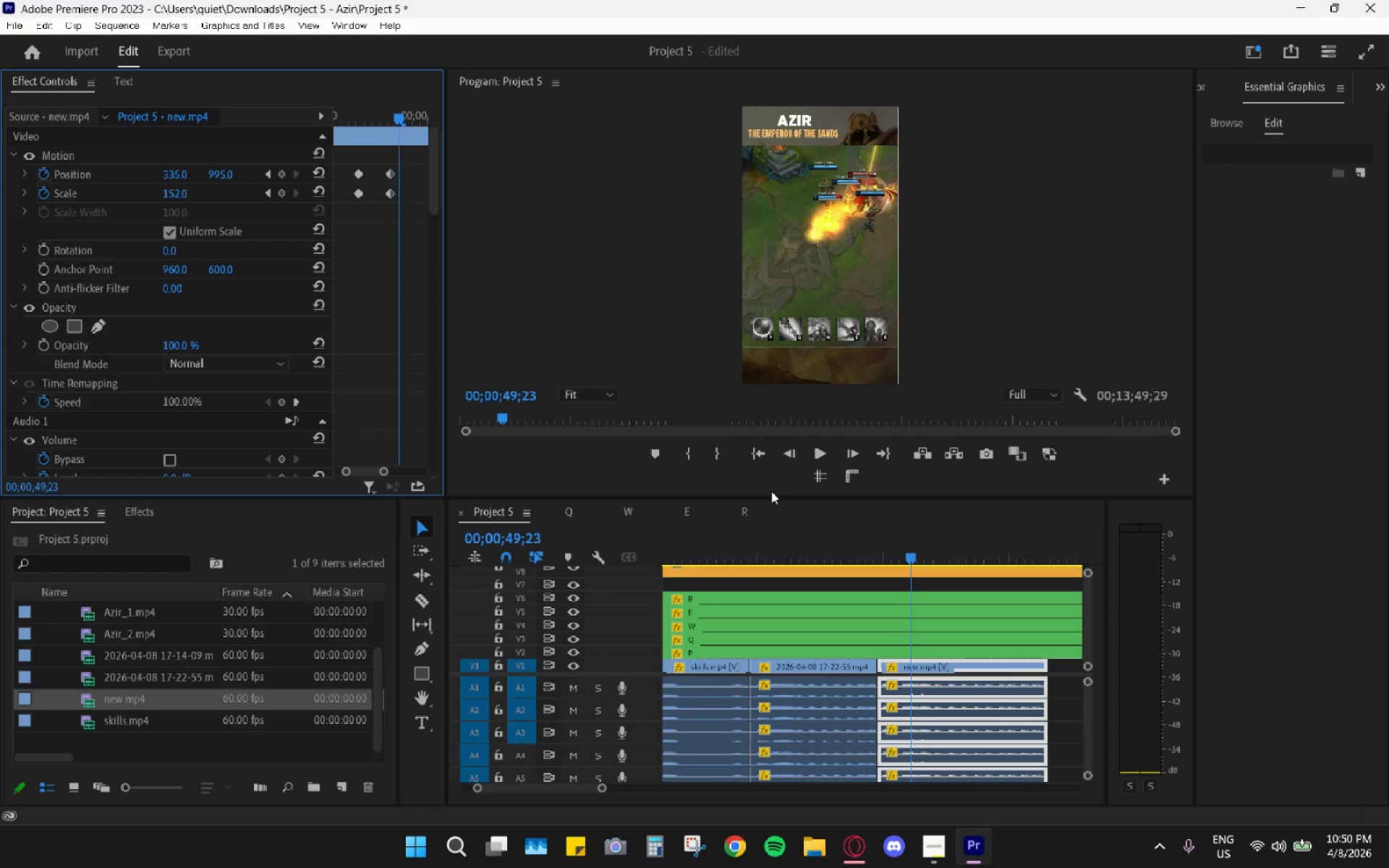 
key(ArrowRight)
 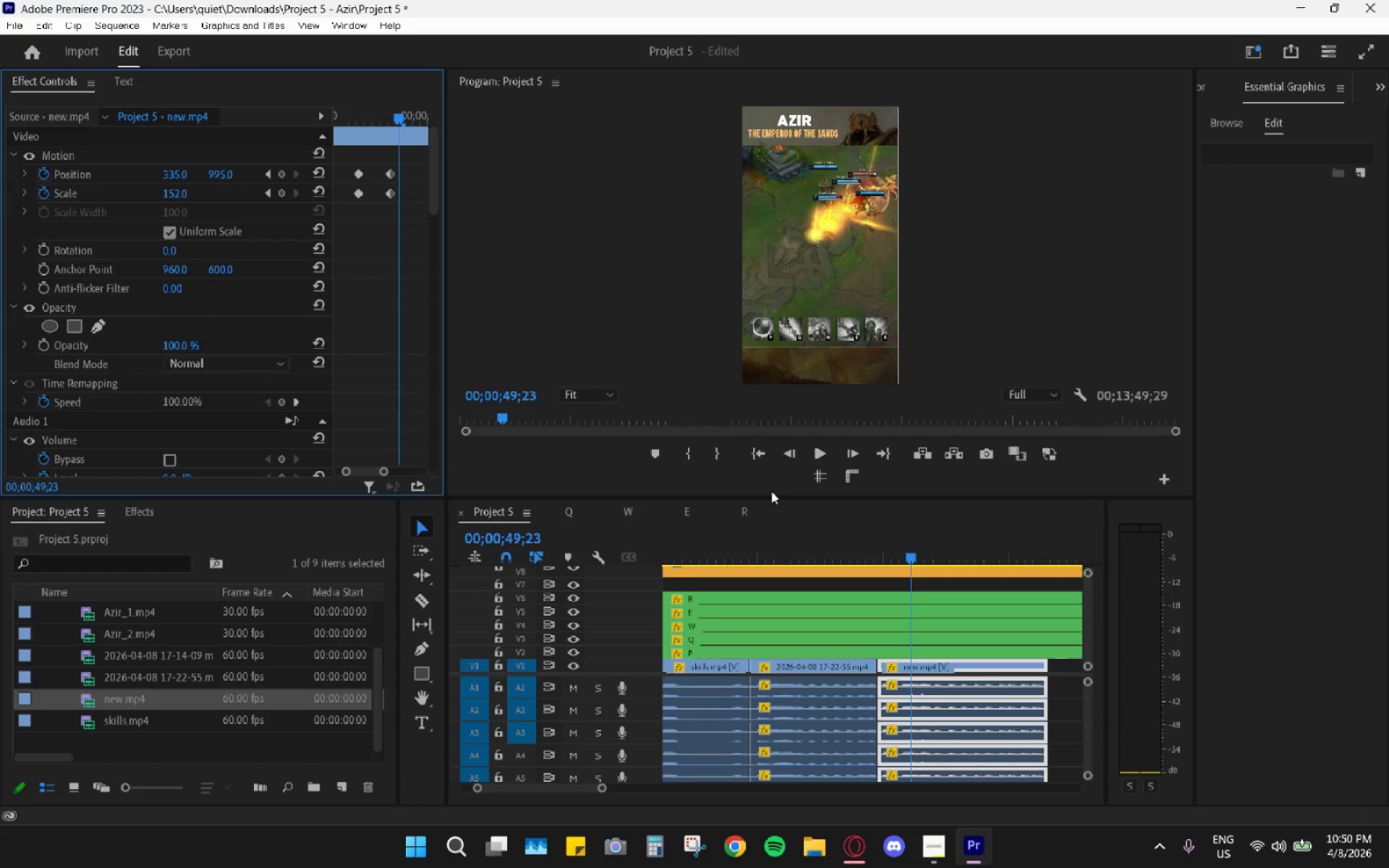 
key(ArrowRight)
 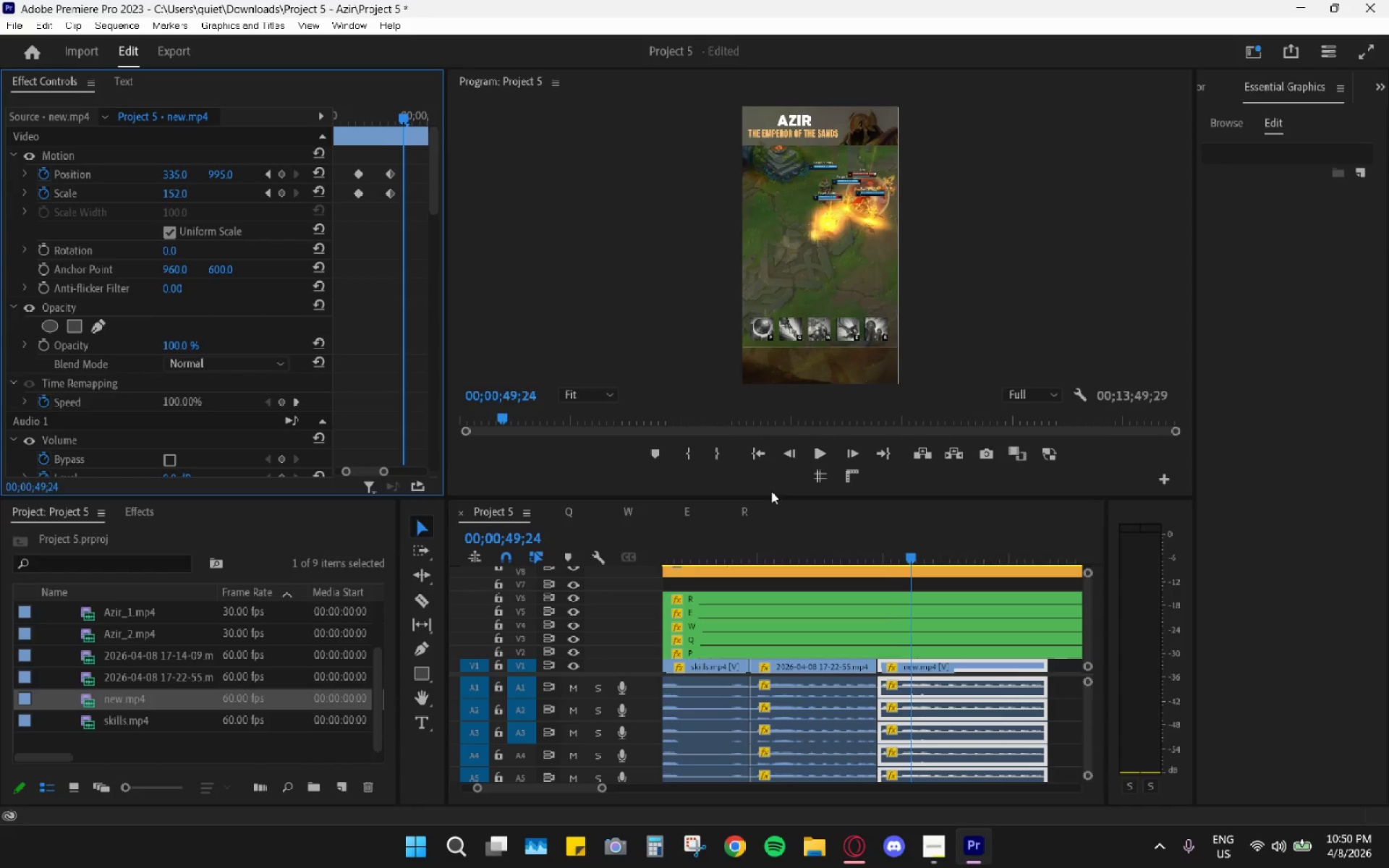 
key(ArrowRight)
 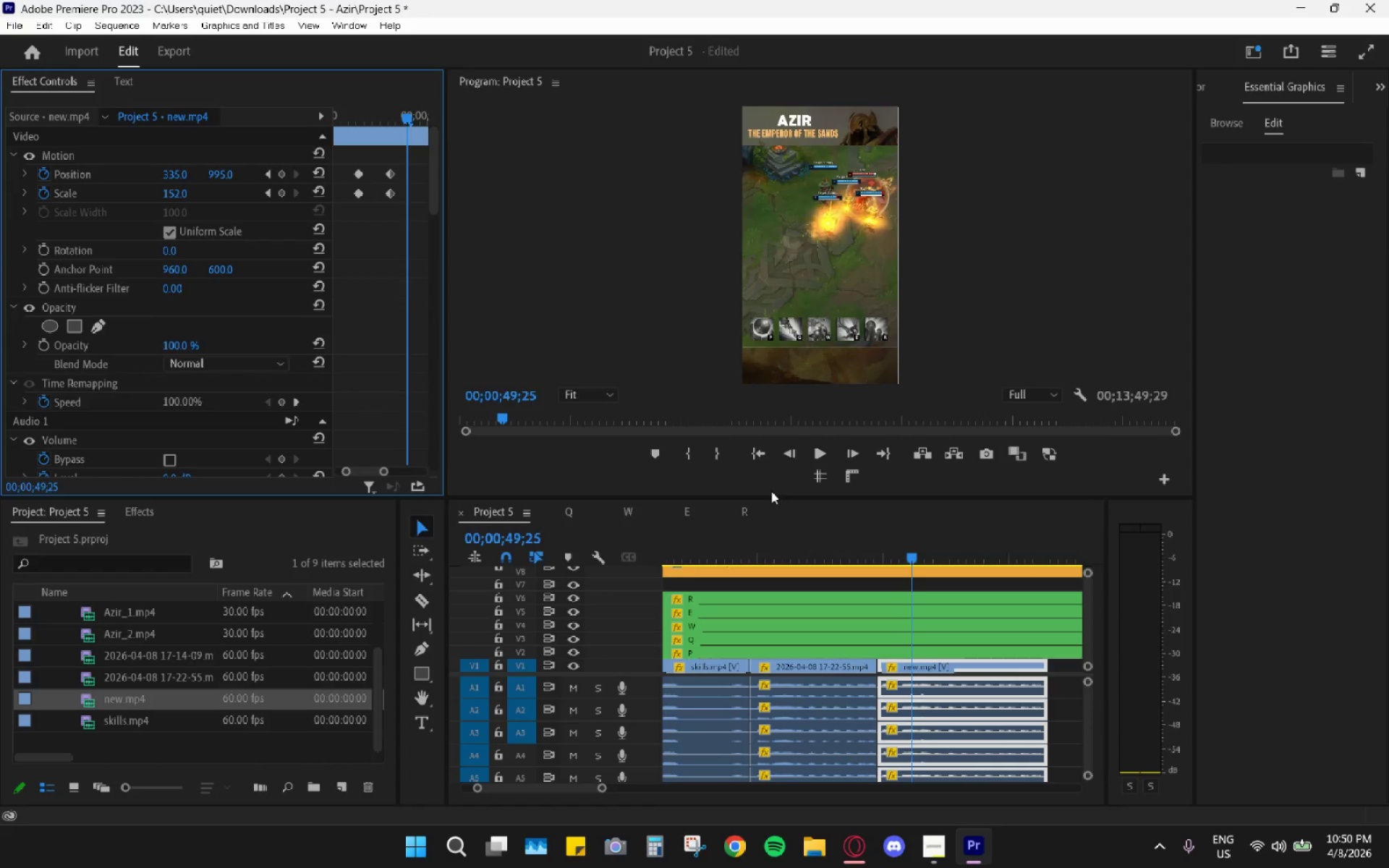 
key(ArrowRight)
 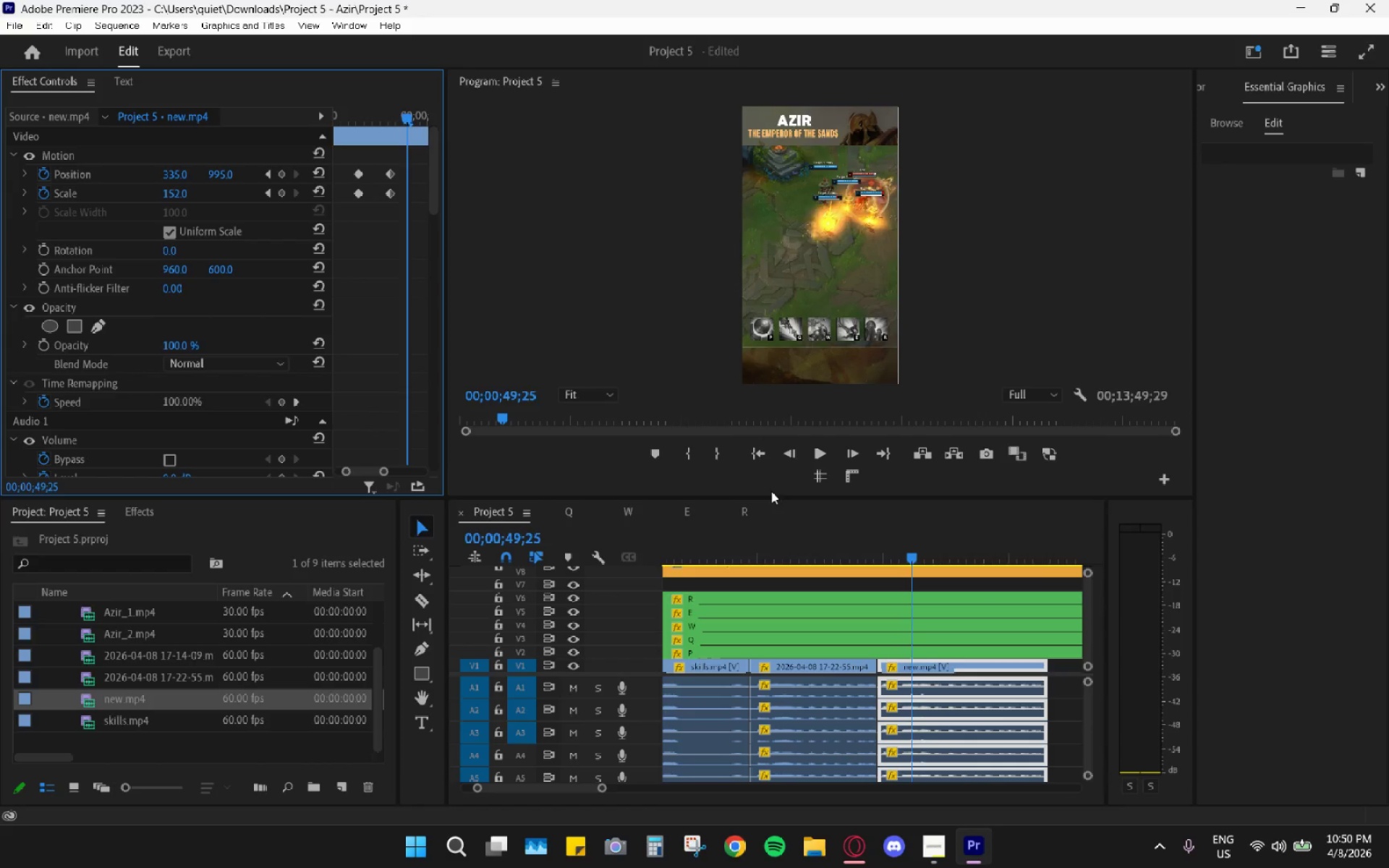 
key(ArrowRight)
 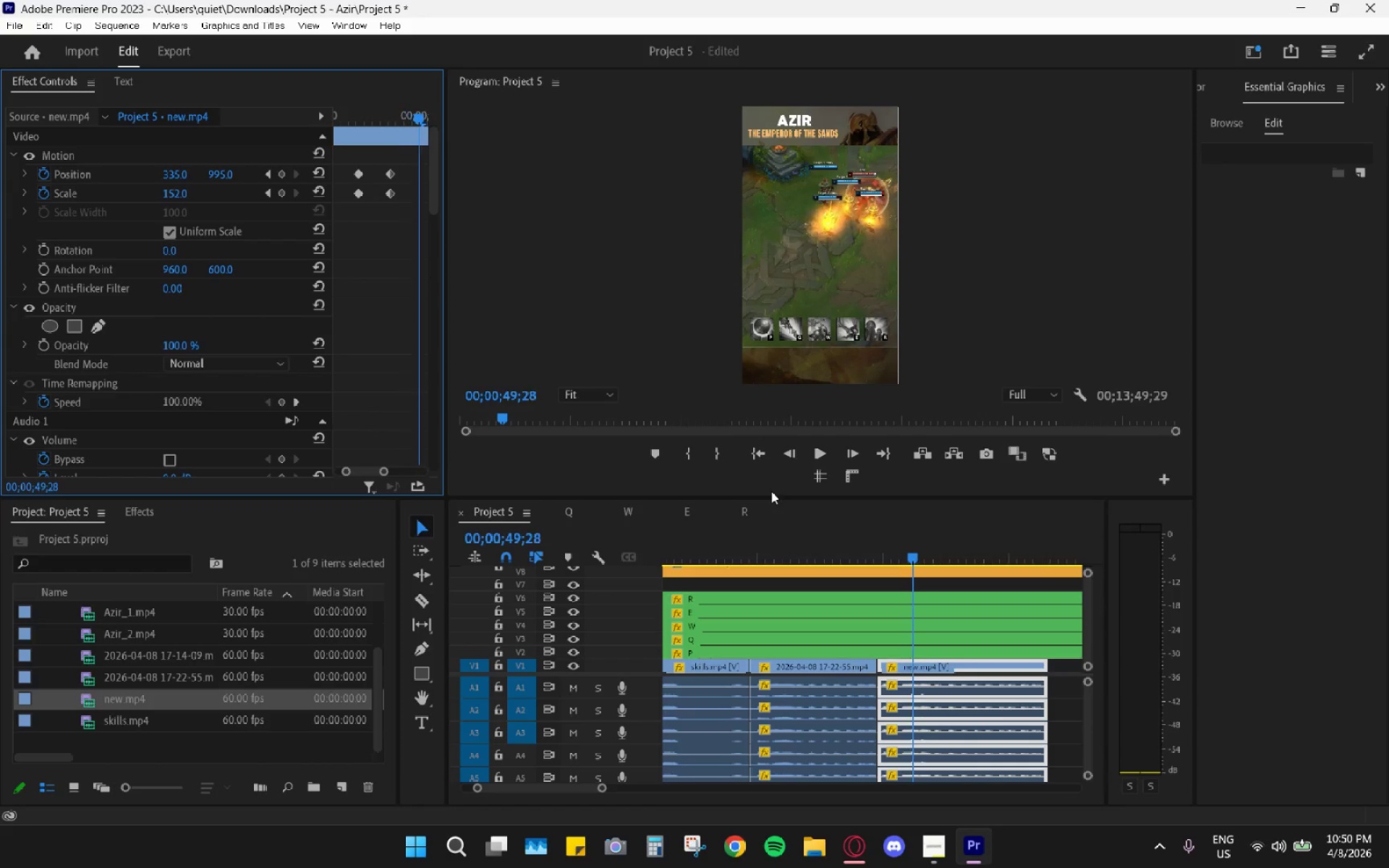 
key(ArrowRight)
 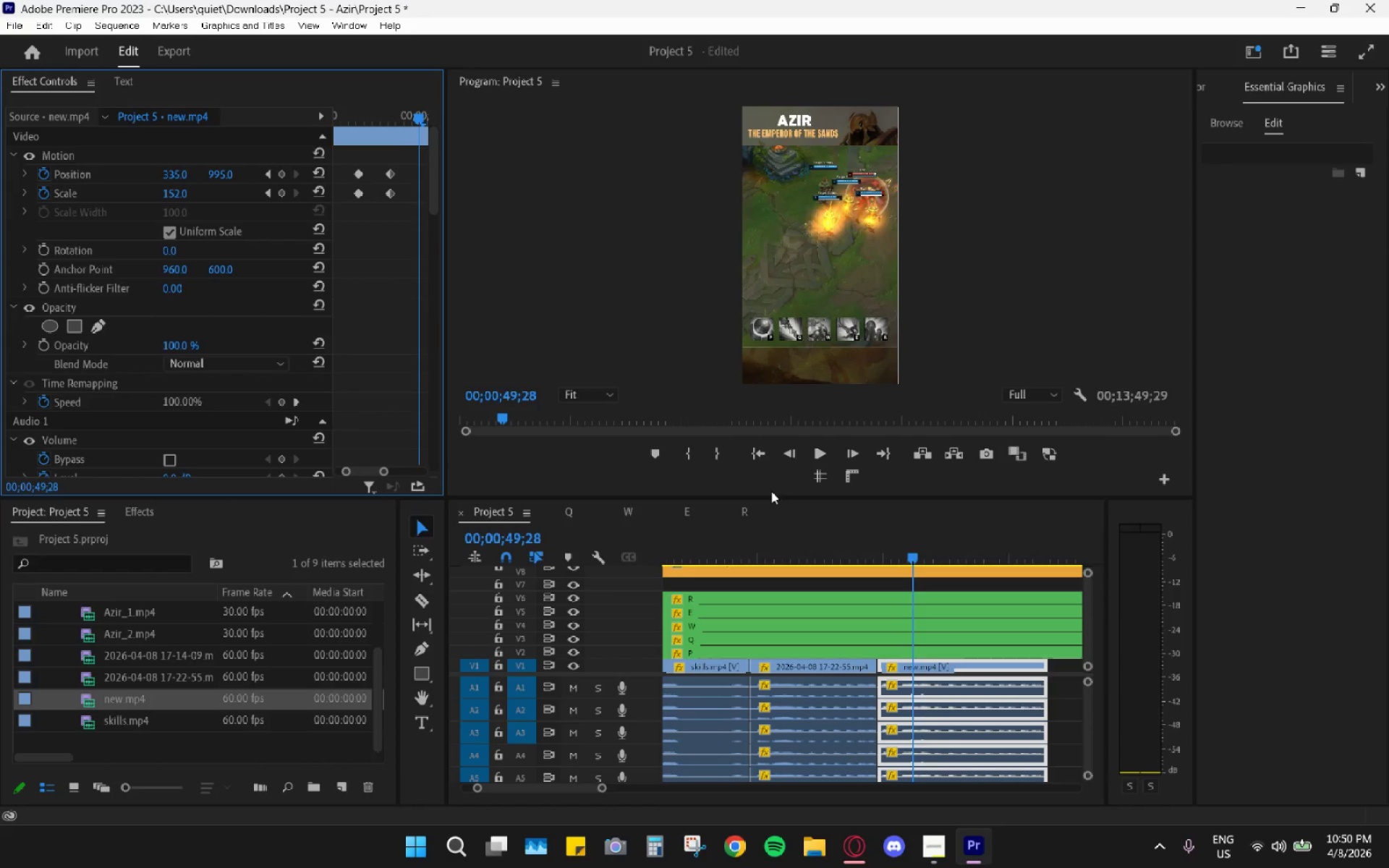 
key(ArrowRight)
 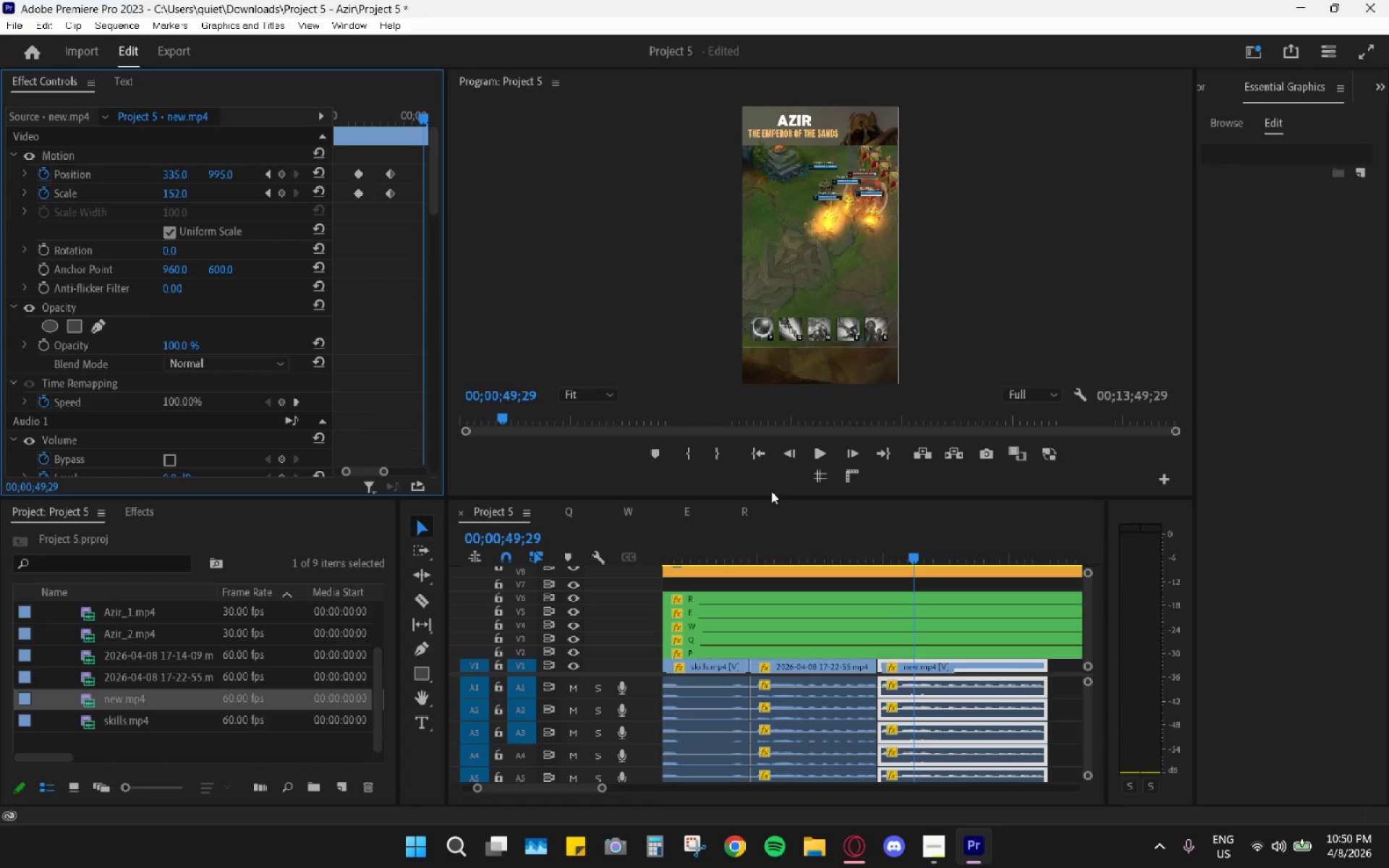 
key(ArrowRight)
 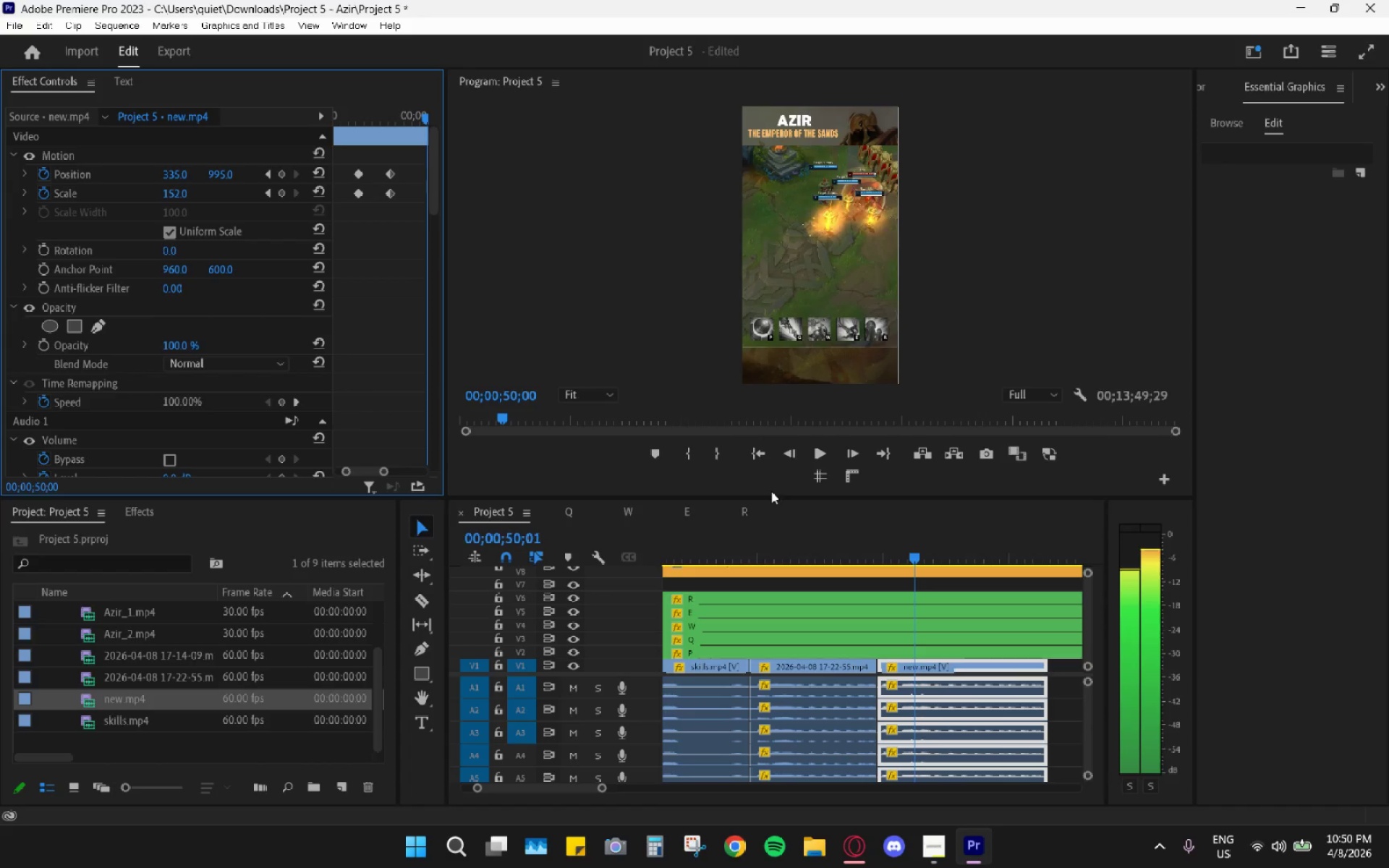 
key(ArrowRight)
 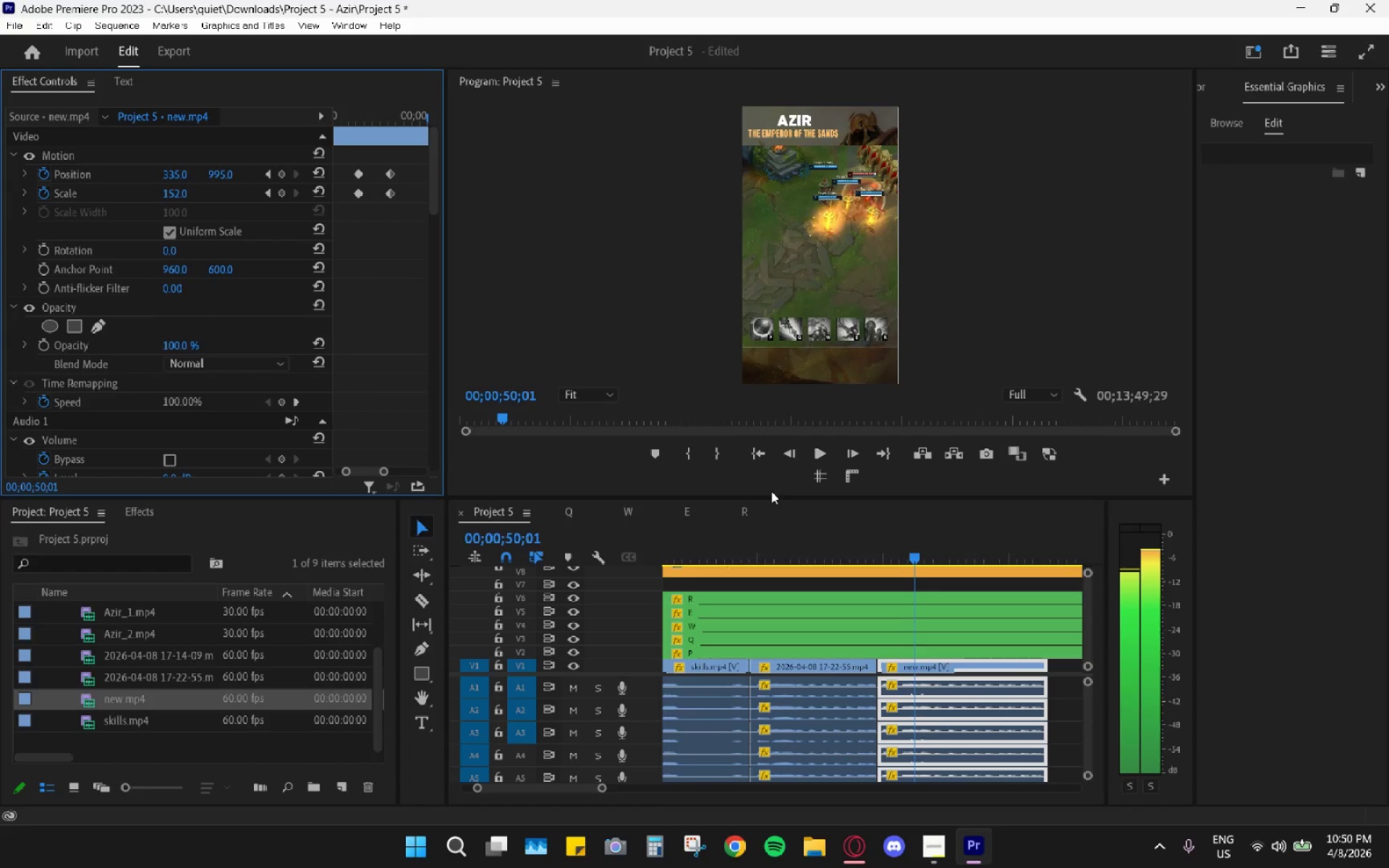 
key(ArrowRight)
 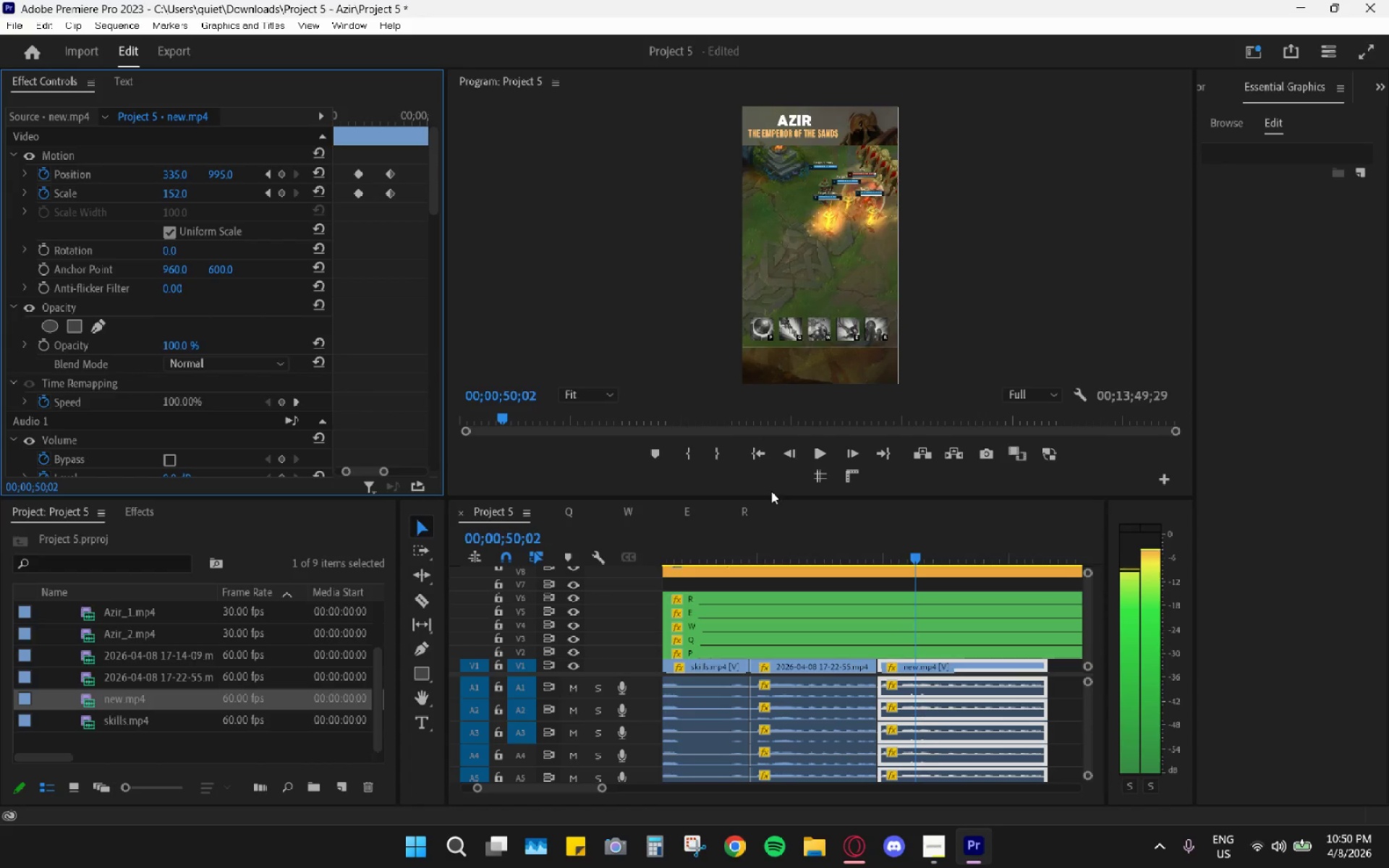 
key(ArrowRight)
 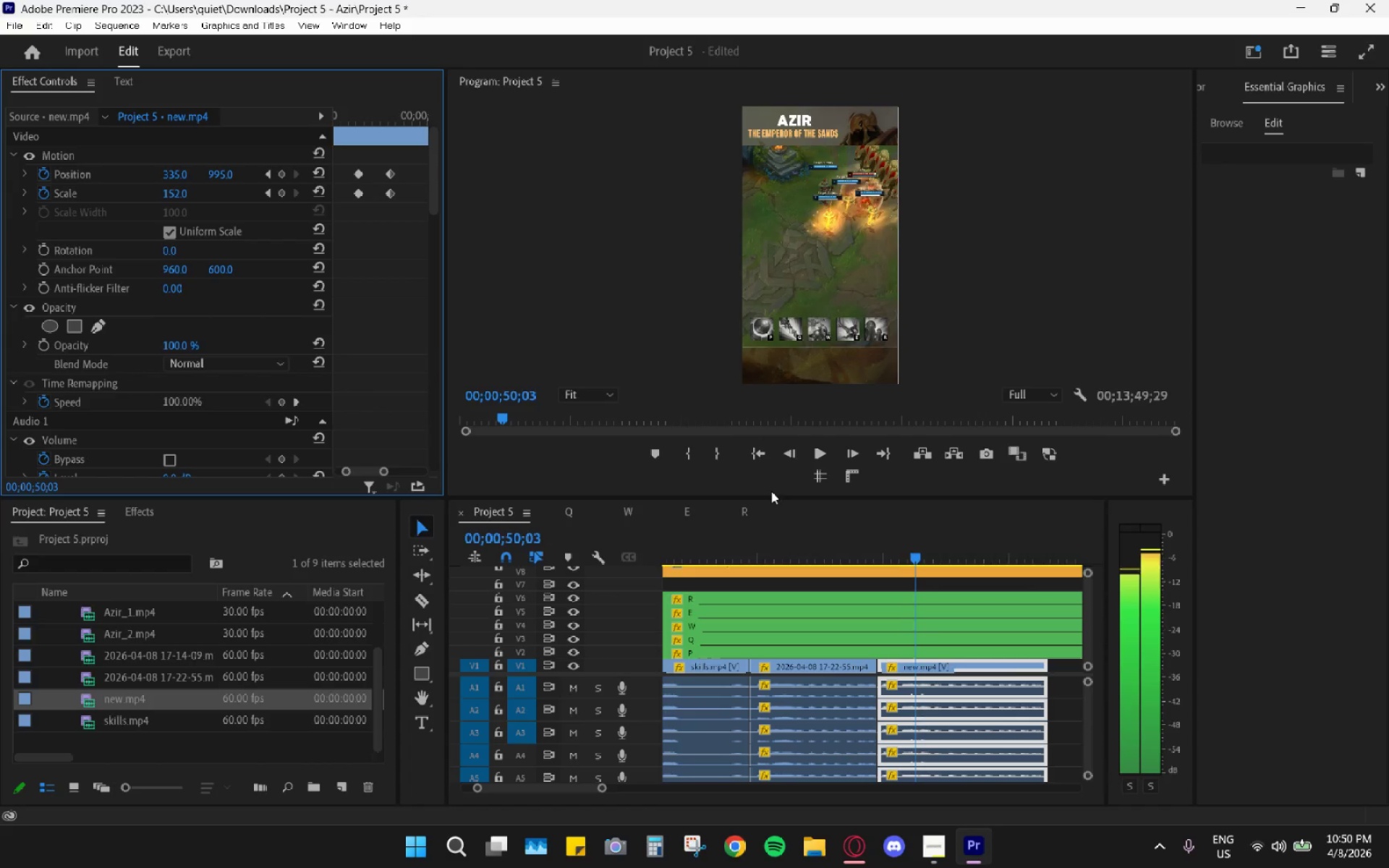 
key(ArrowRight)
 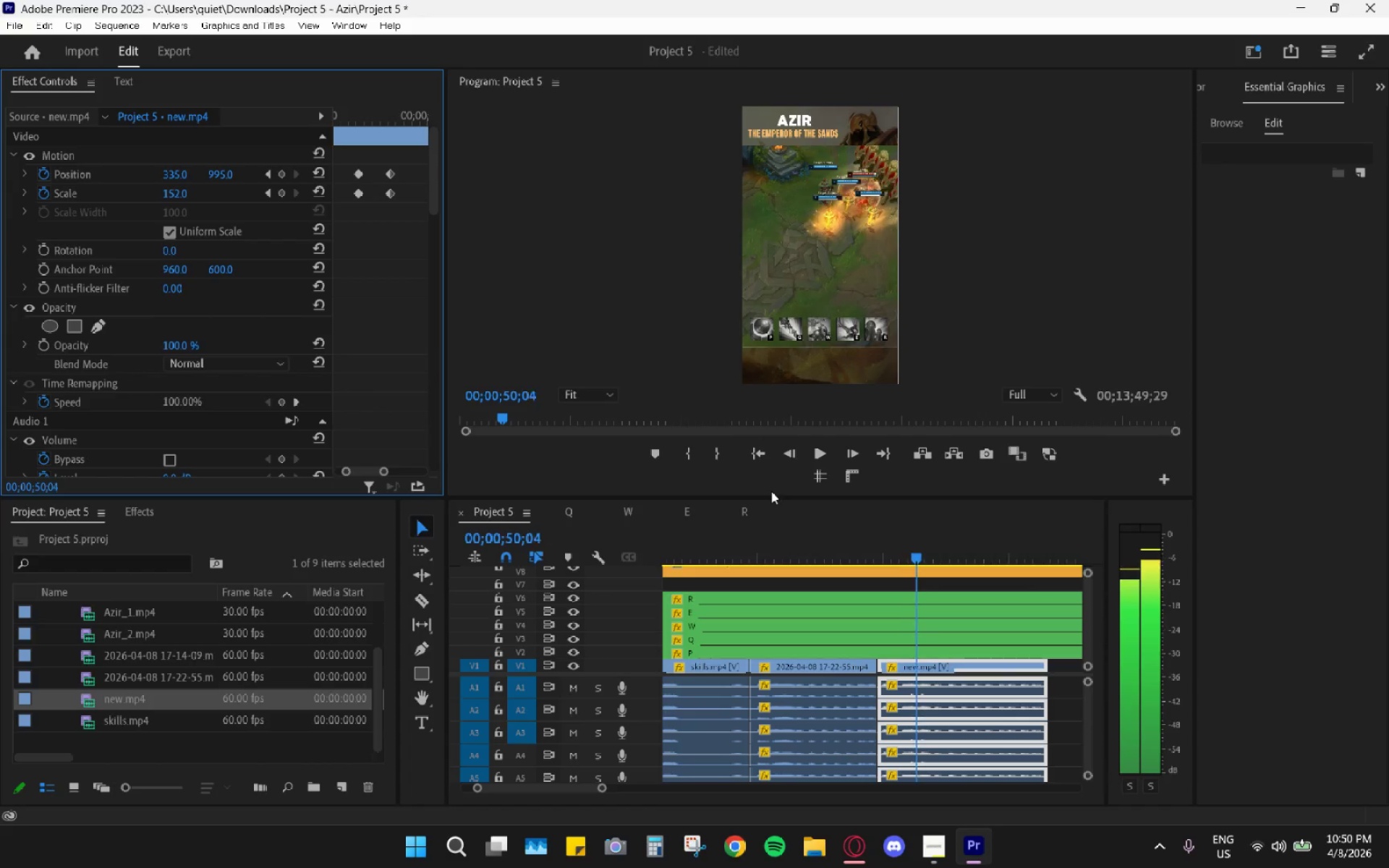 
key(ArrowRight)
 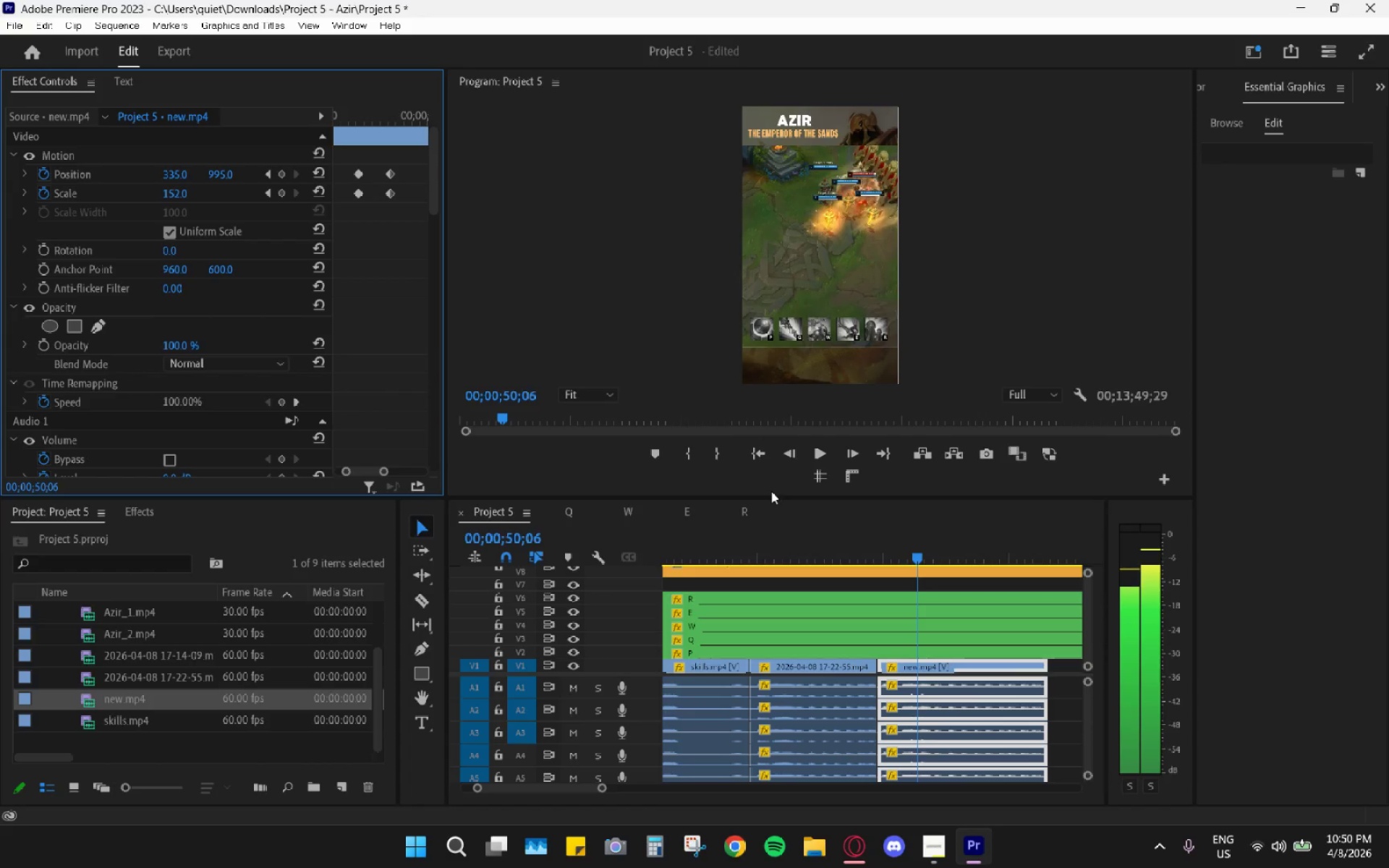 
key(ArrowRight)
 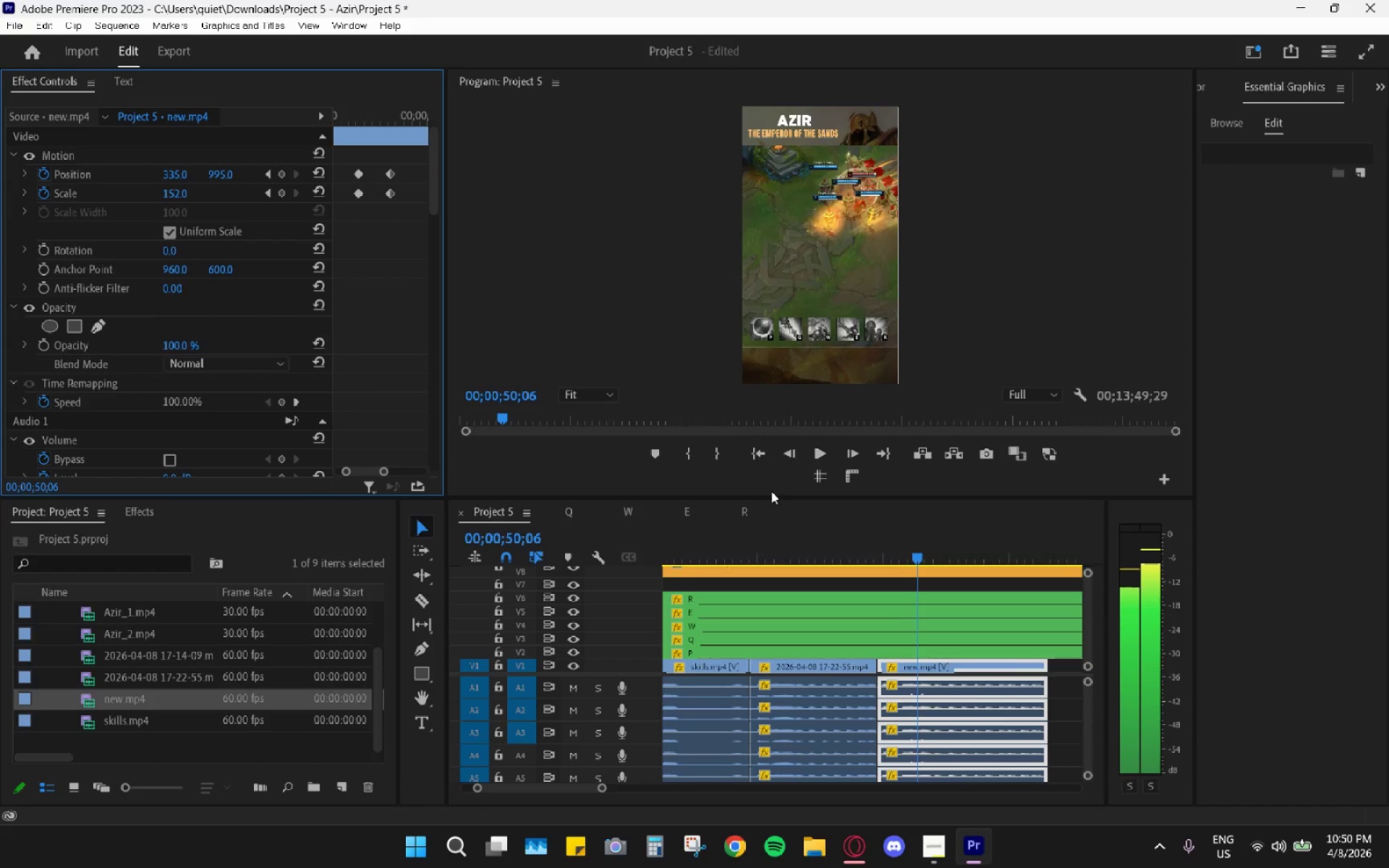 
key(ArrowRight)
 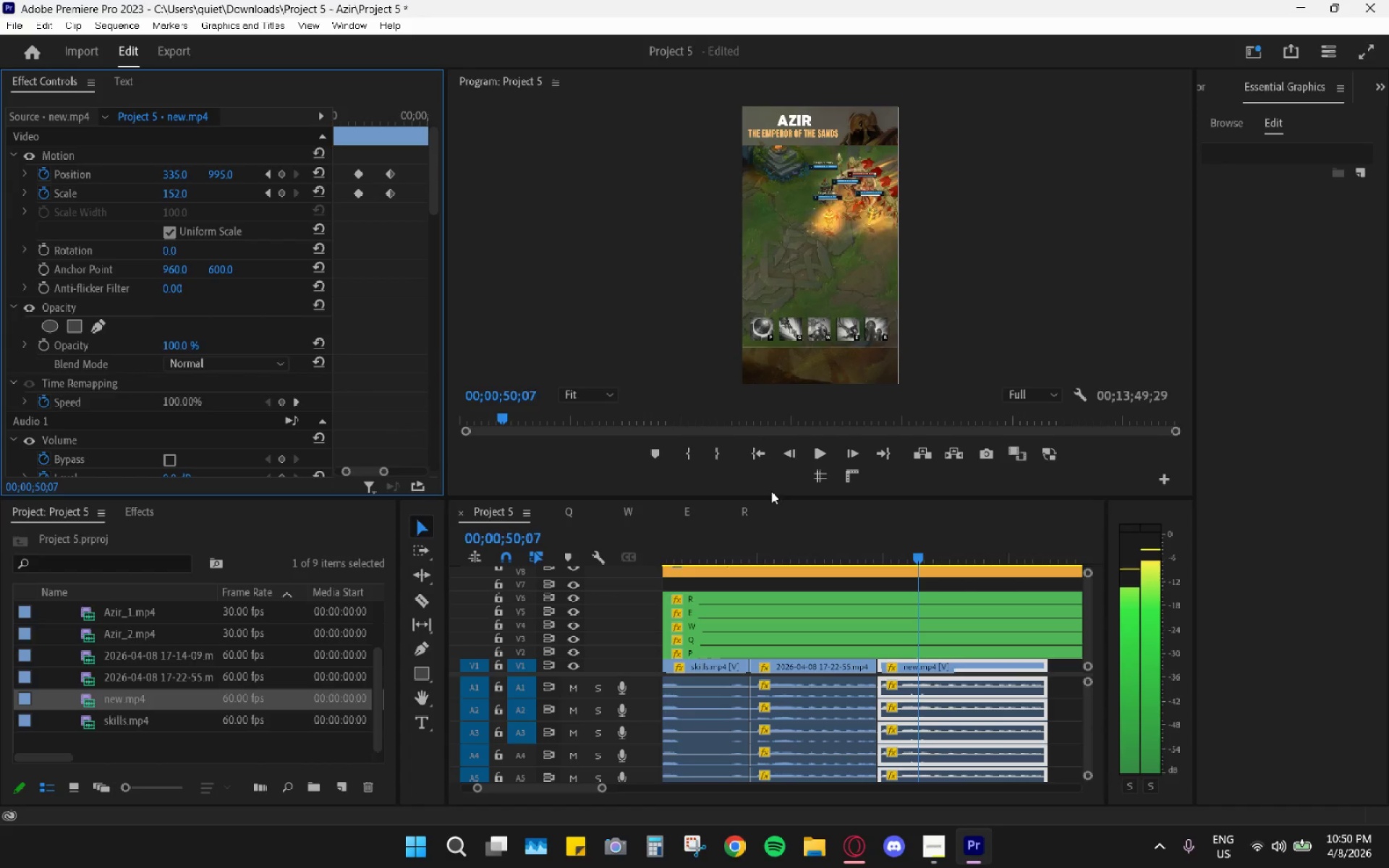 
key(ArrowRight)
 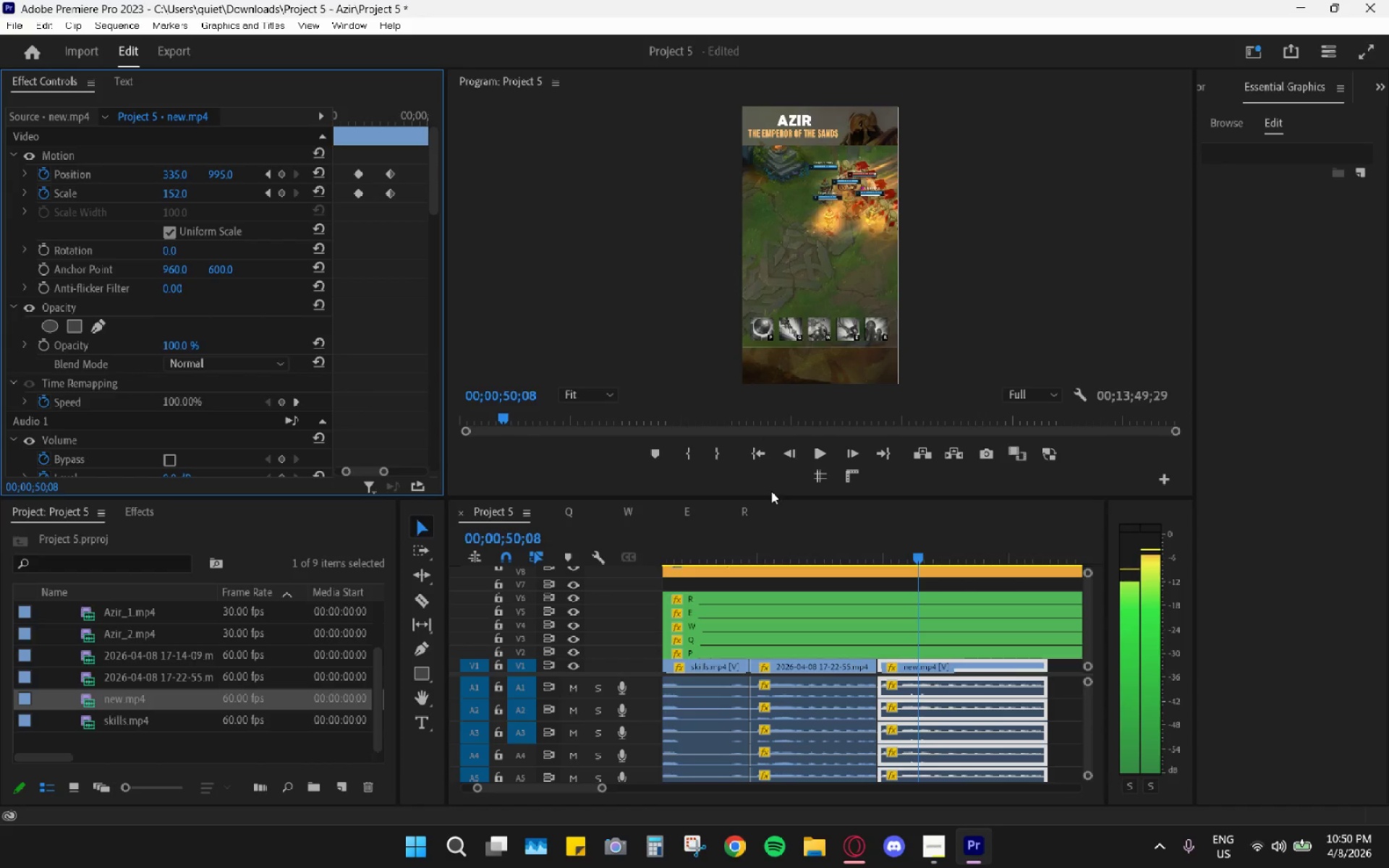 
key(ArrowRight)
 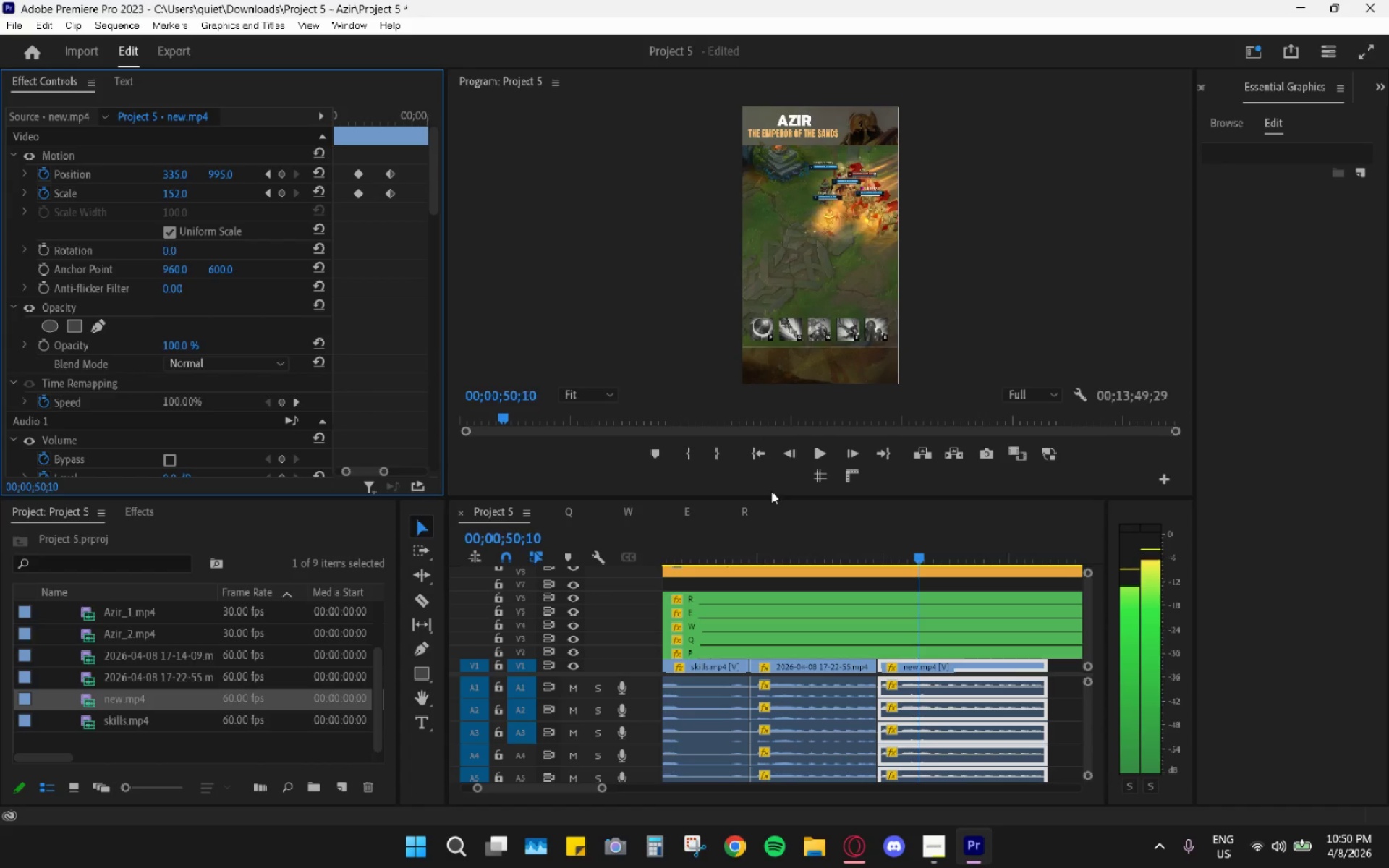 
key(ArrowRight)
 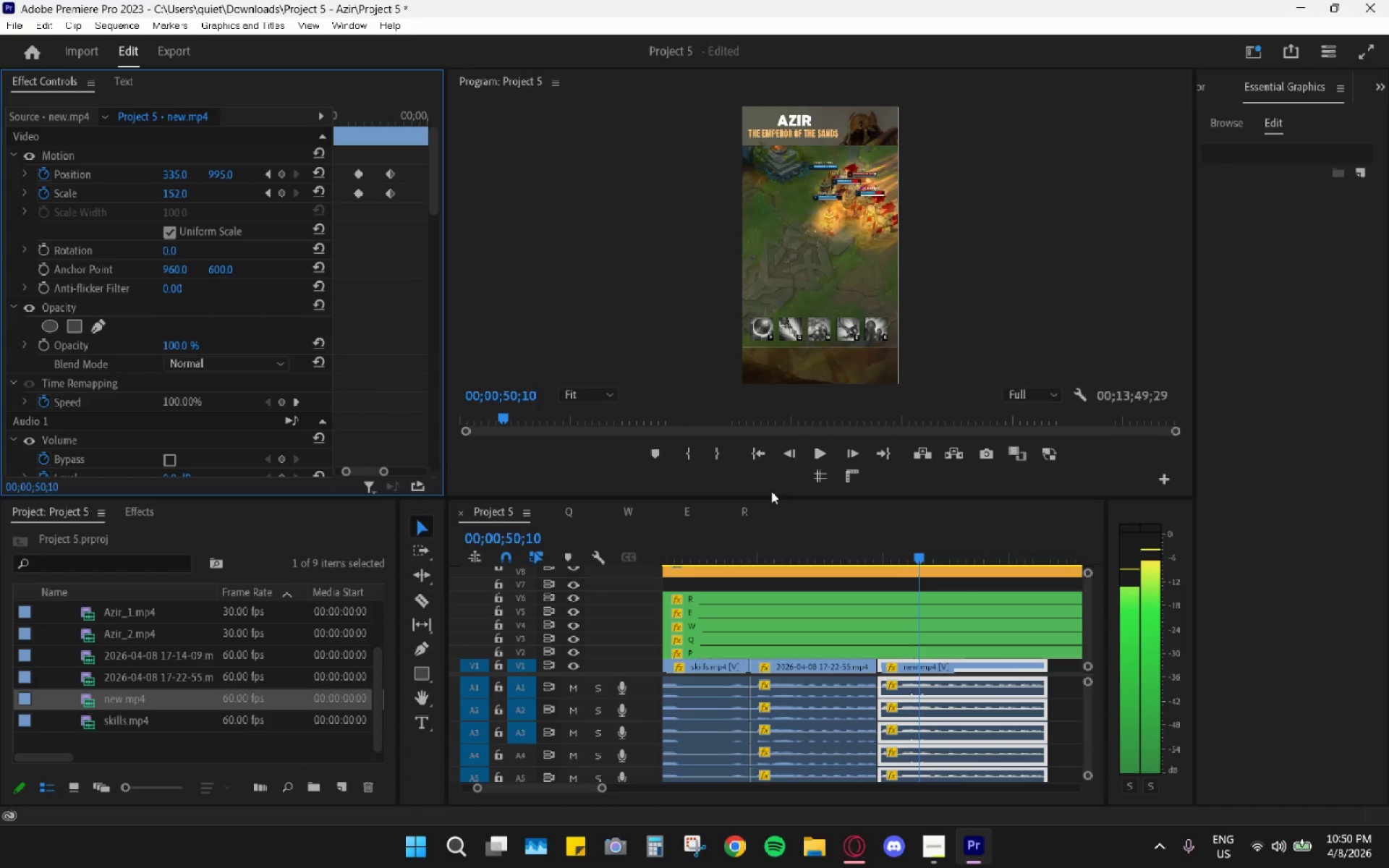 
key(ArrowRight)
 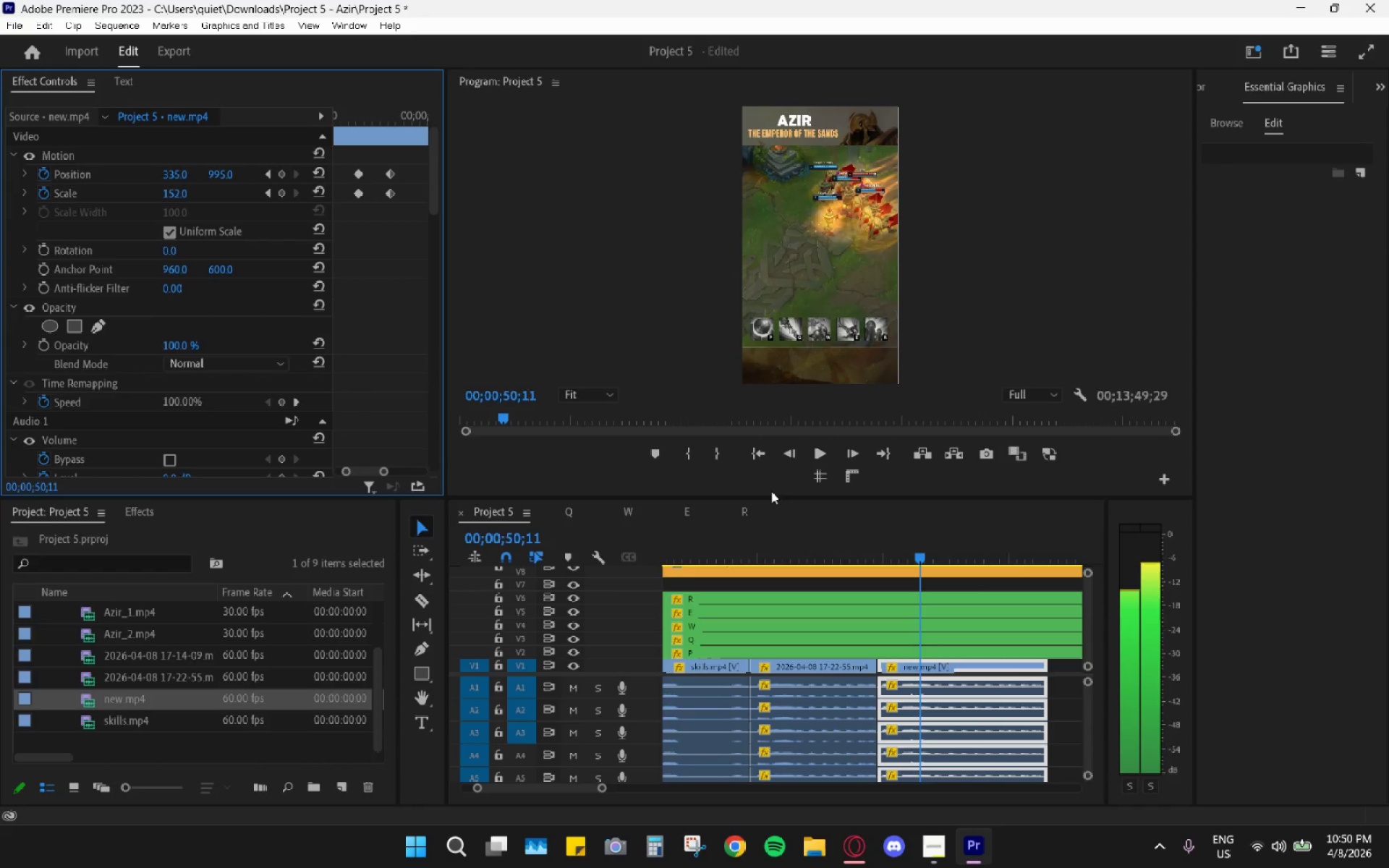 
key(ArrowRight)
 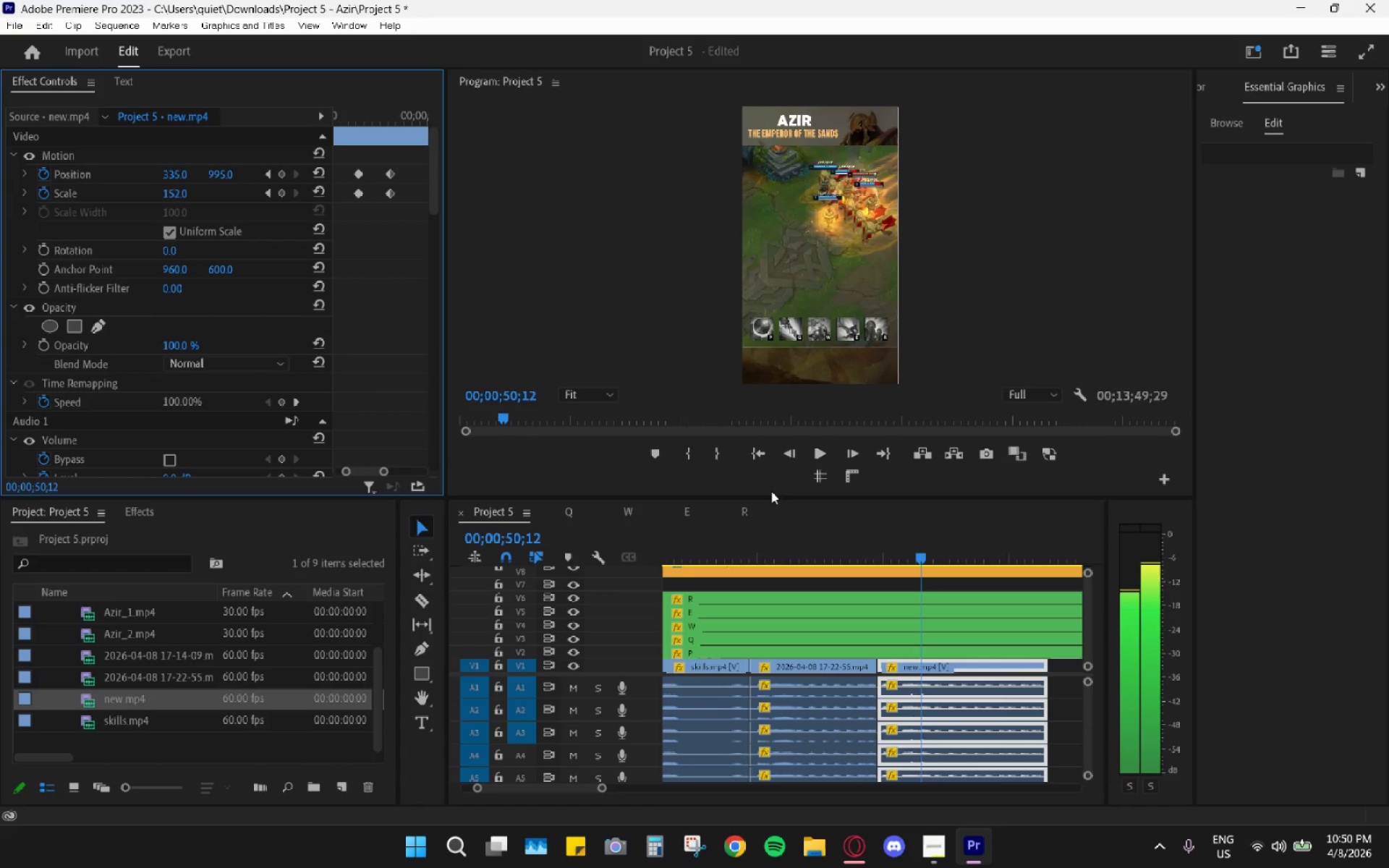 
key(ArrowRight)
 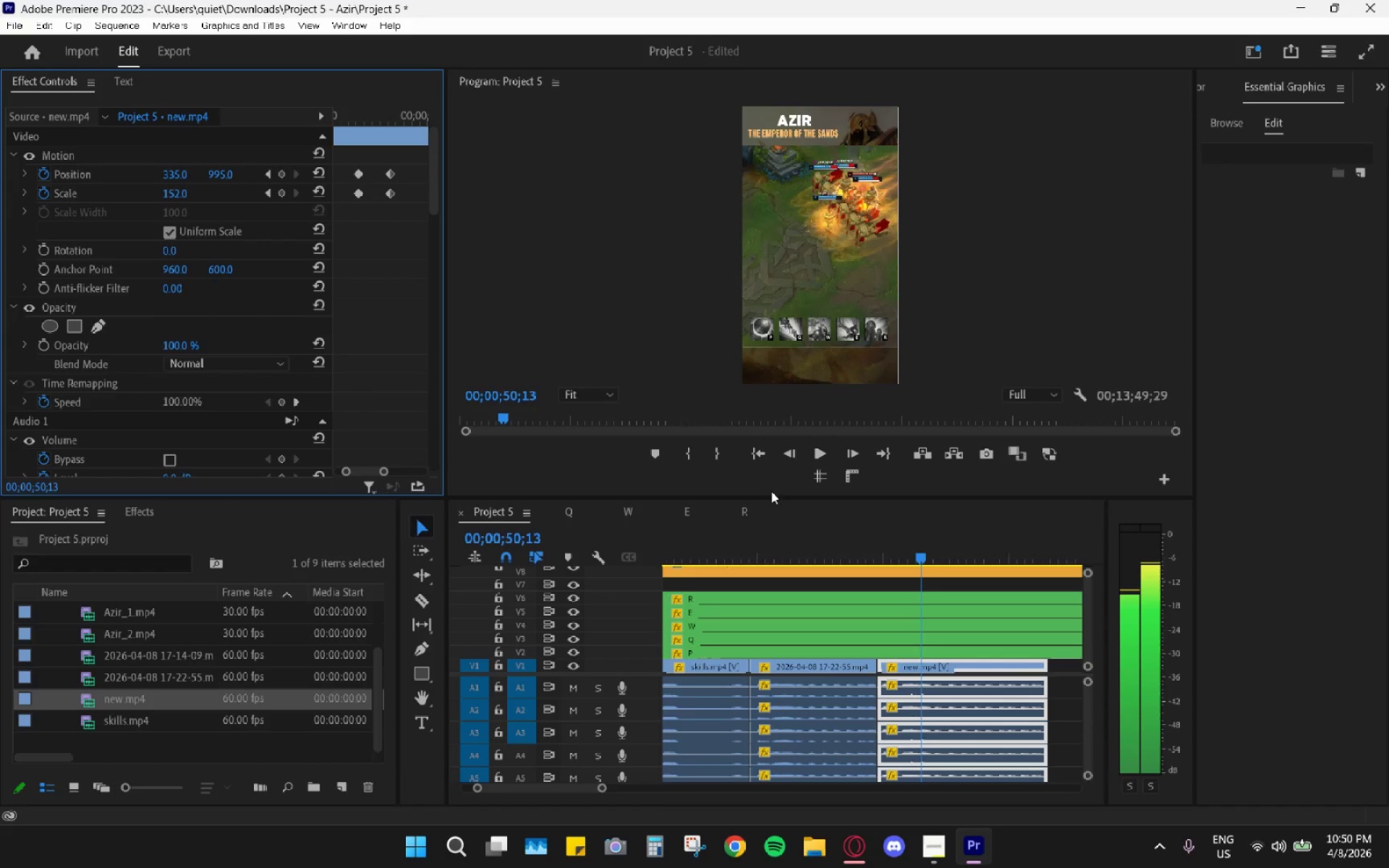 
key(ArrowRight)
 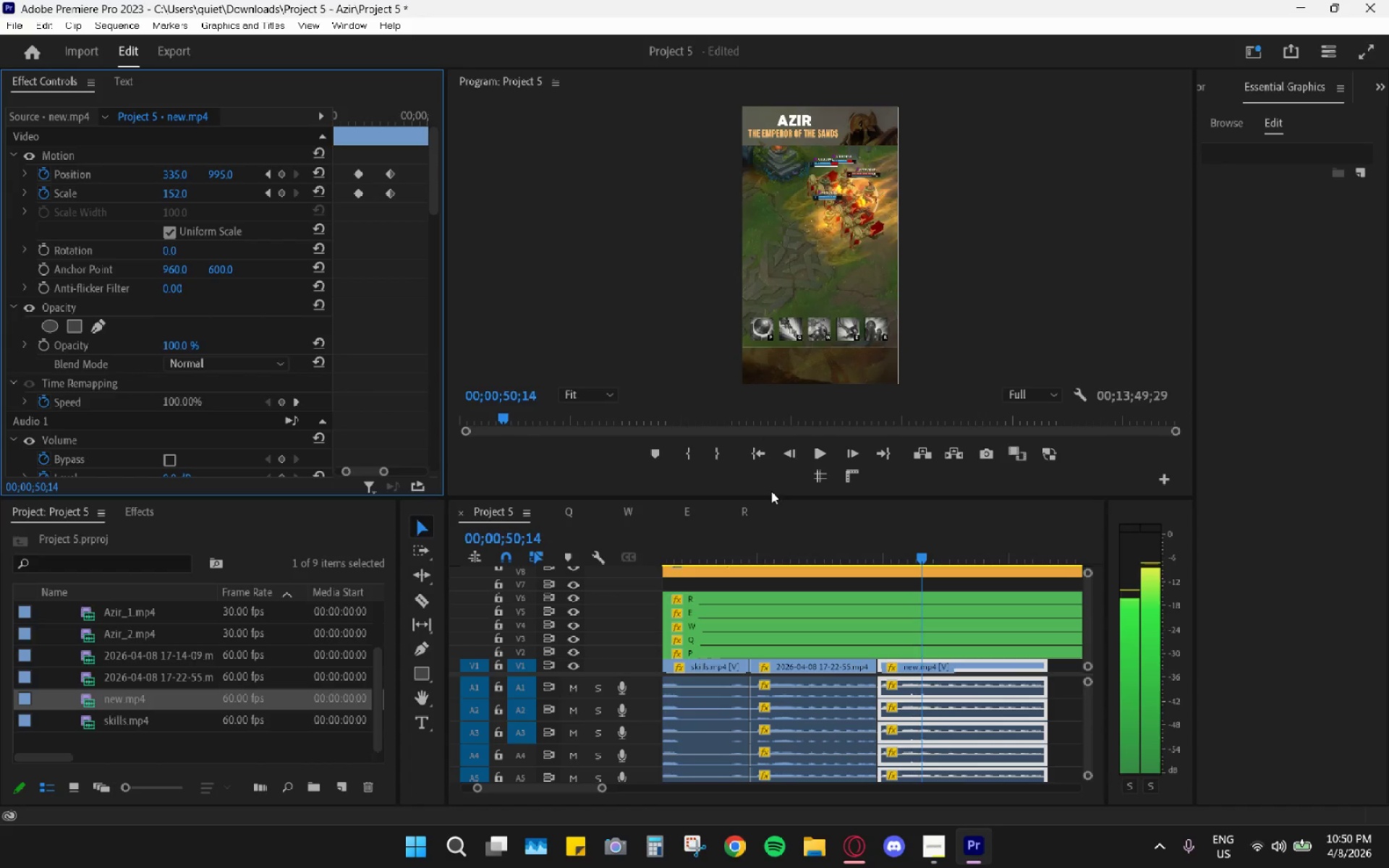 
key(ArrowRight)
 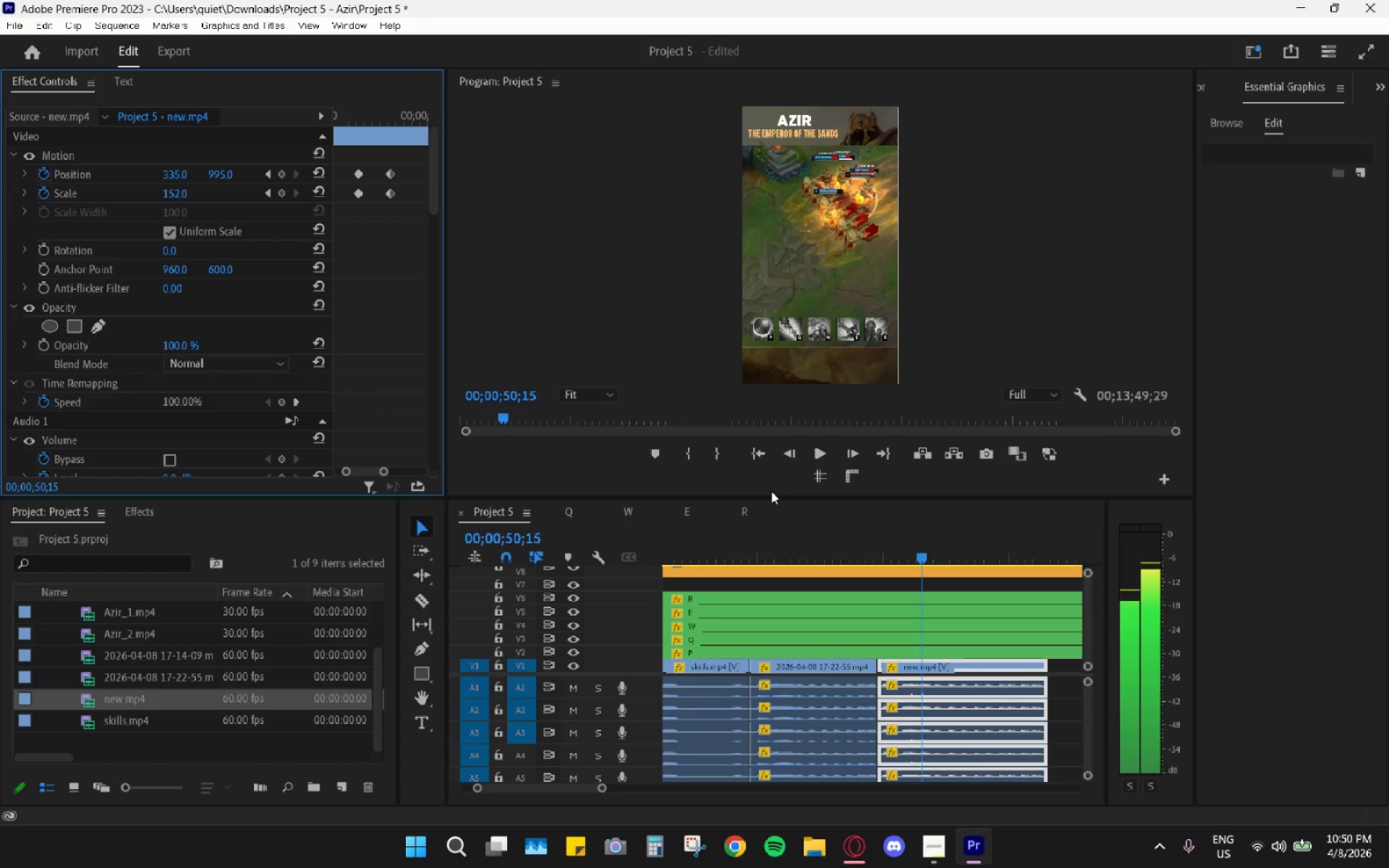 
key(ArrowRight)
 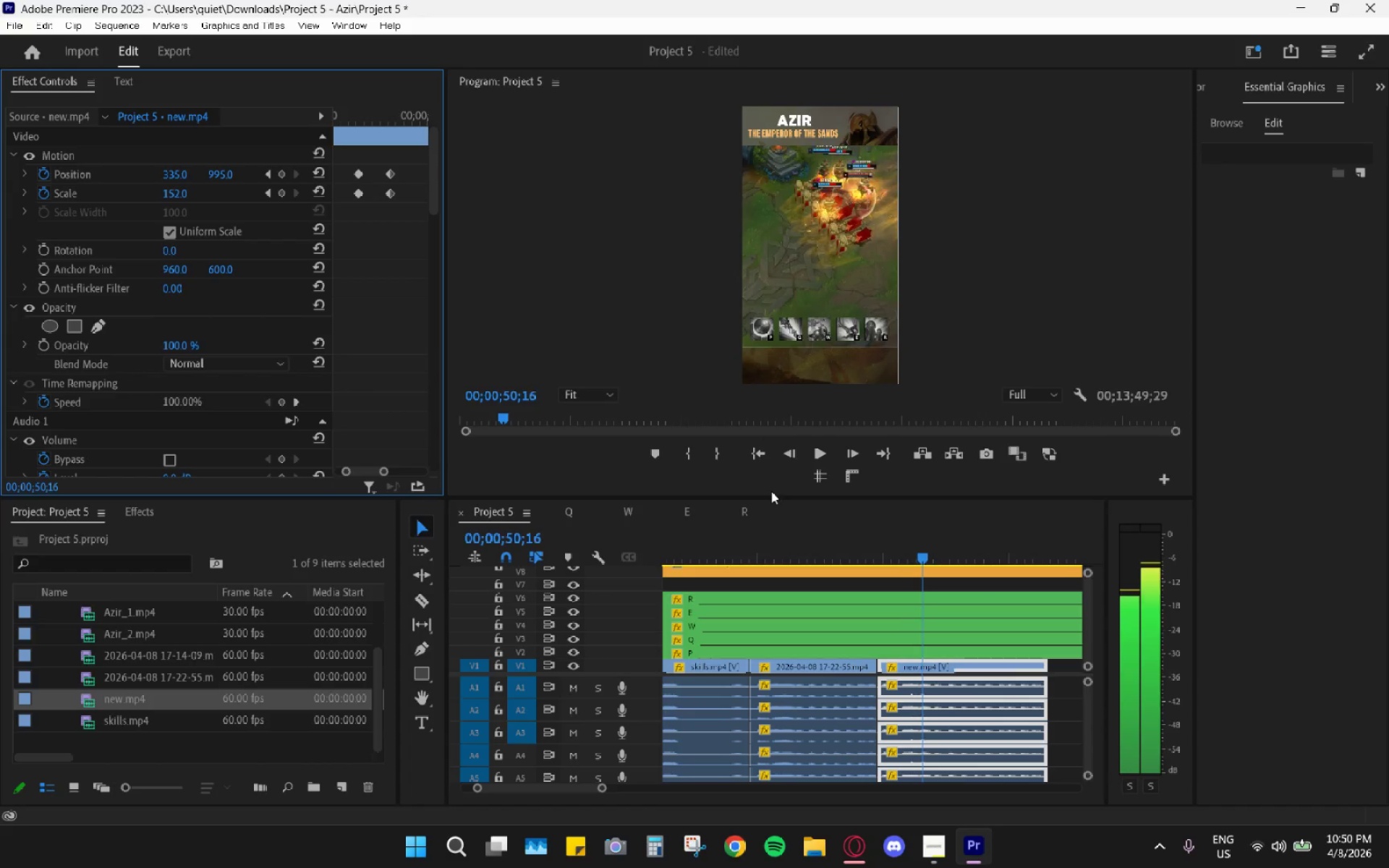 
key(ArrowRight)
 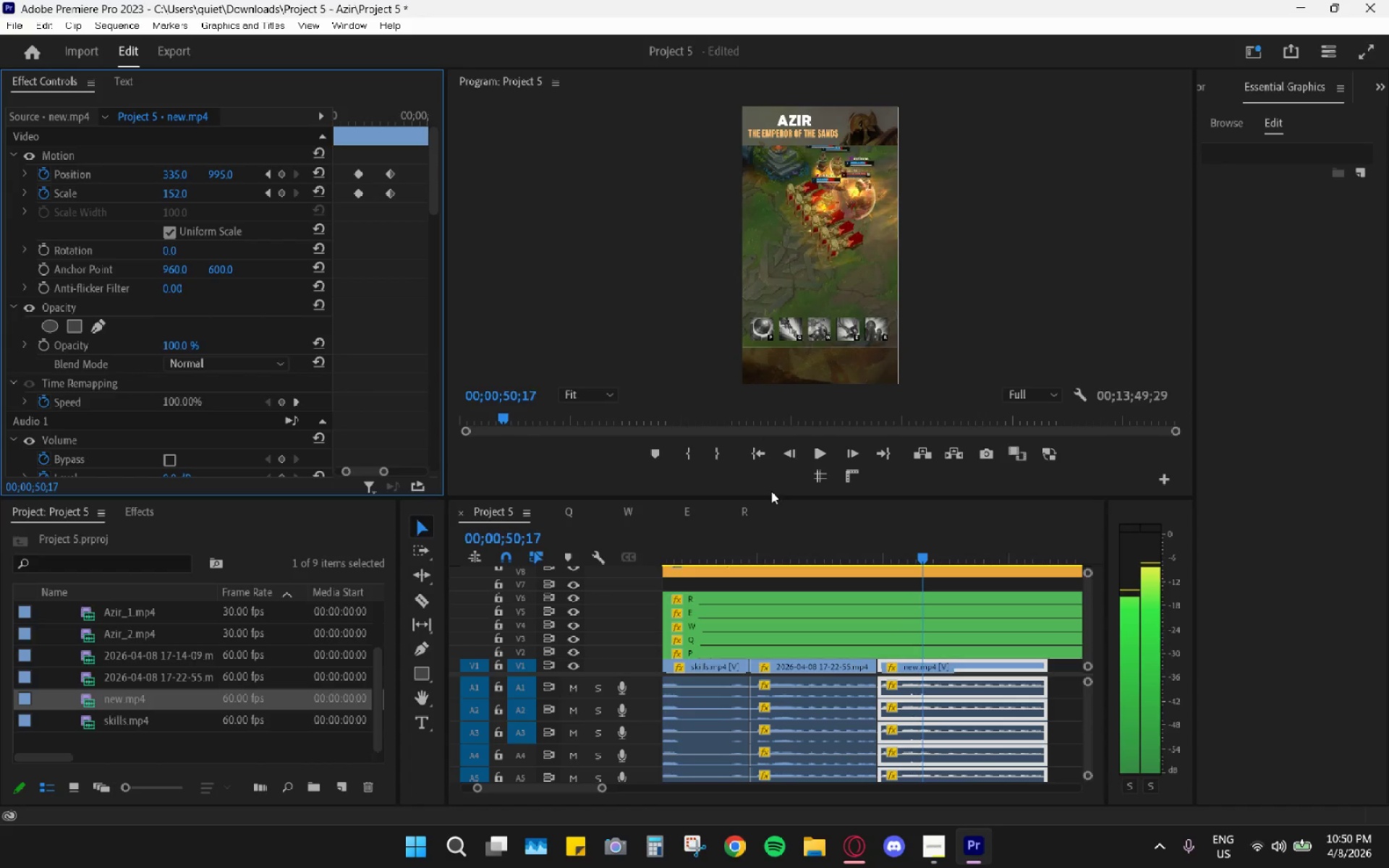 
key(ArrowRight)
 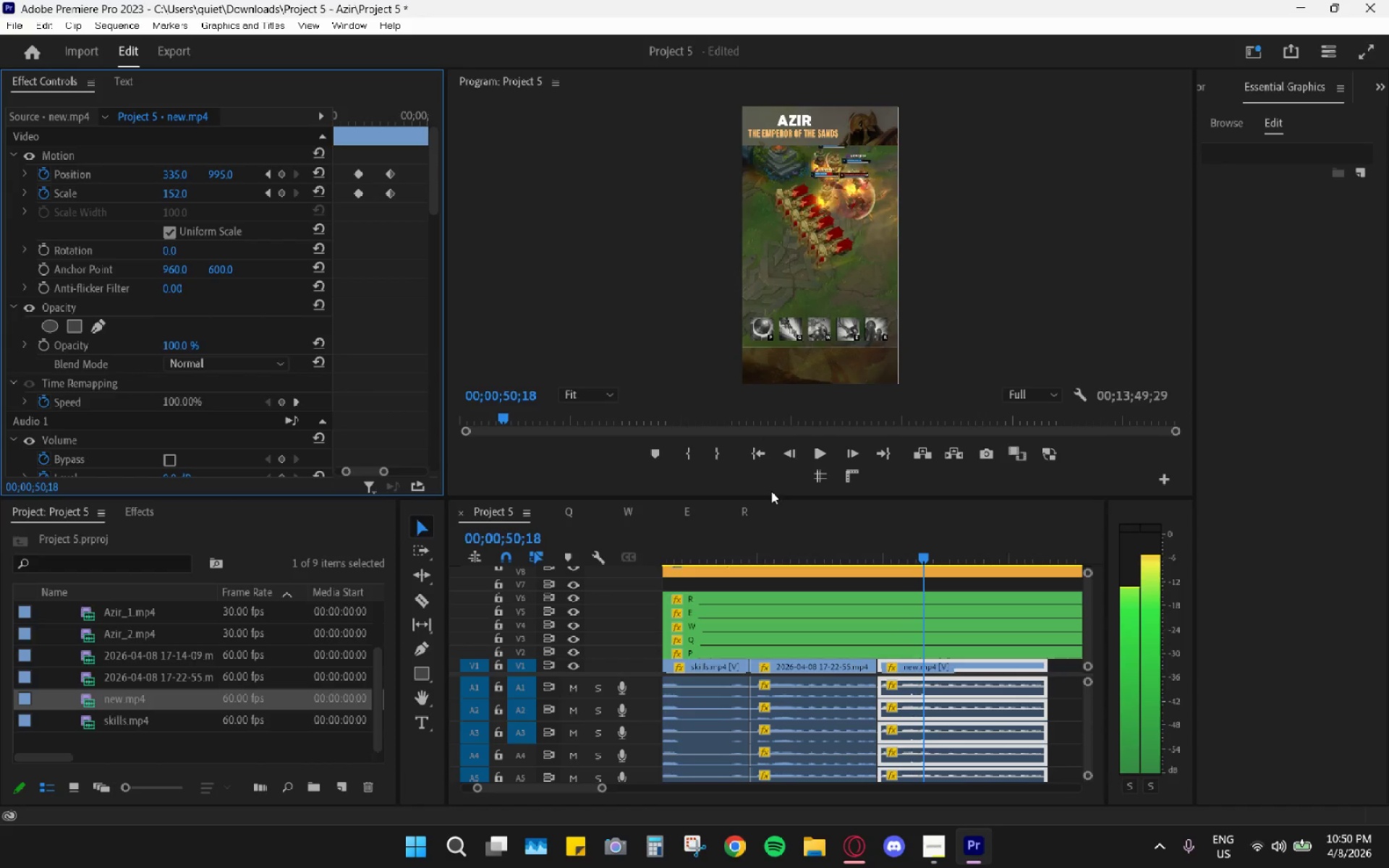 
key(ArrowRight)
 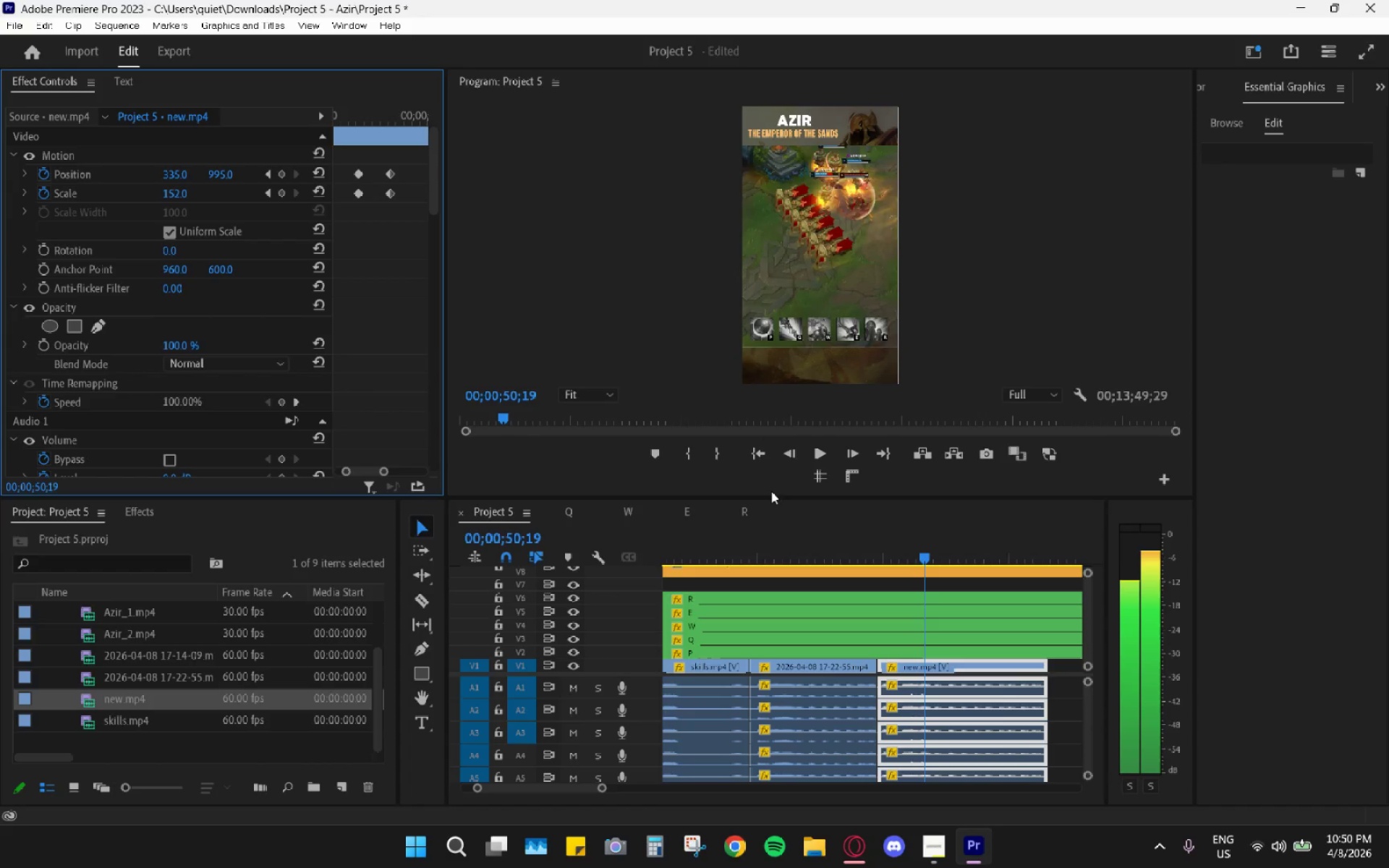 
key(ArrowRight)
 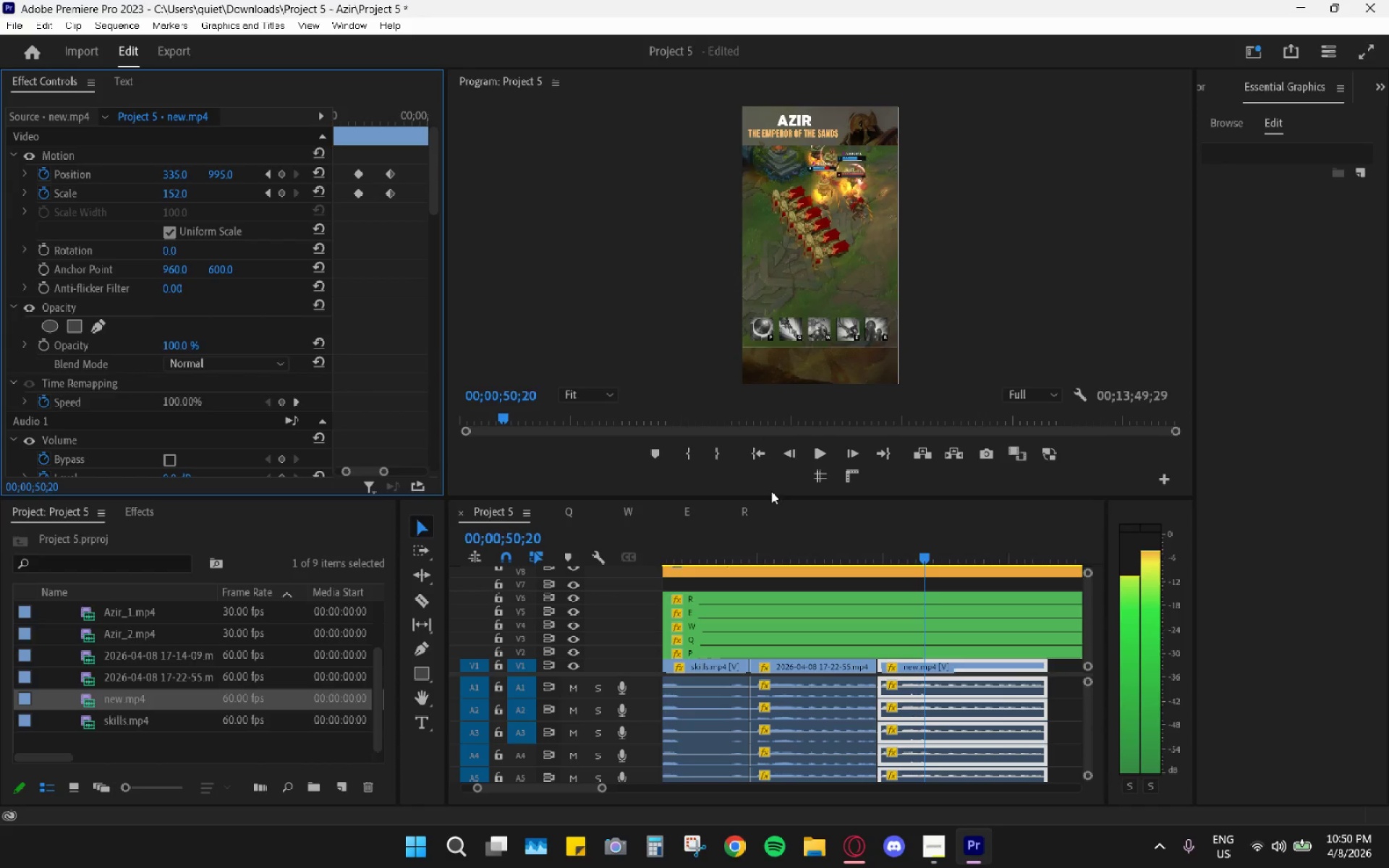 
key(ArrowRight)
 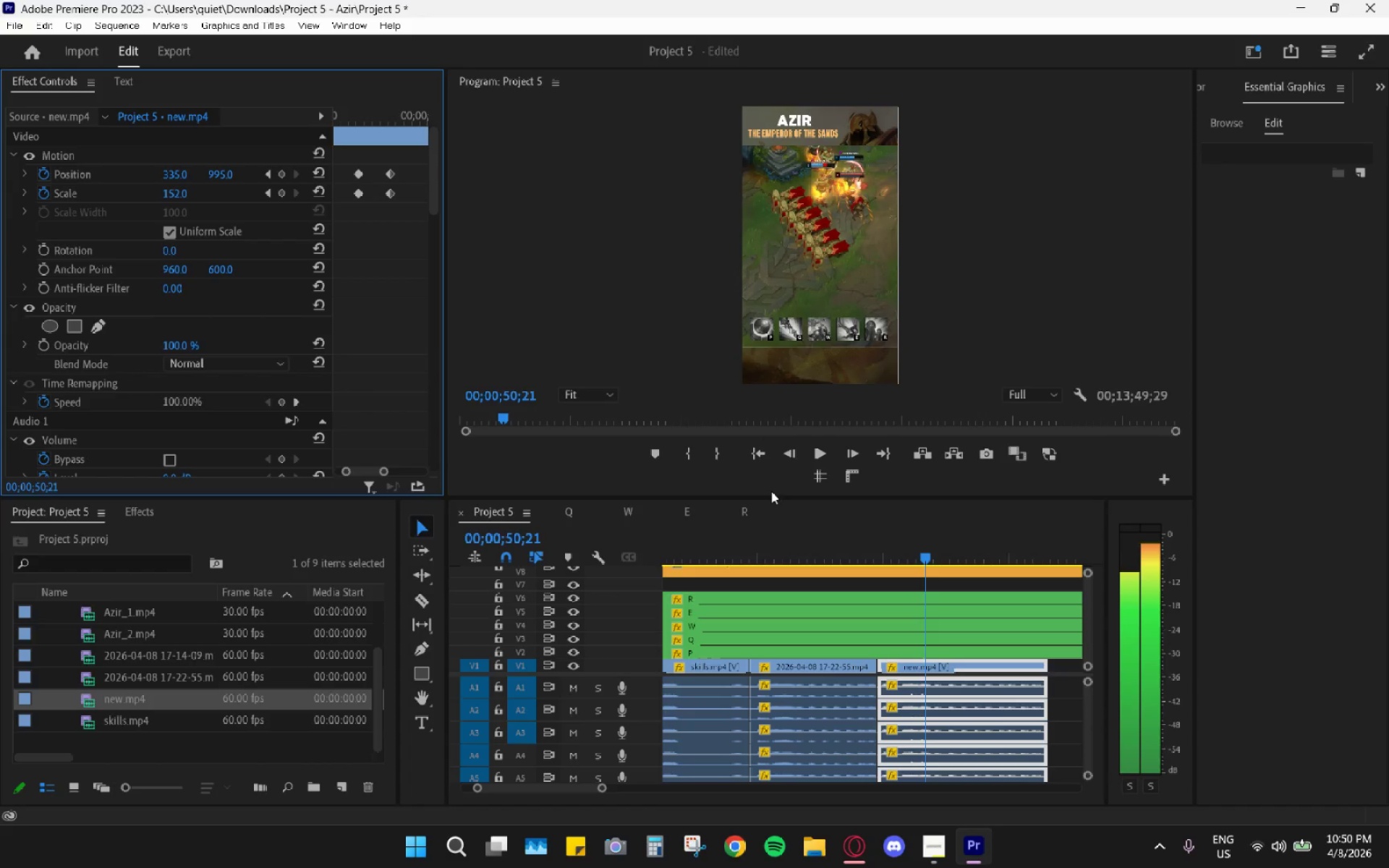 
key(ArrowRight)
 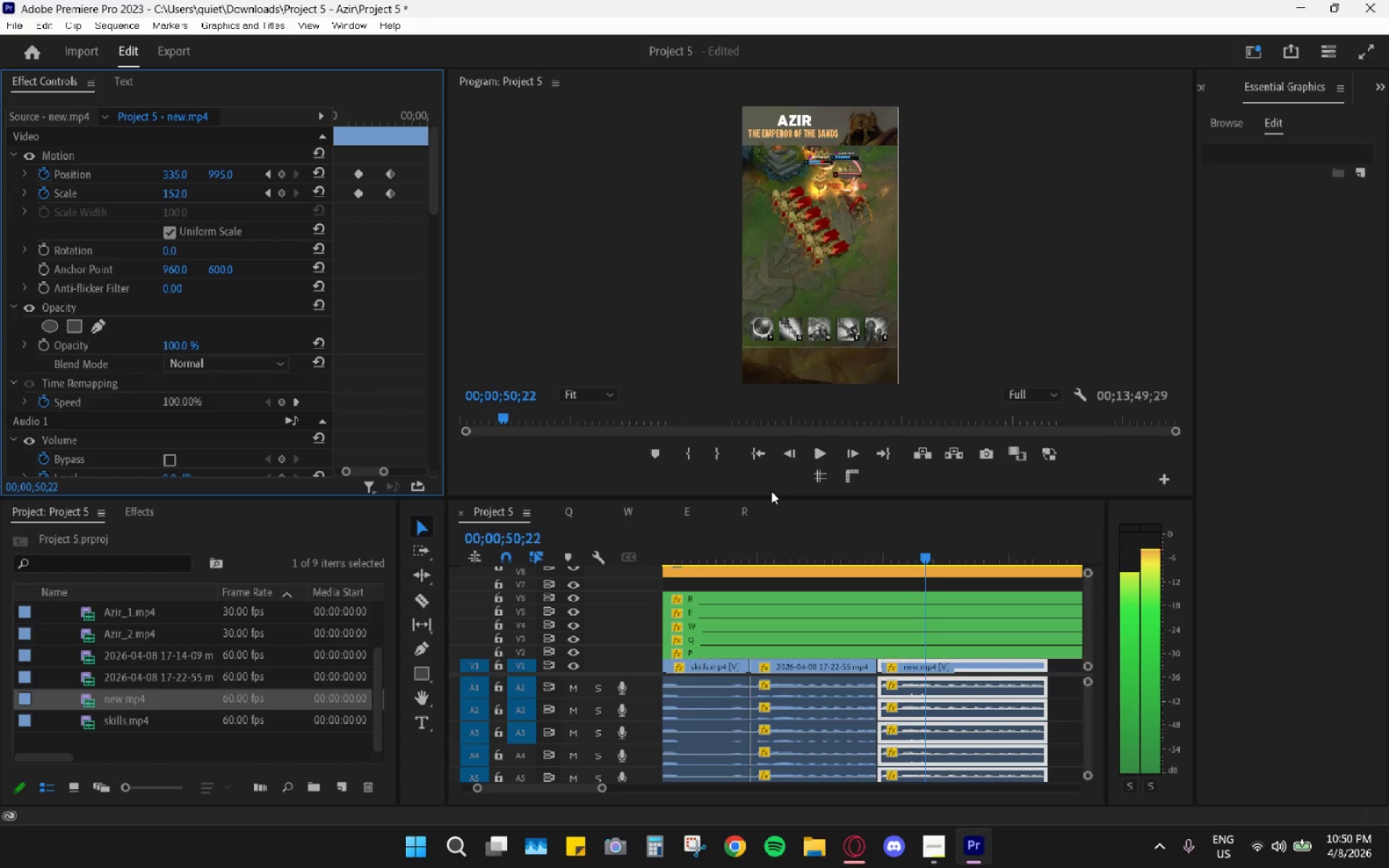 
key(ArrowRight)
 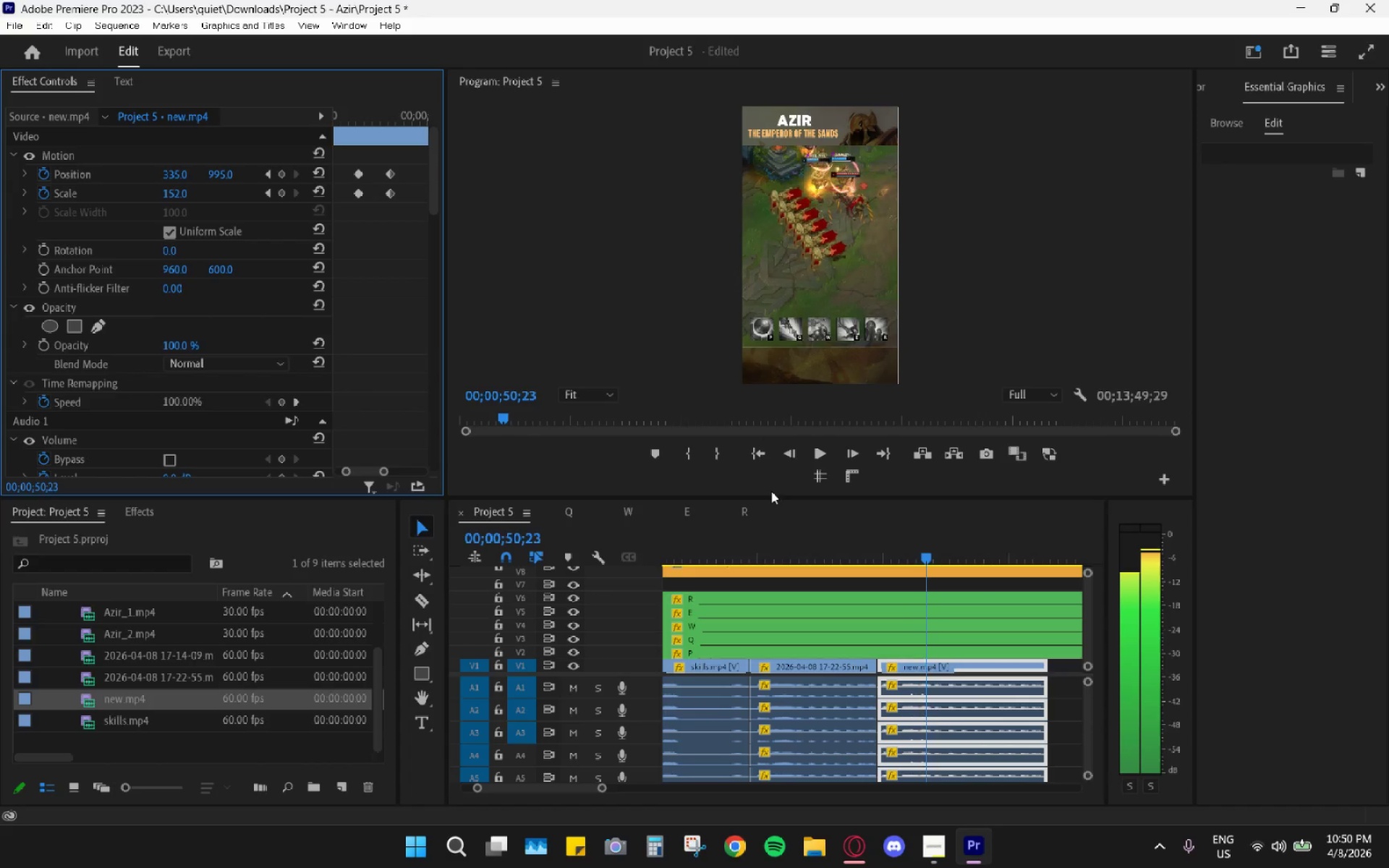 
key(ArrowRight)
 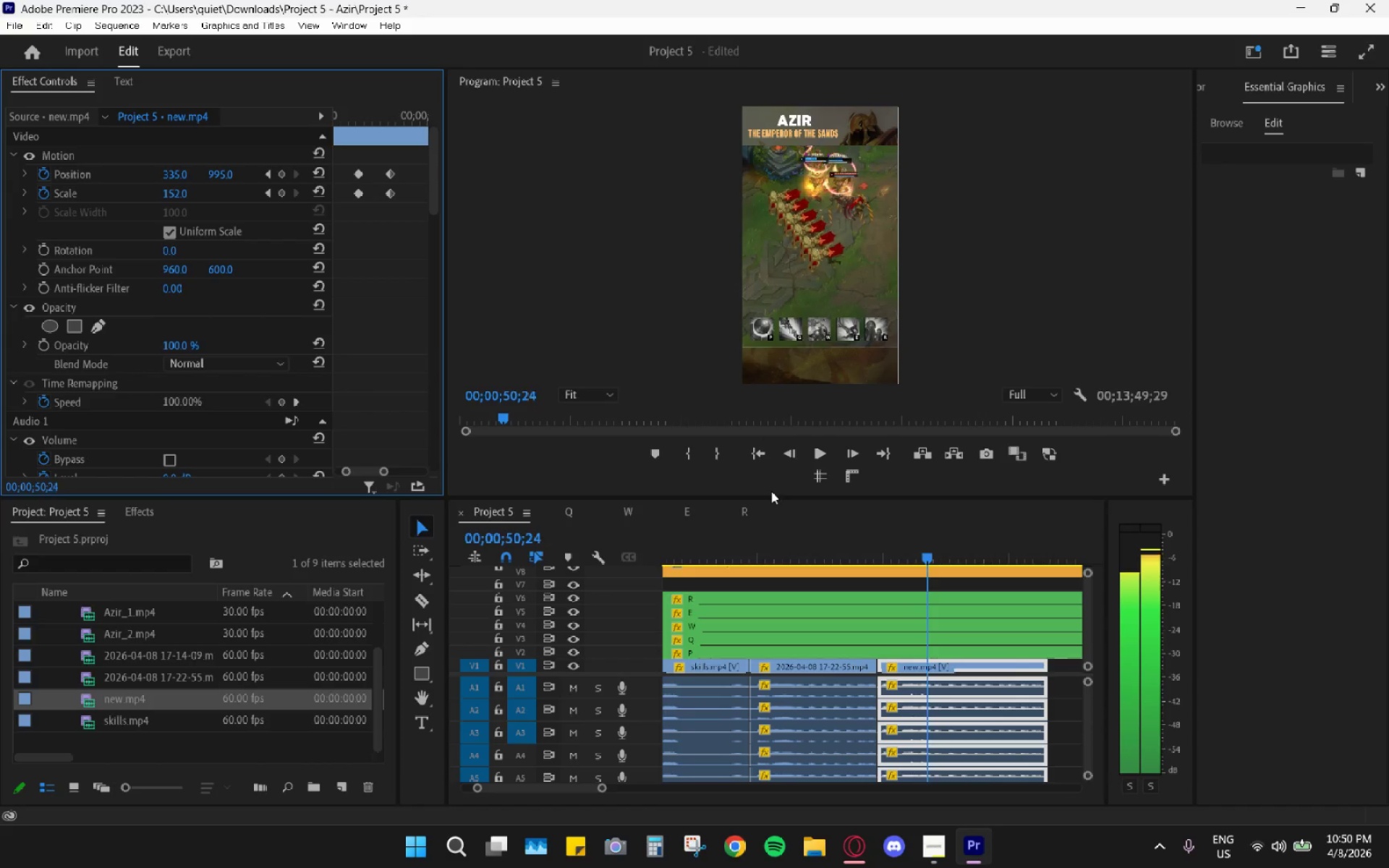 
key(ArrowRight)
 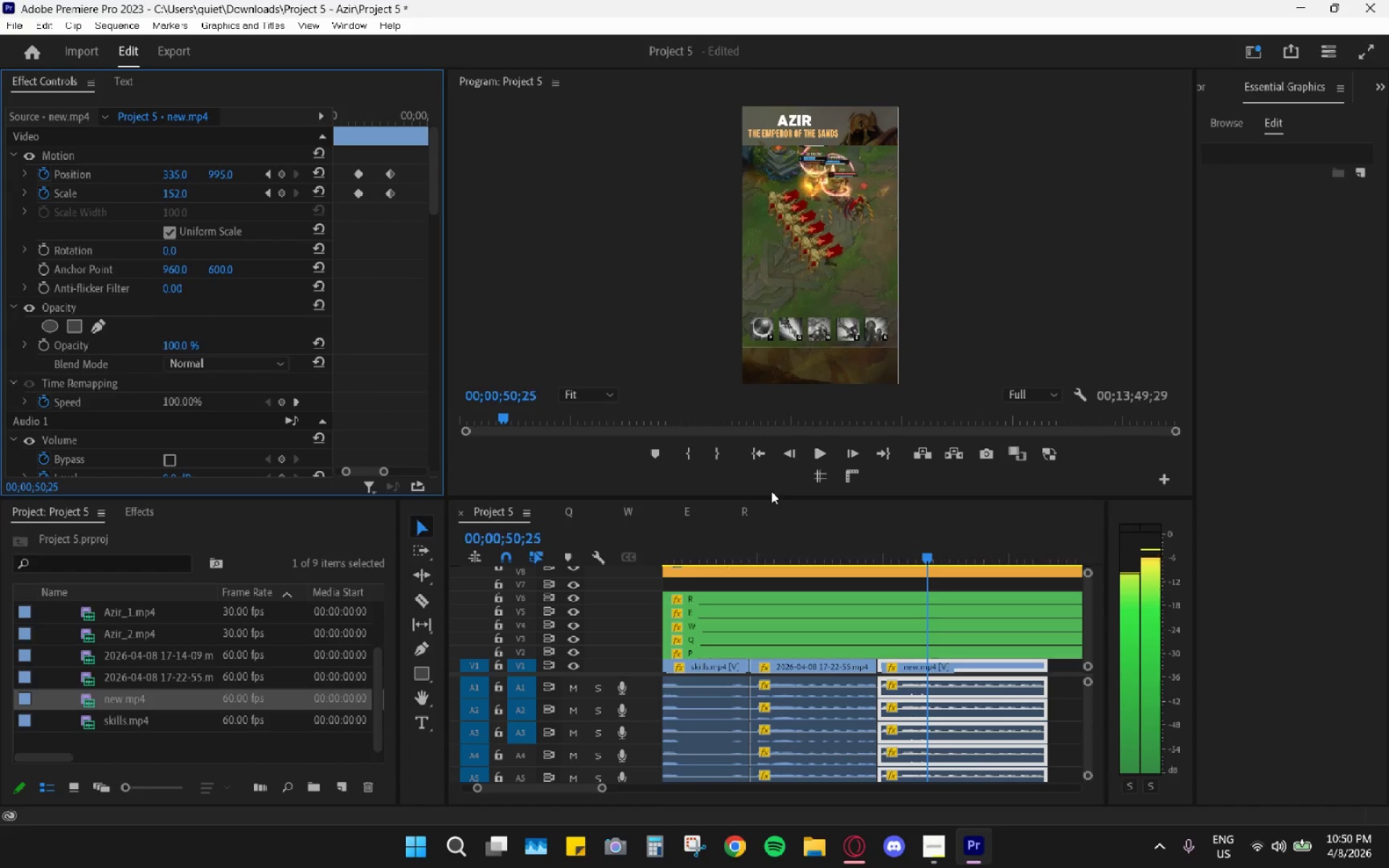 
key(ArrowRight)
 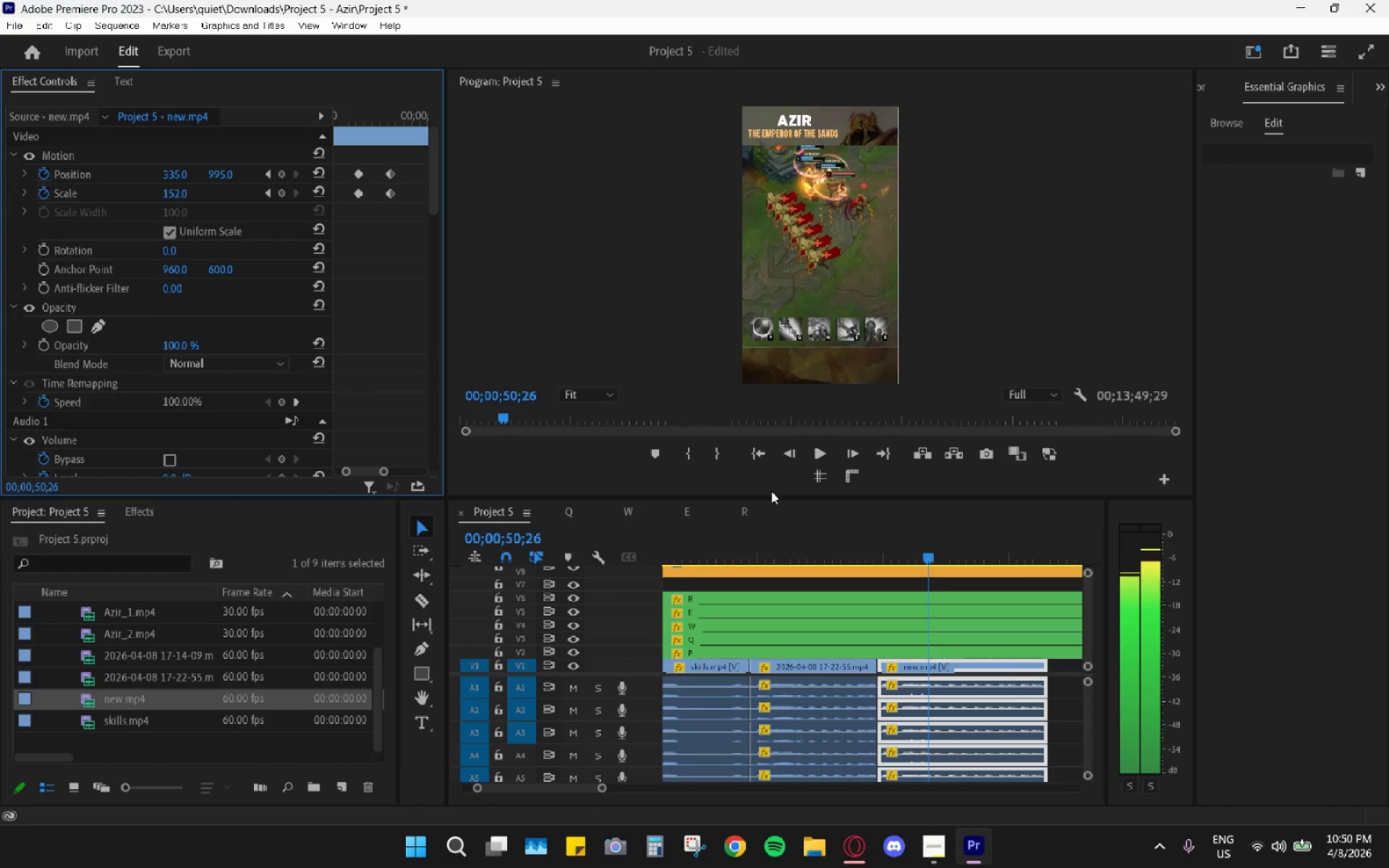 
key(ArrowRight)
 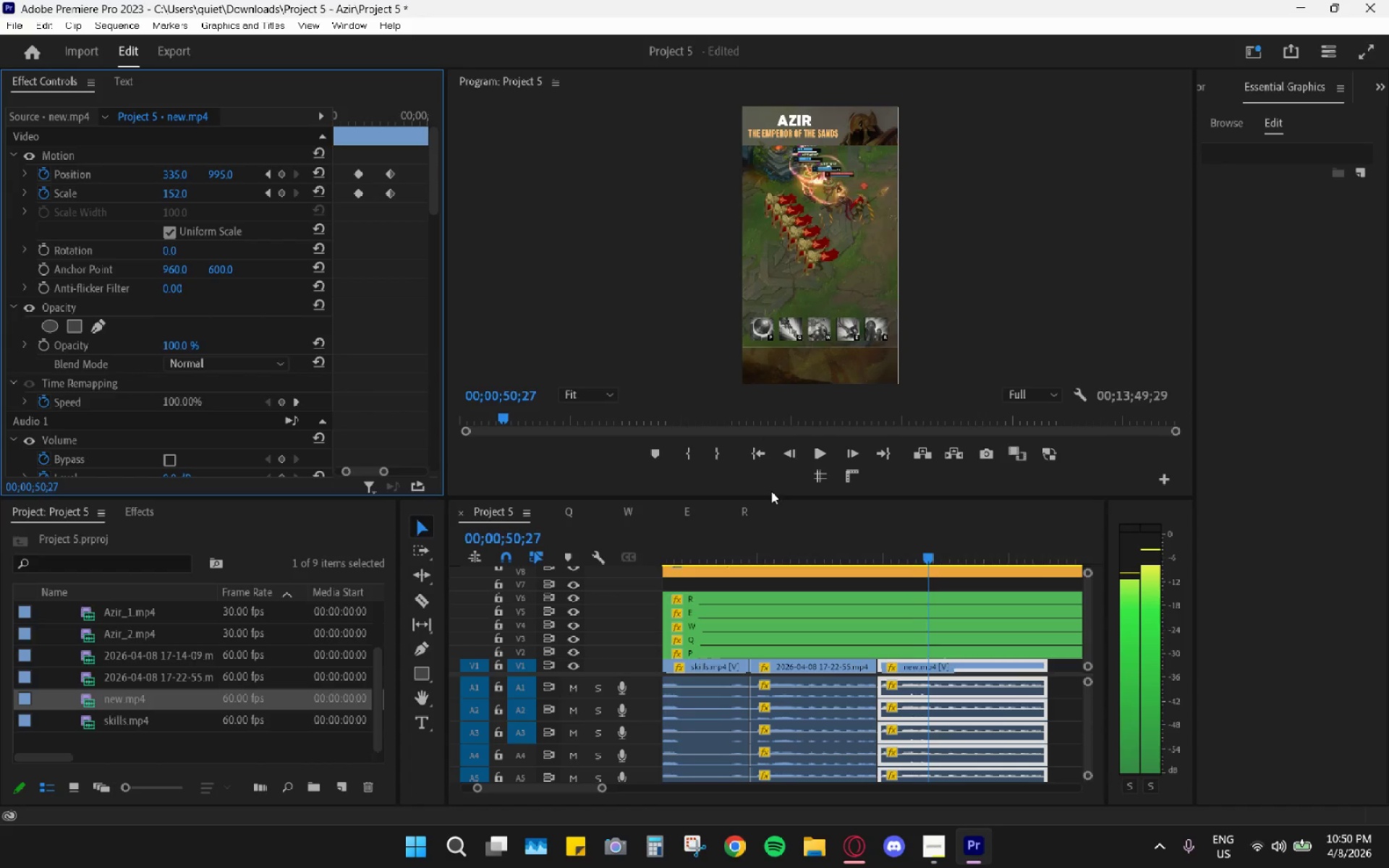 
key(ArrowRight)
 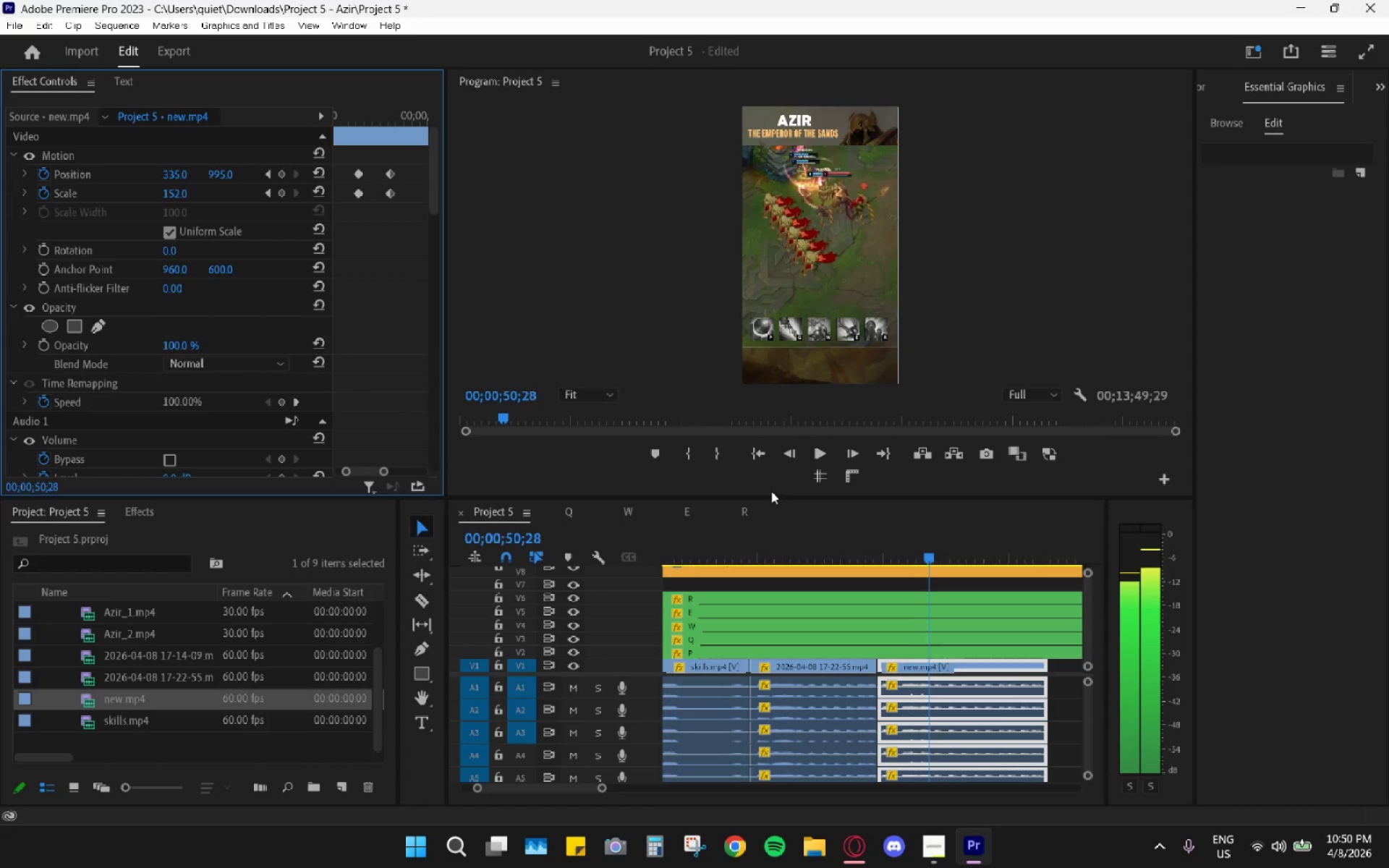 
key(ArrowRight)
 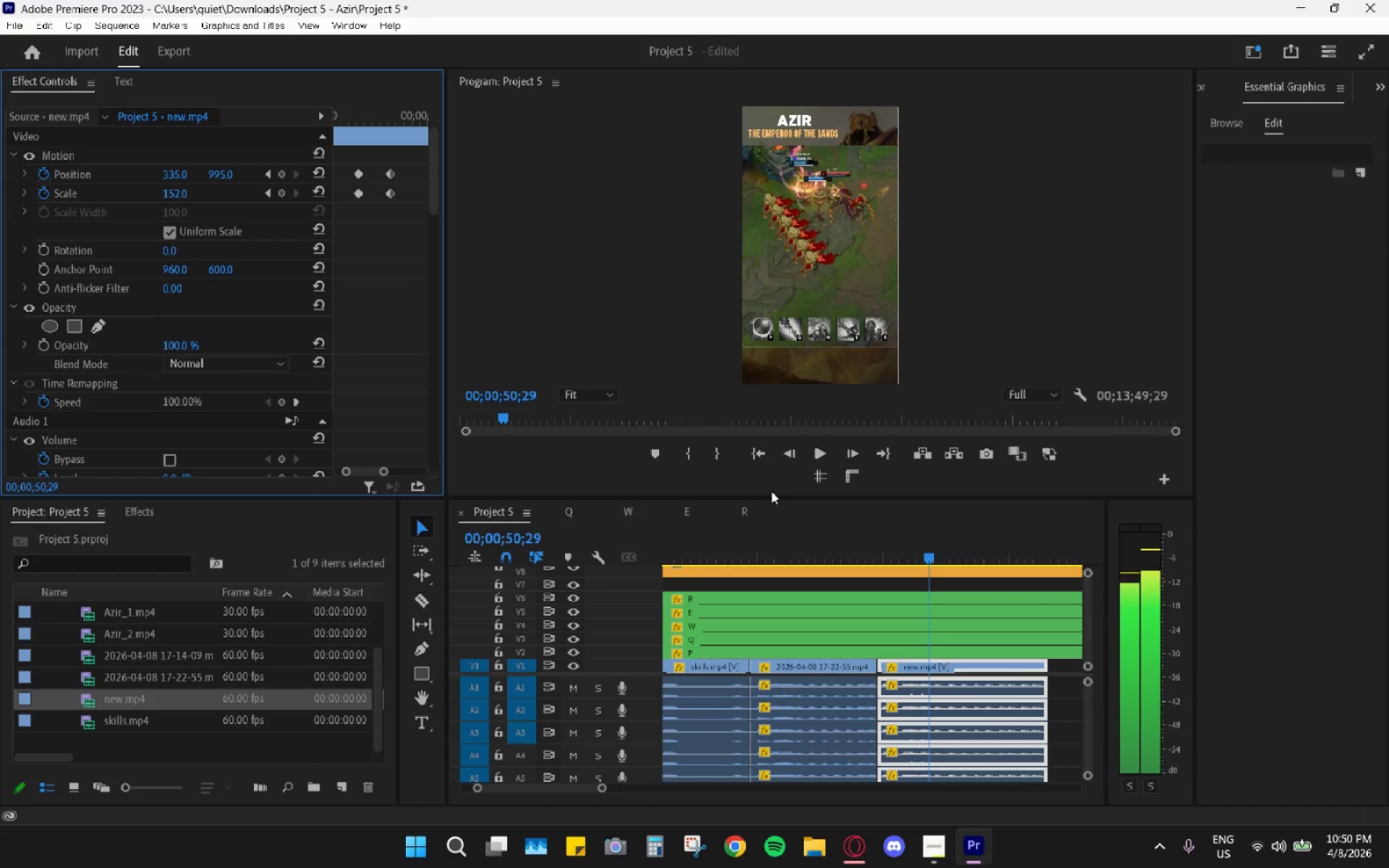 
key(ArrowRight)
 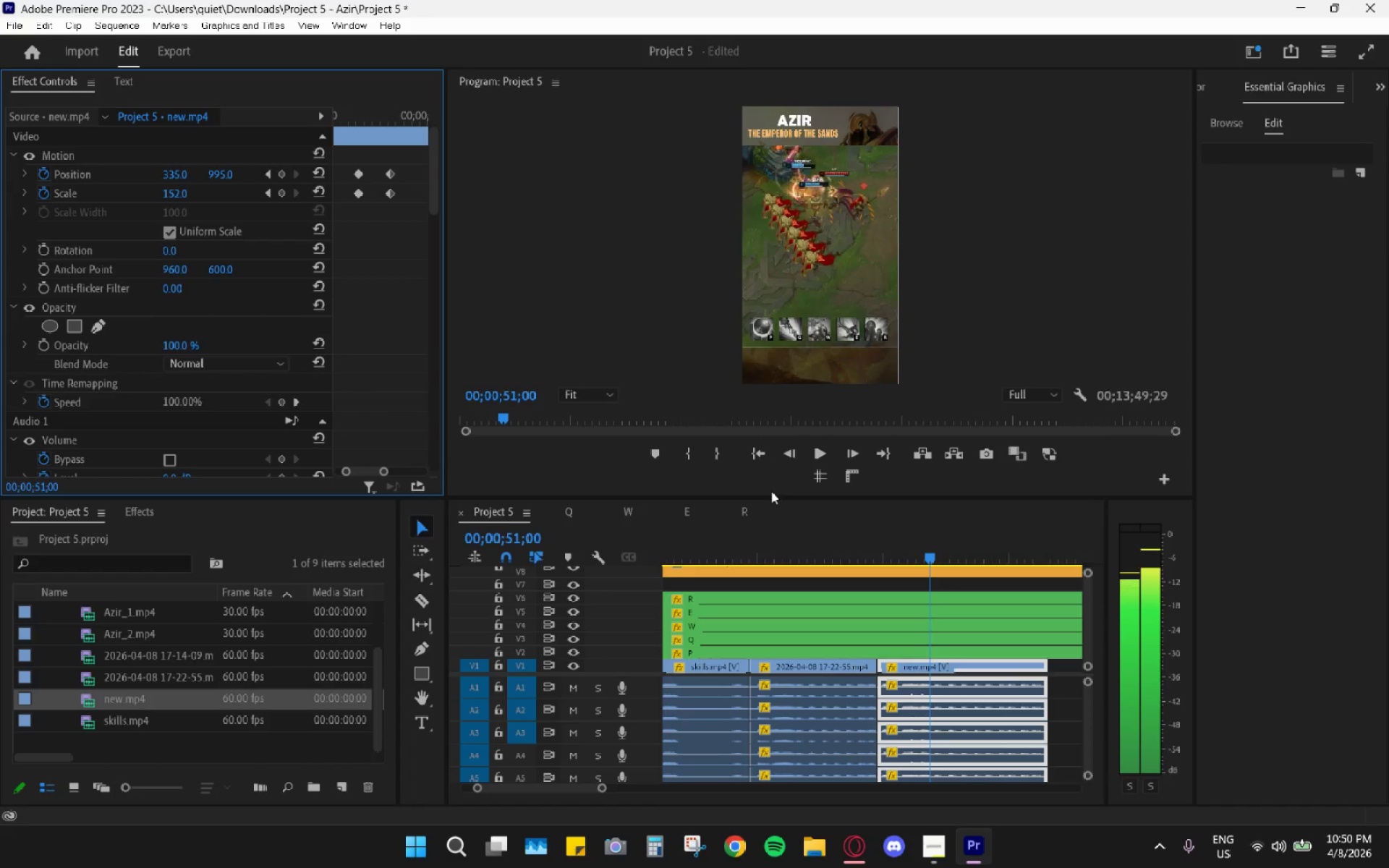 
key(ArrowRight)
 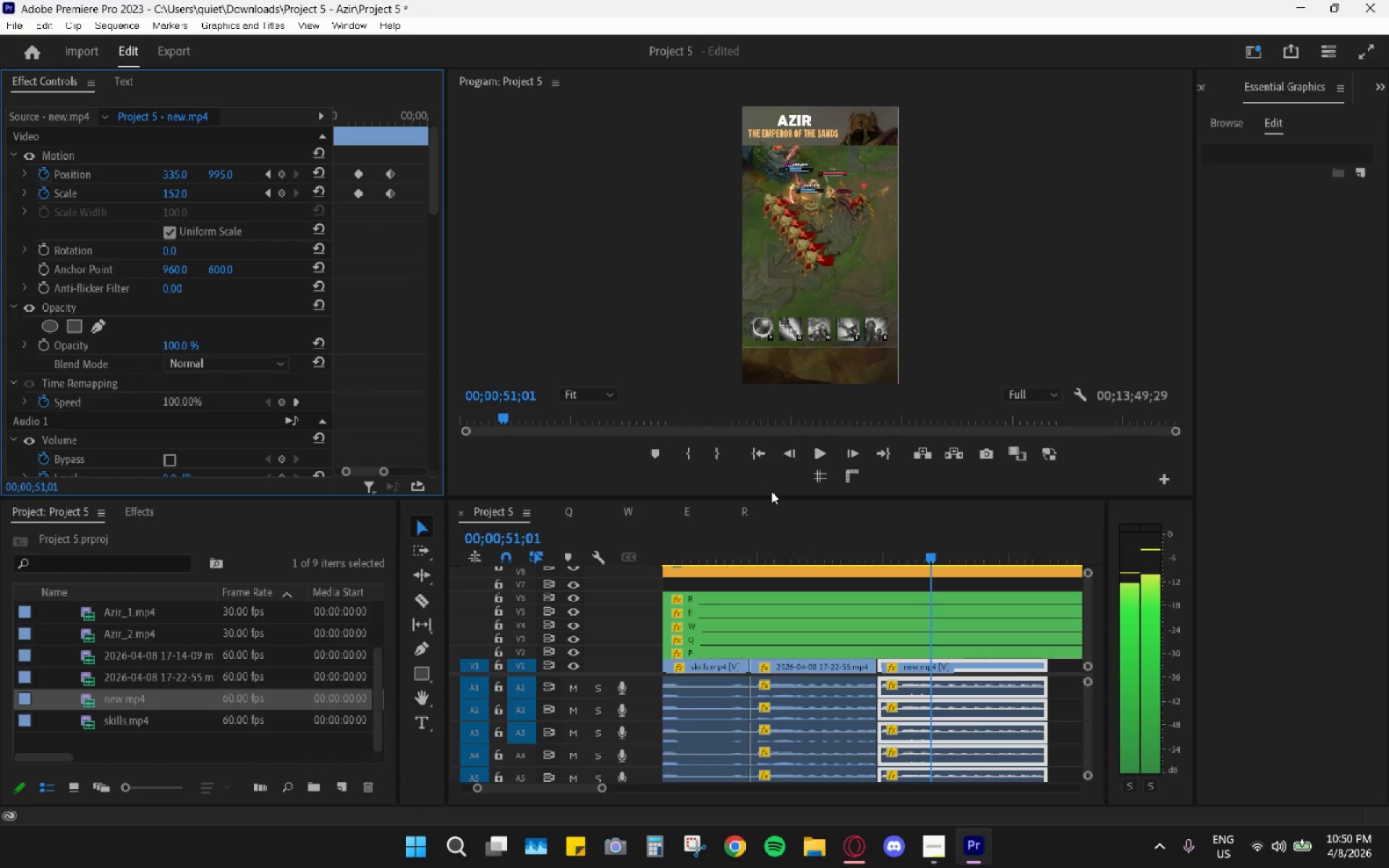 
key(ArrowRight)
 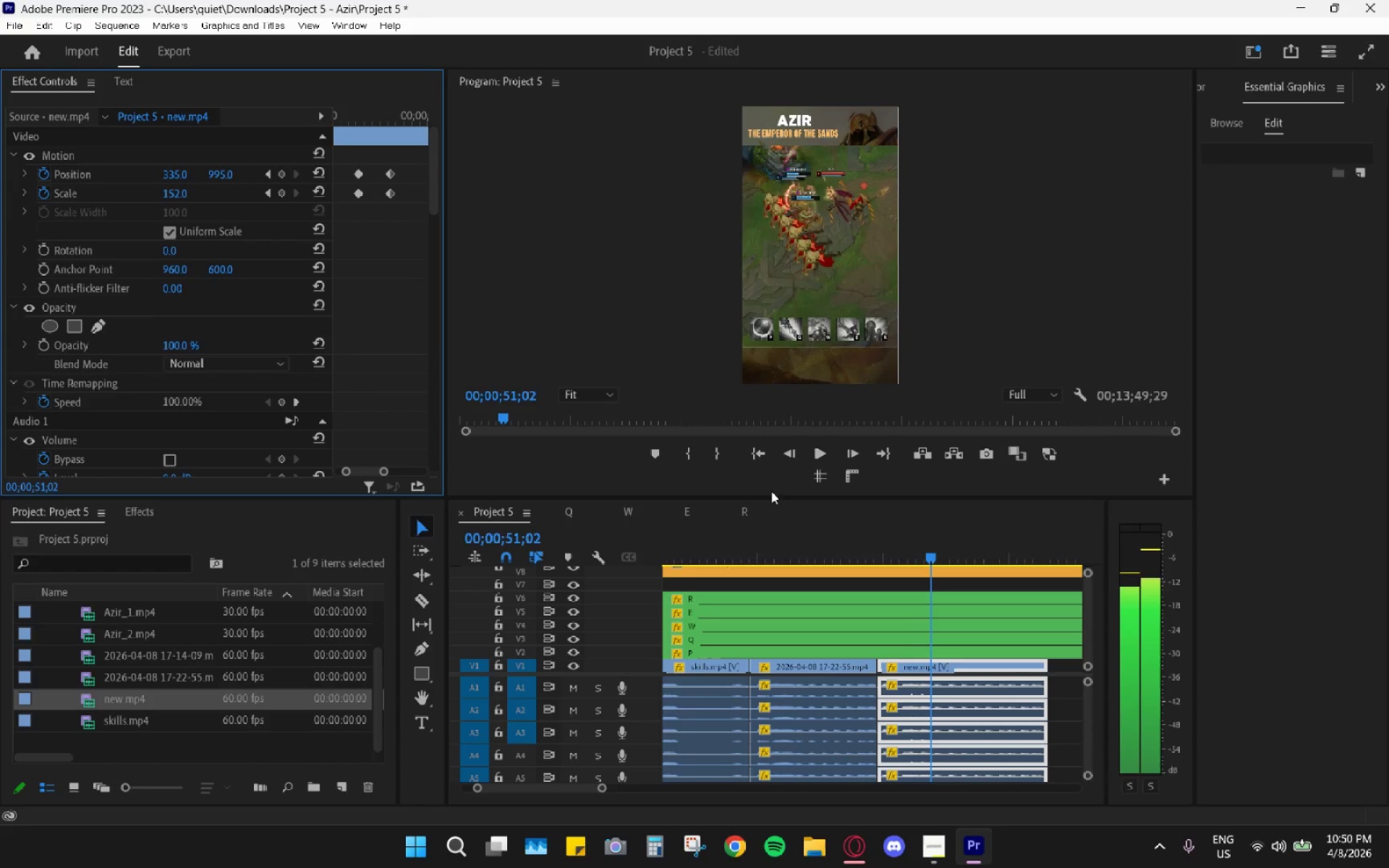 
key(ArrowRight)
 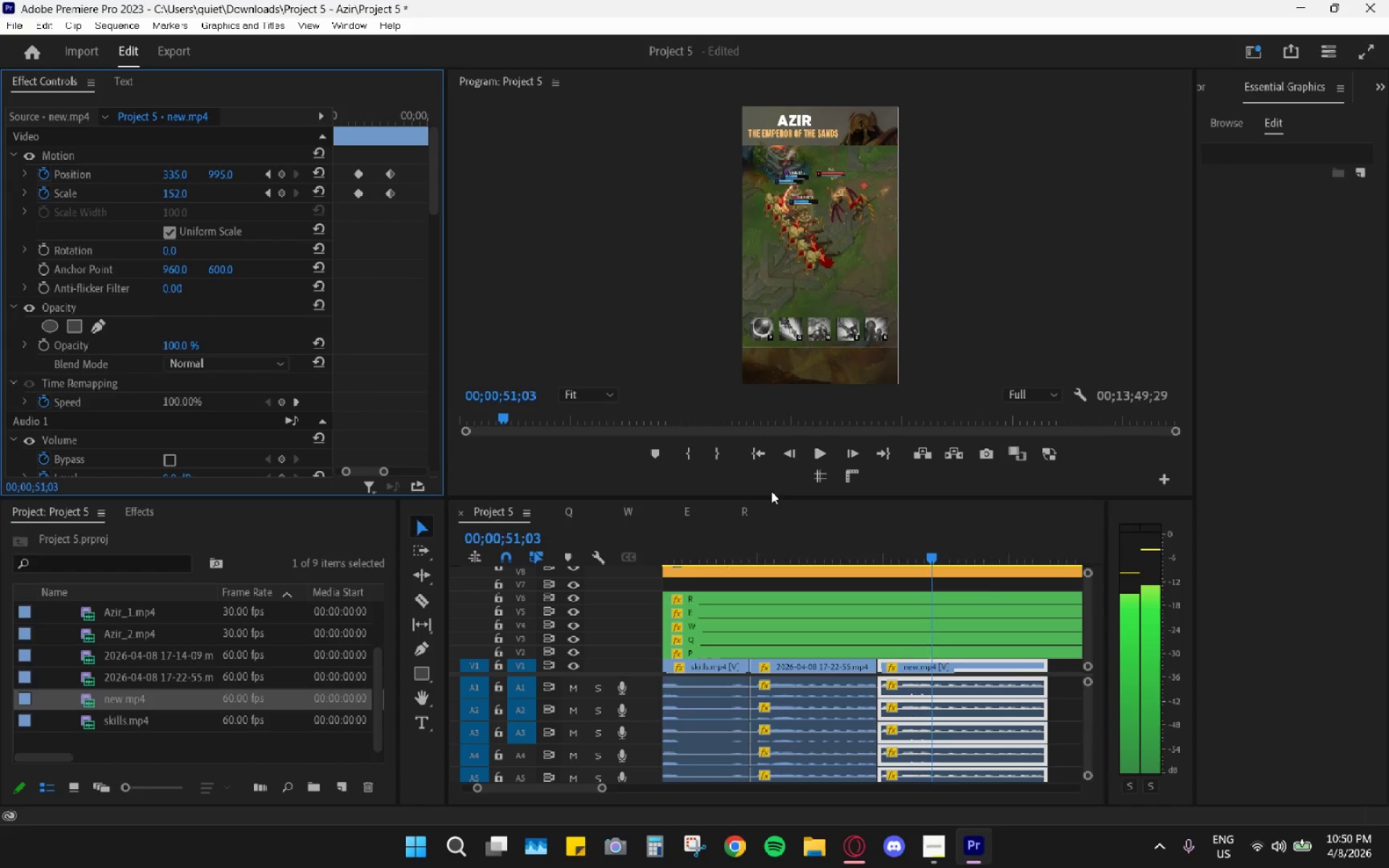 
key(ArrowRight)
 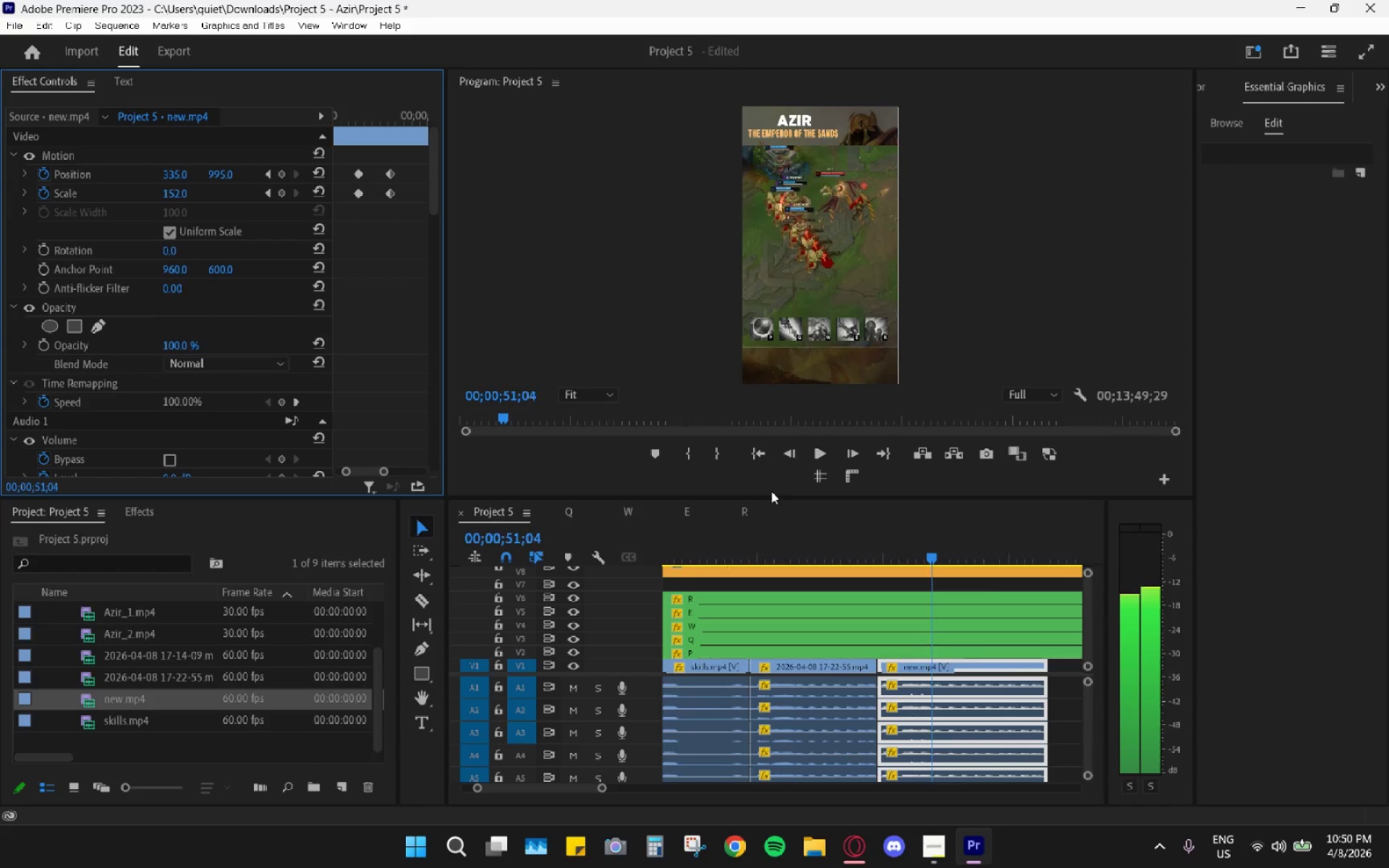 
key(ArrowRight)
 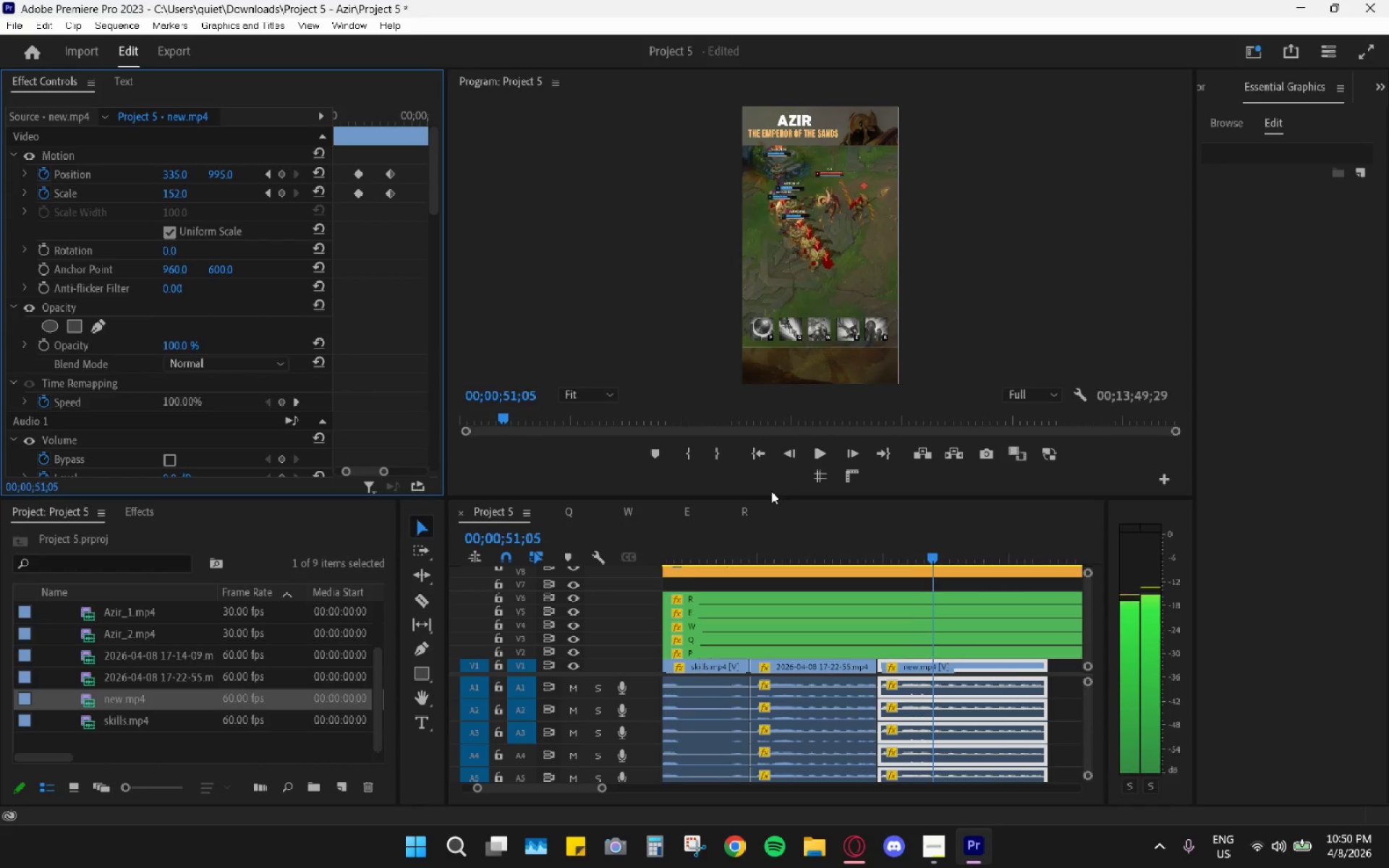 
key(ArrowRight)
 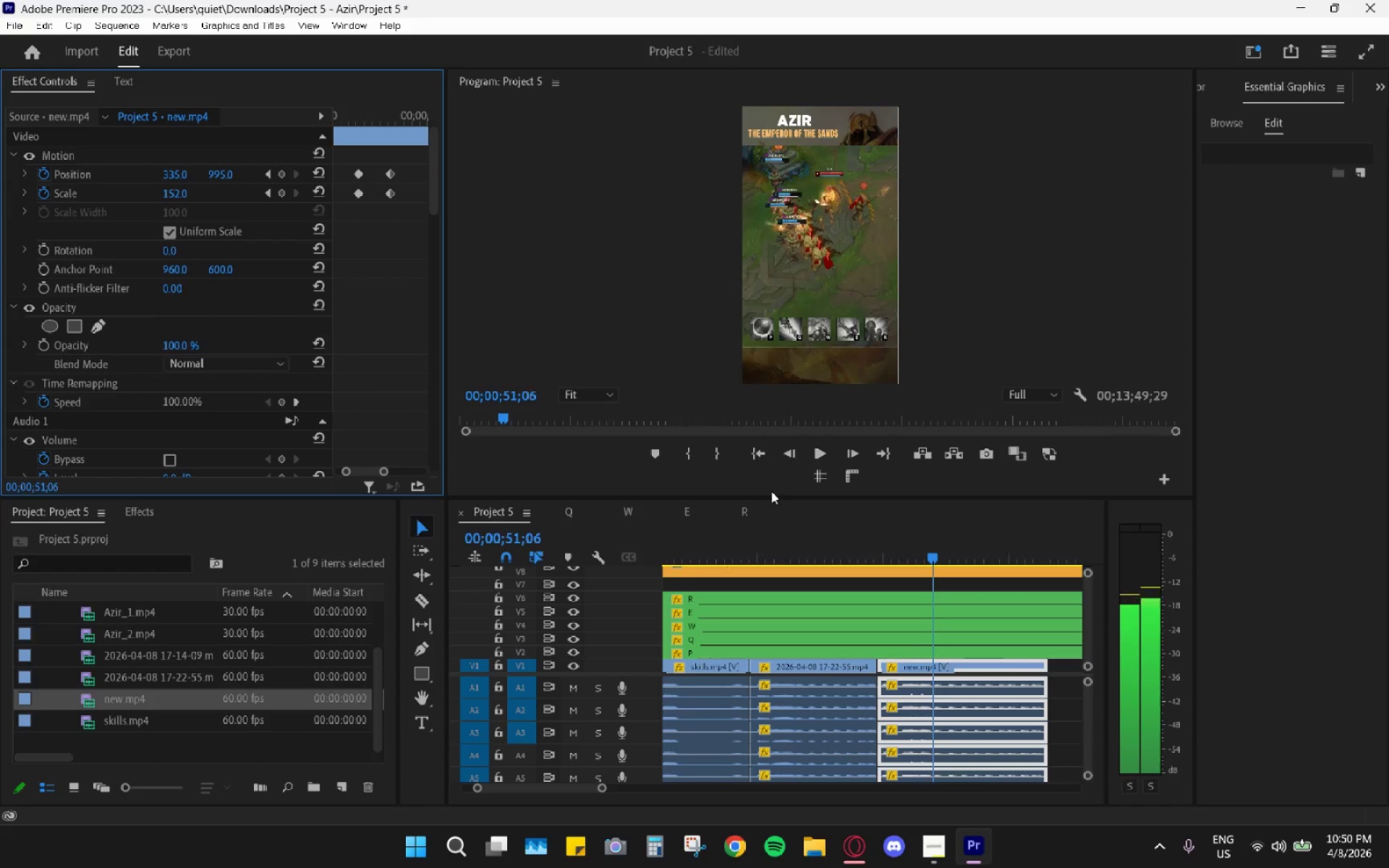 
key(ArrowRight)
 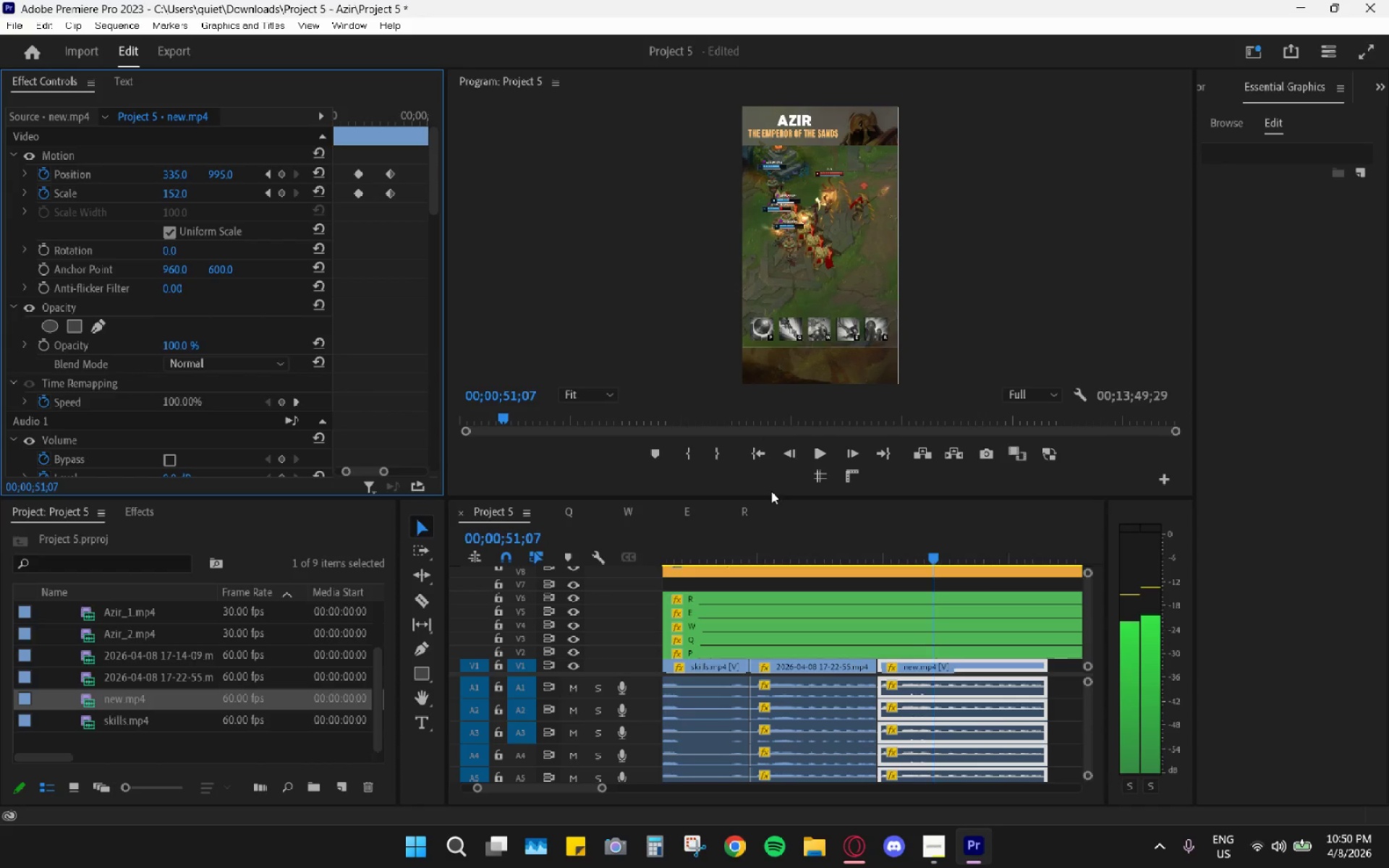 
key(ArrowRight)
 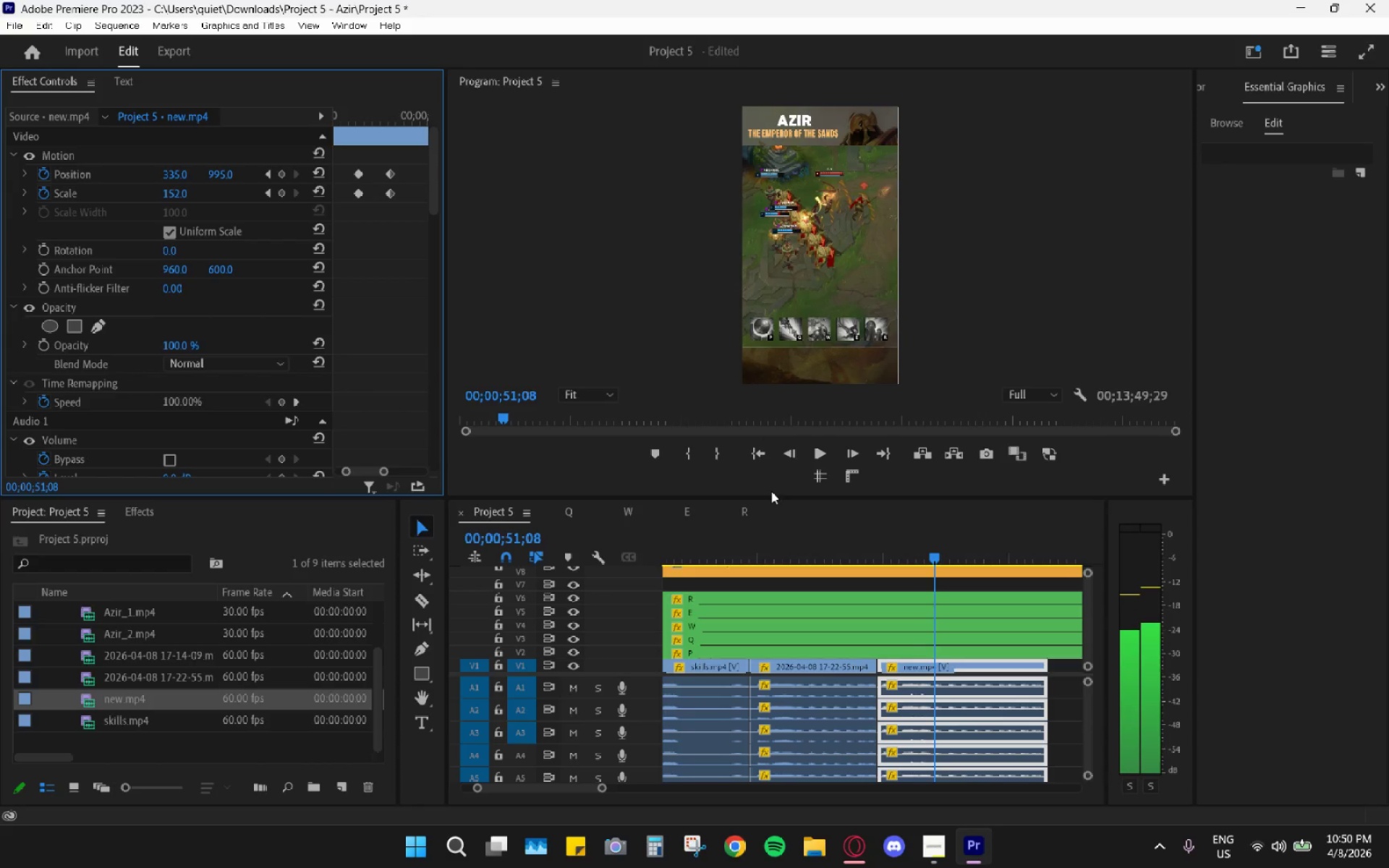 
key(Control+Z)
 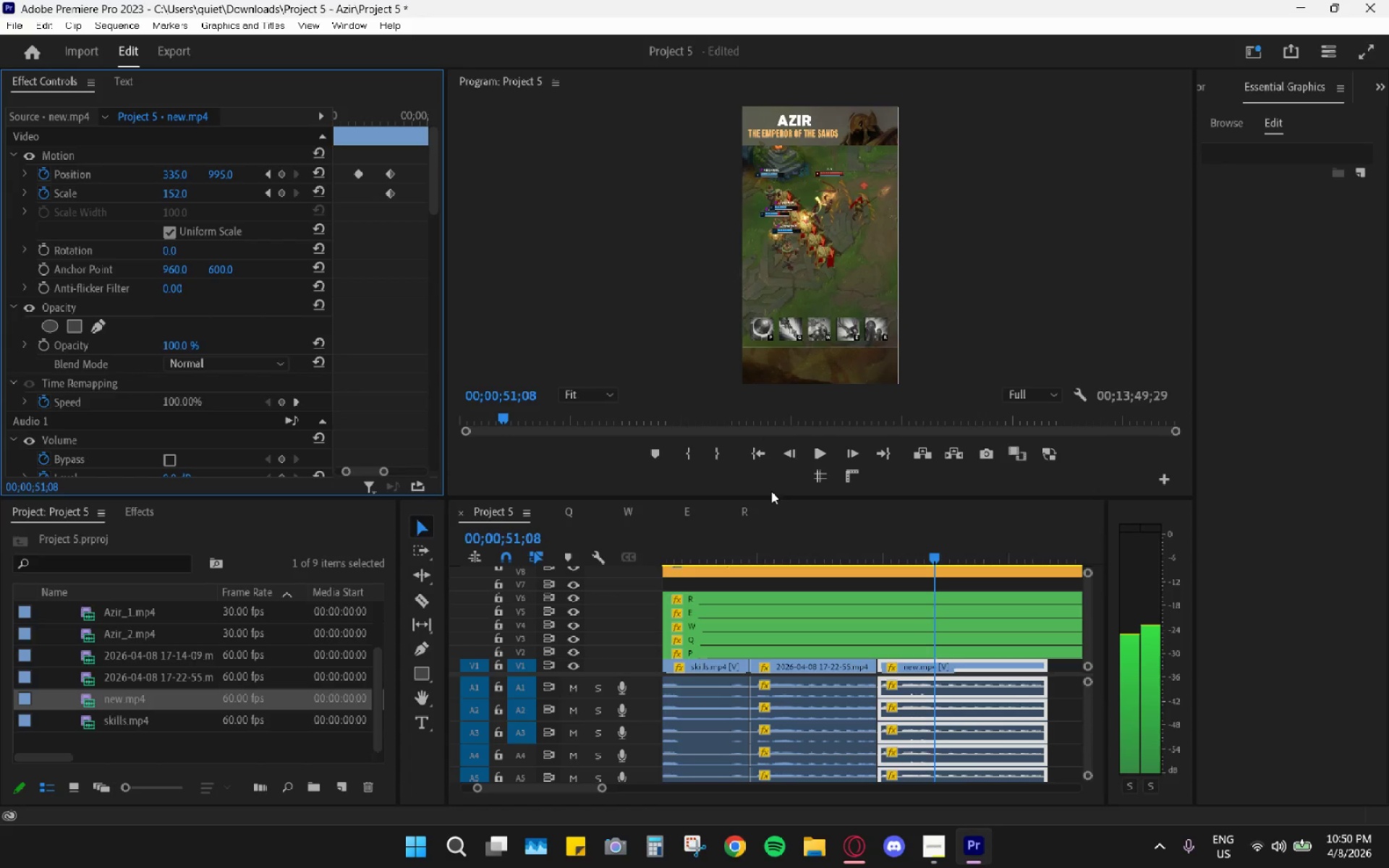 
key(Control+Shift+Z)
 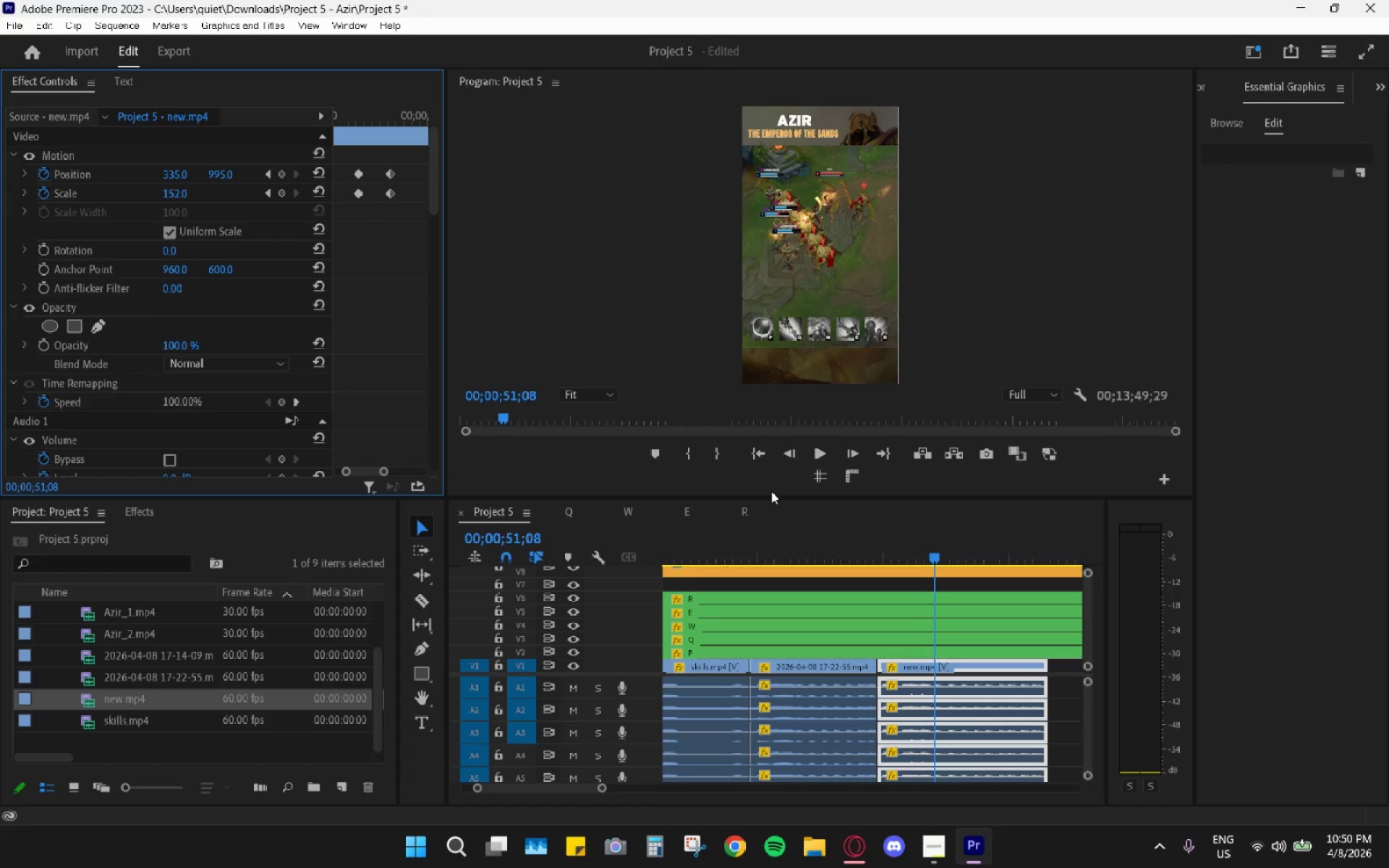 
key(ArrowLeft)
 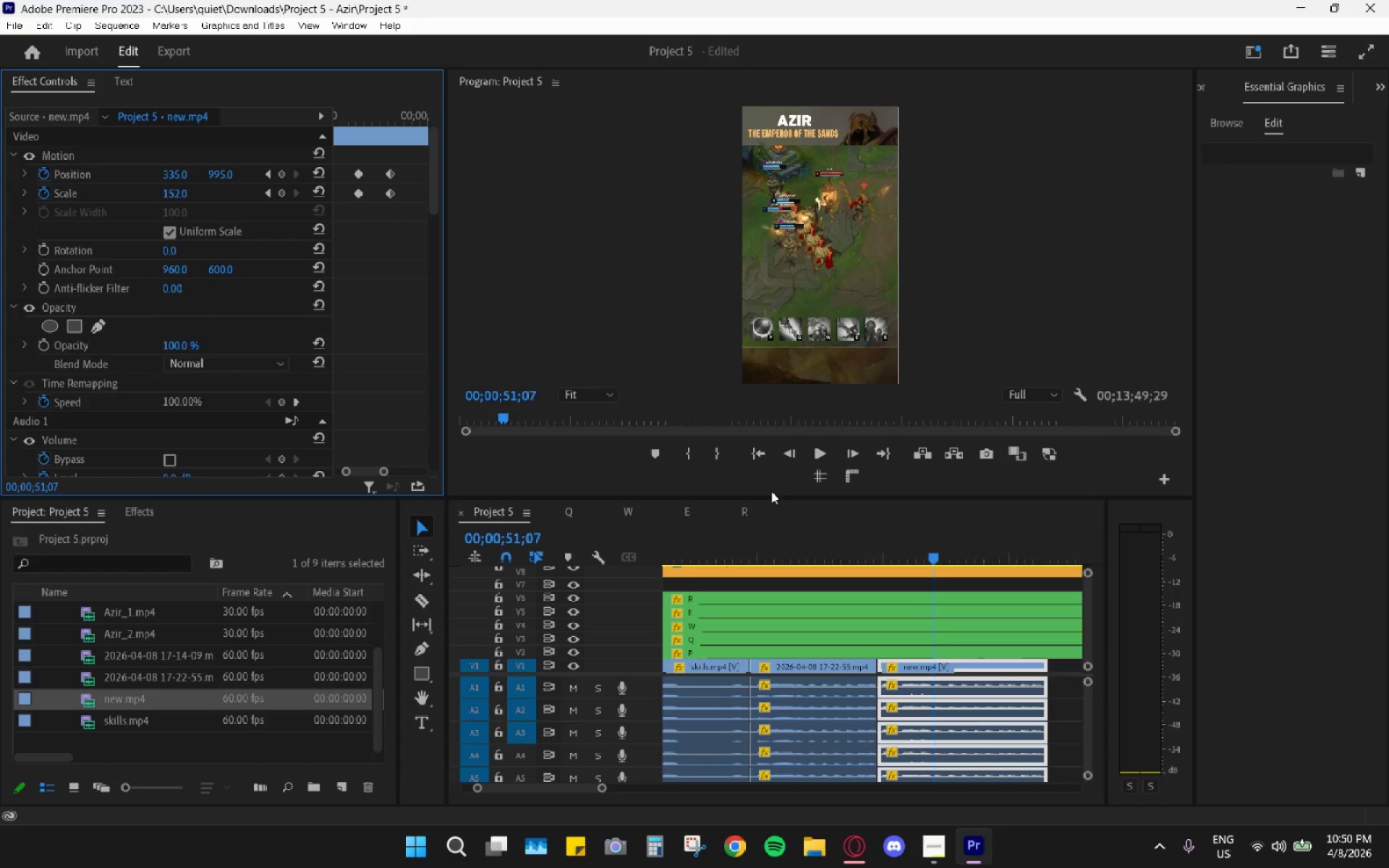 
key(ArrowLeft)
 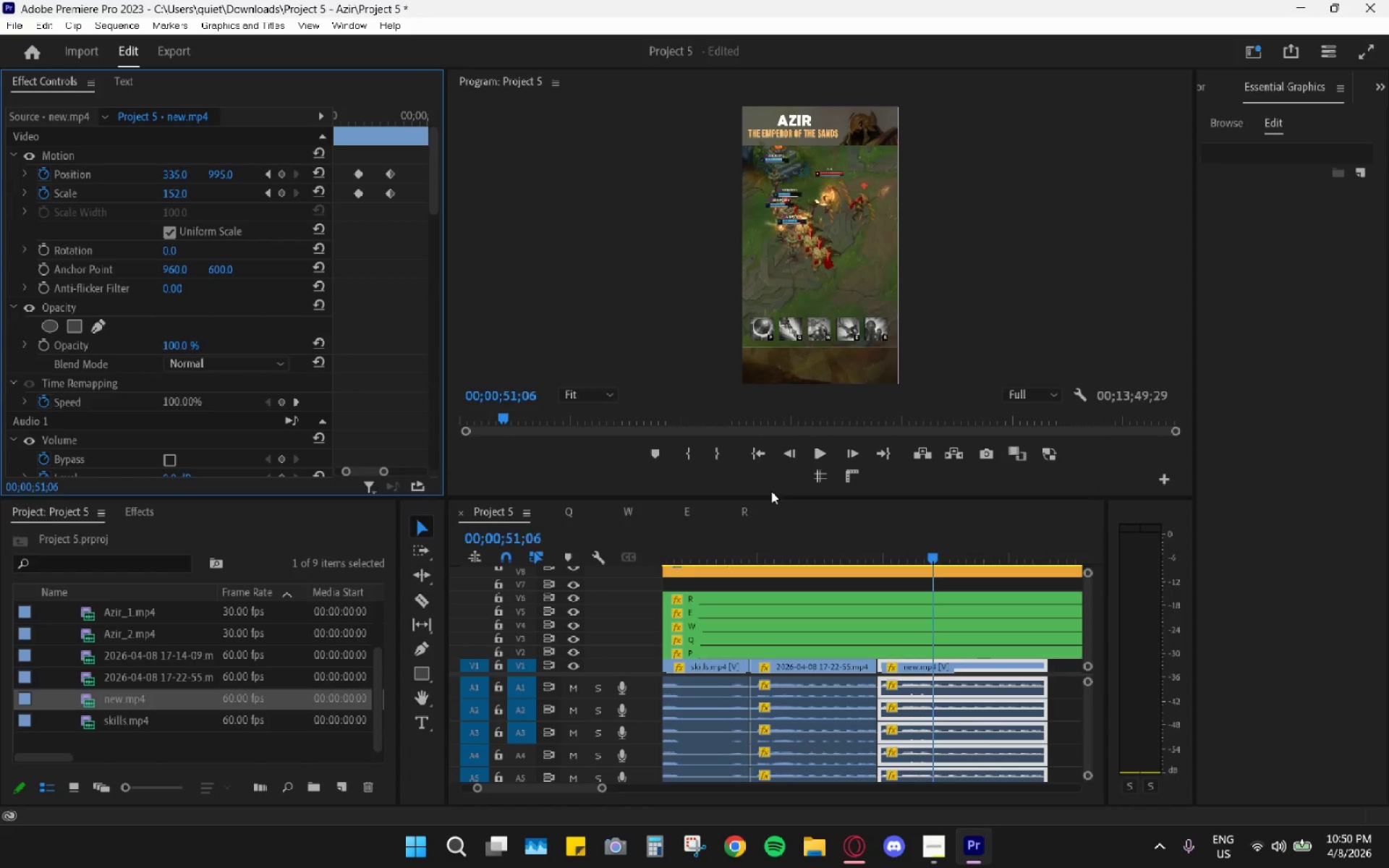 
key(ArrowLeft)
 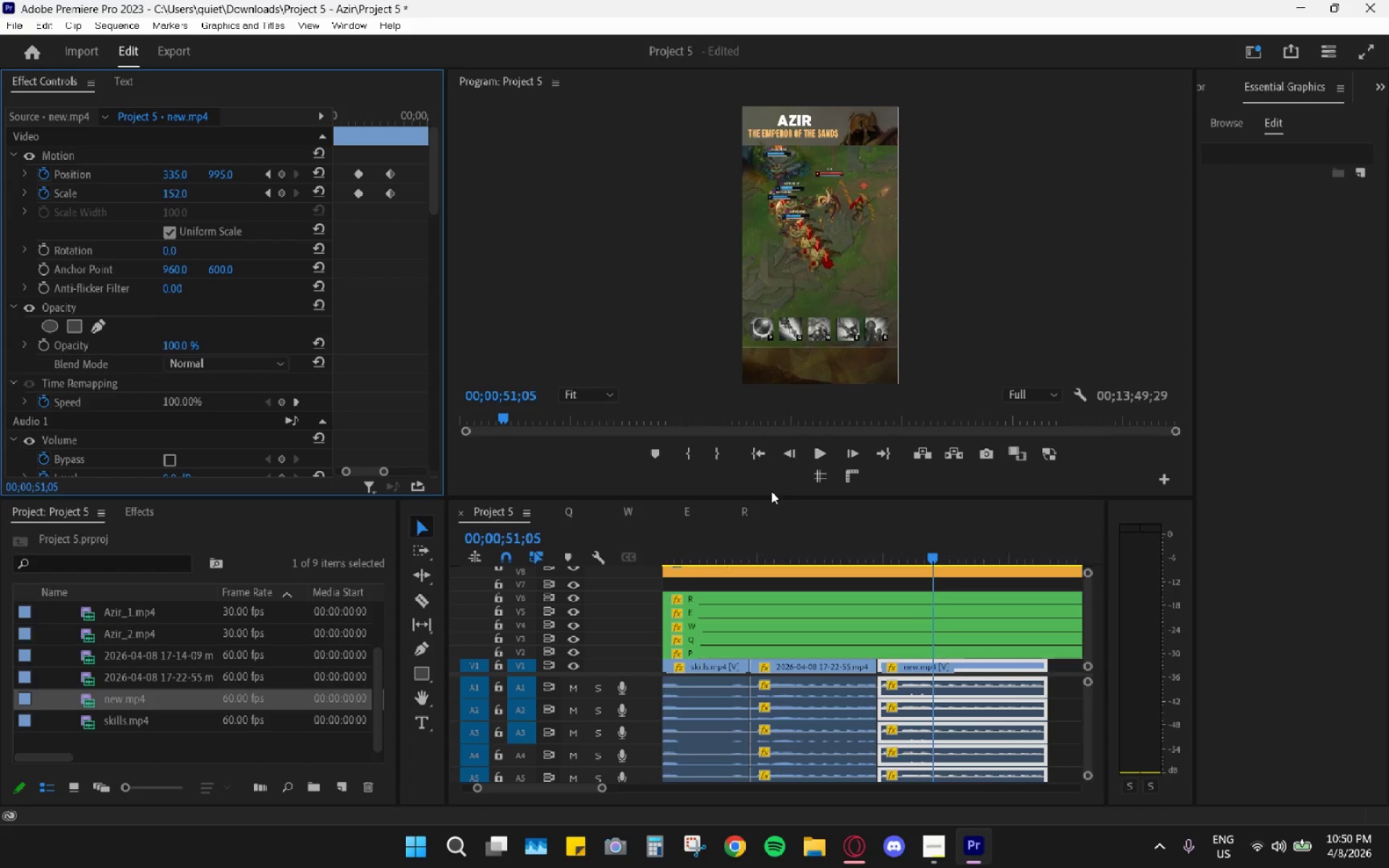 
key(ArrowLeft)
 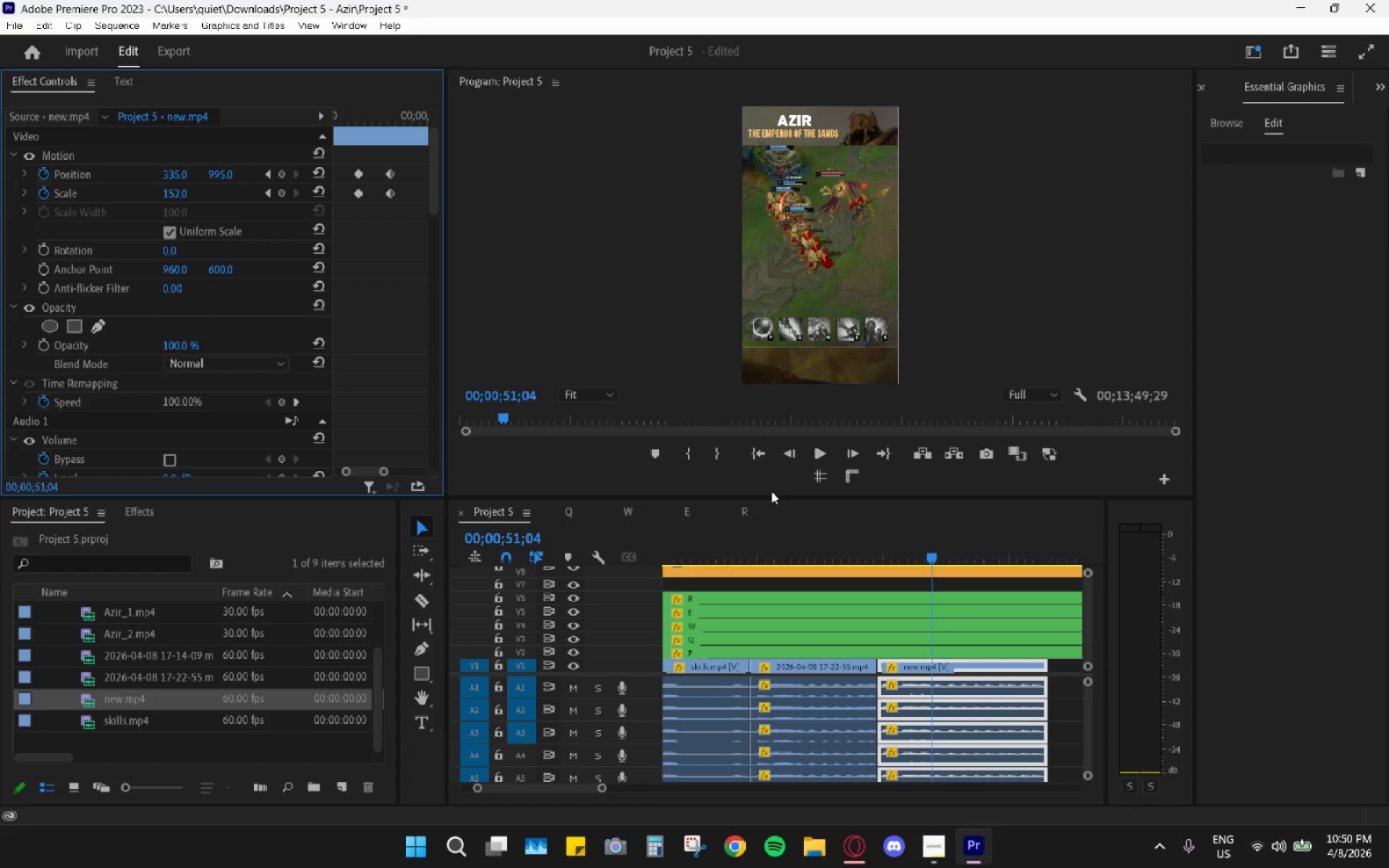 
key(ArrowLeft)
 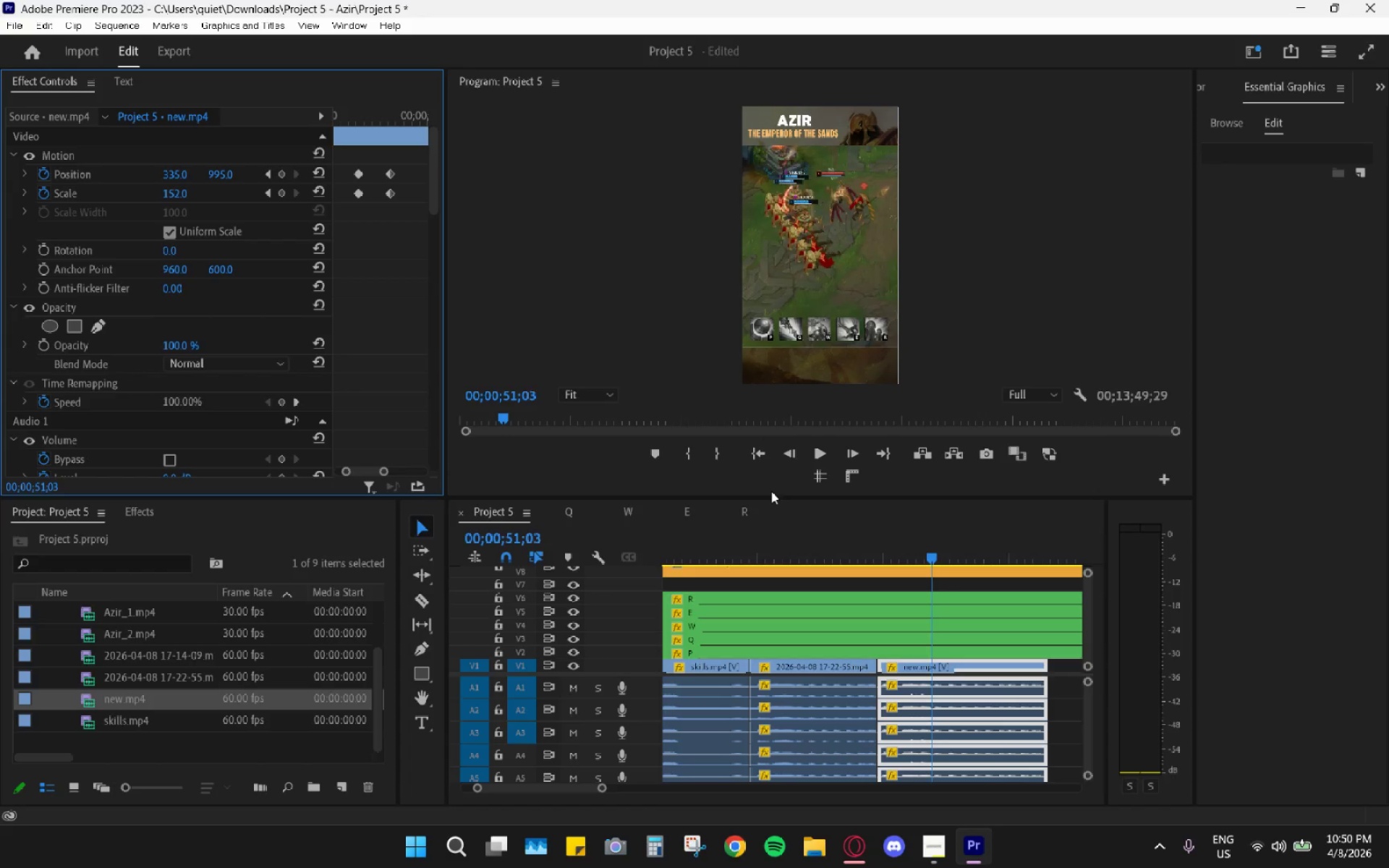 
key(ArrowLeft)
 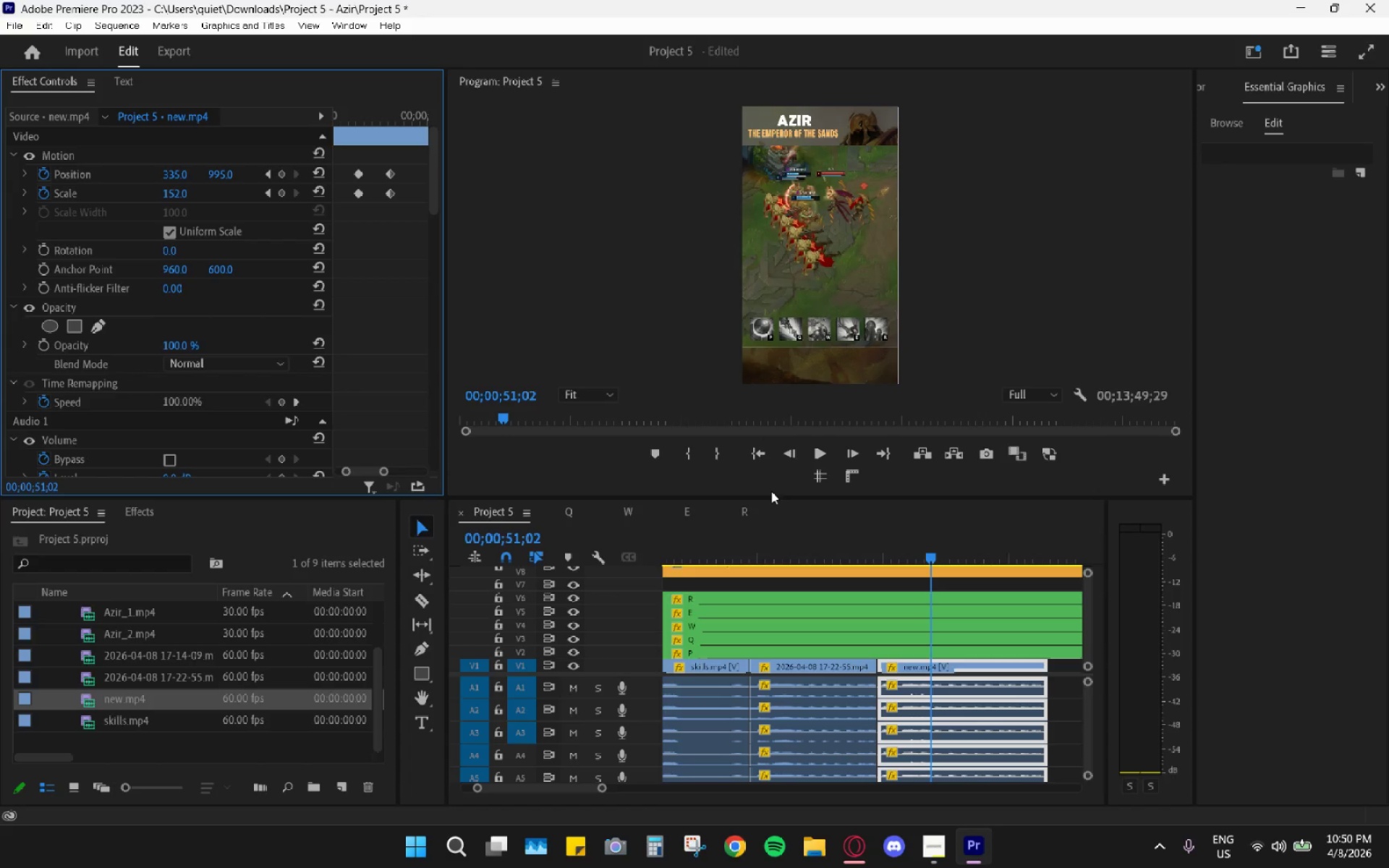 
key(ArrowLeft)
 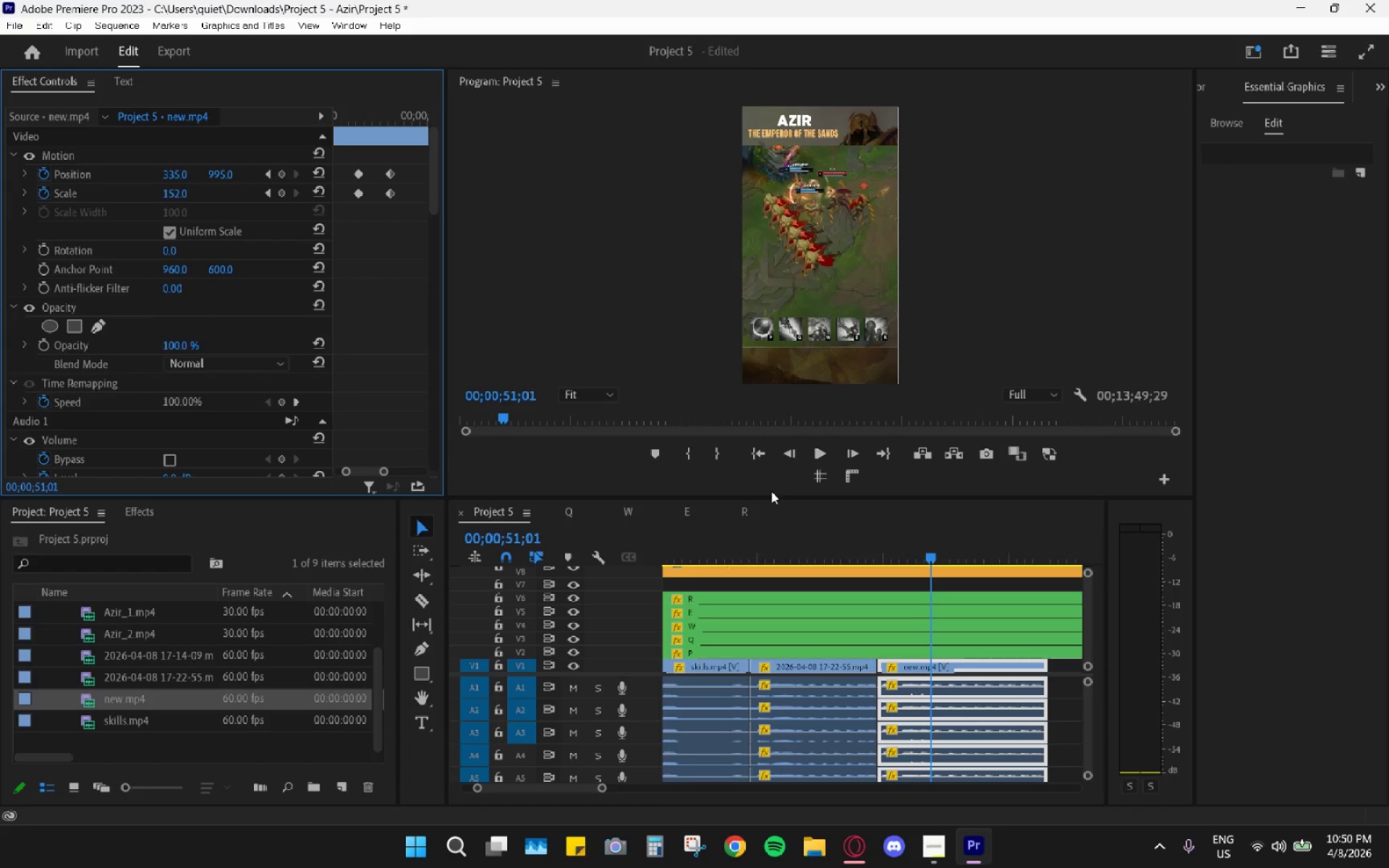 
key(ArrowLeft)
 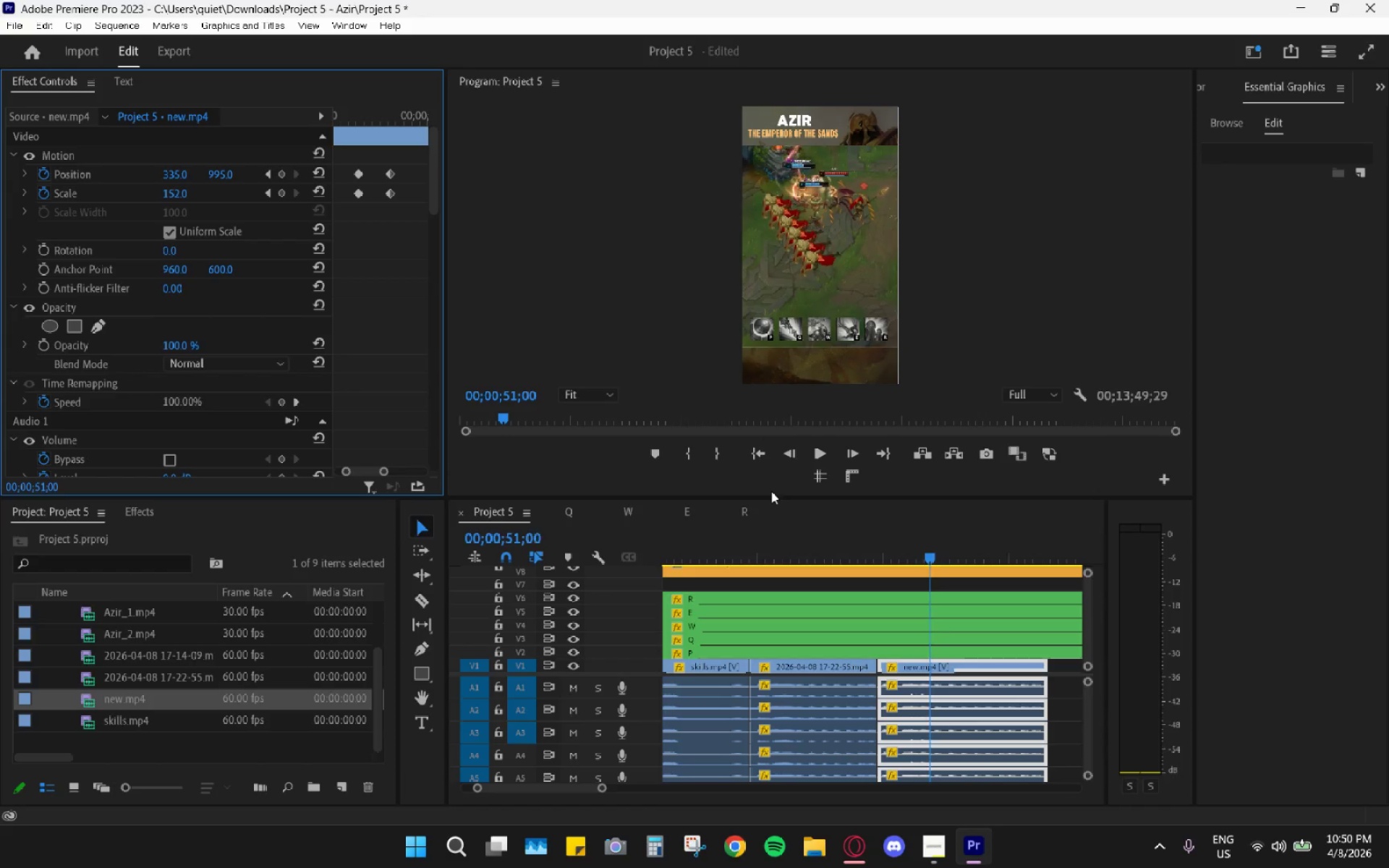 
key(ArrowLeft)
 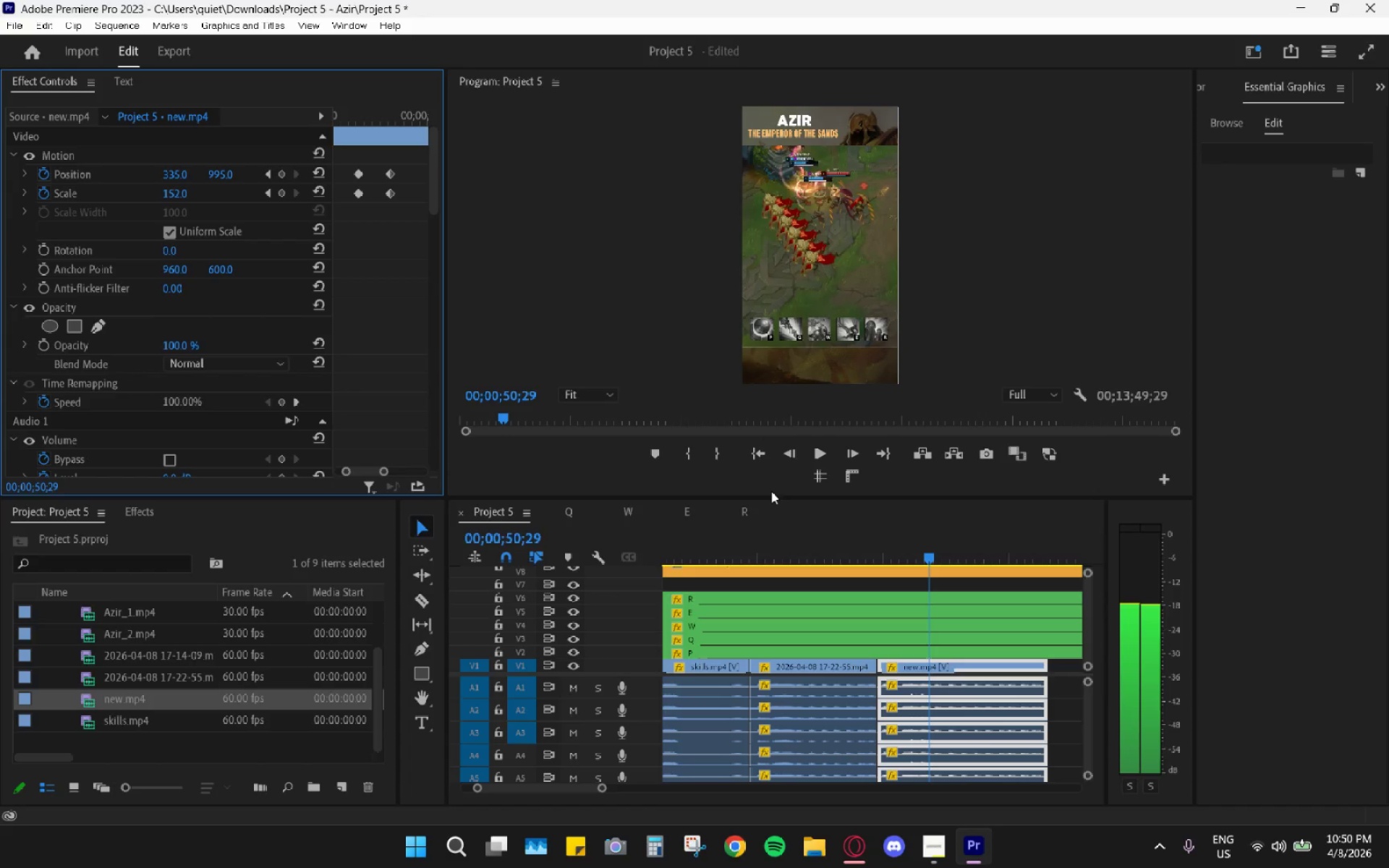 
key(ArrowLeft)
 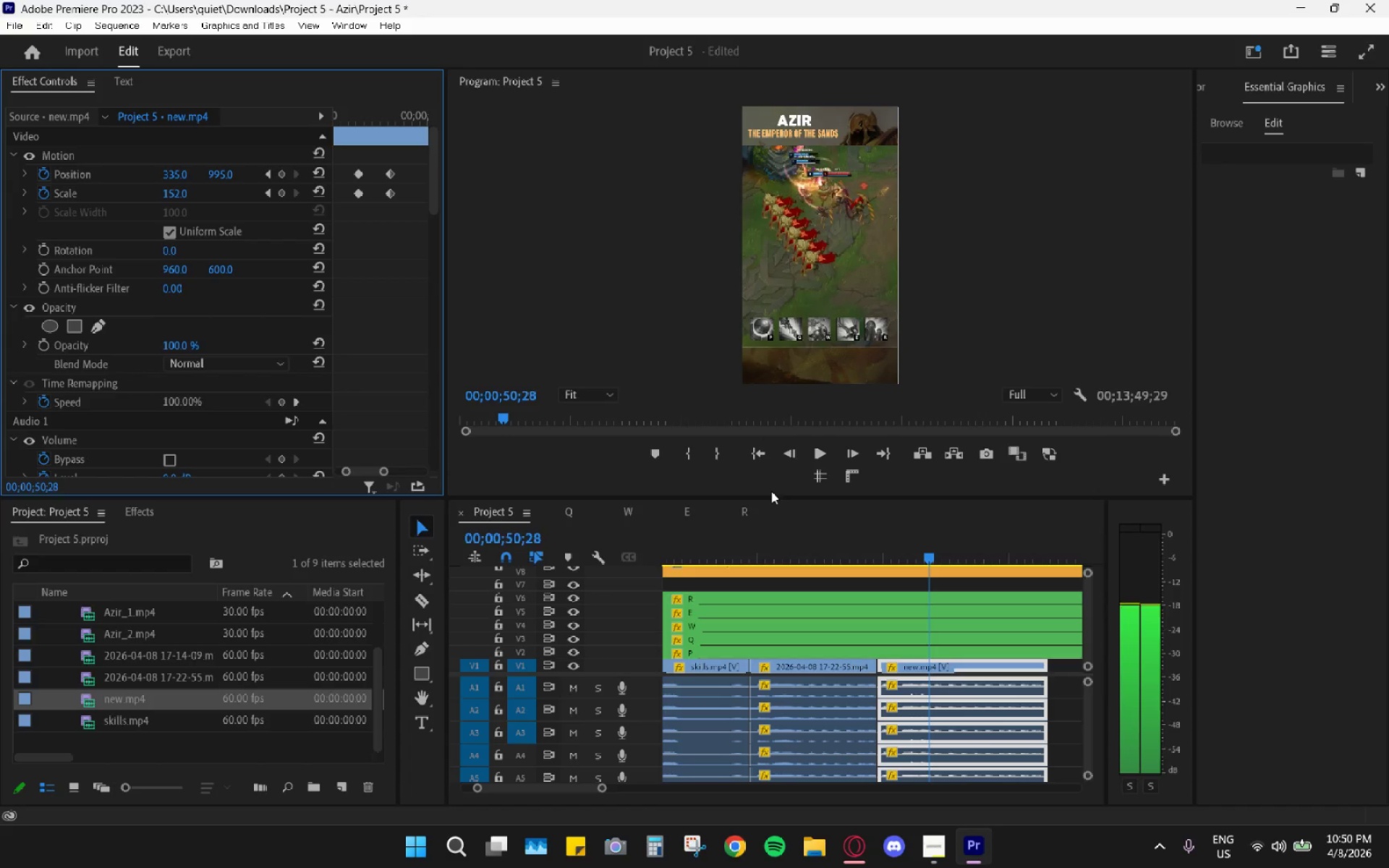 
key(ArrowLeft)
 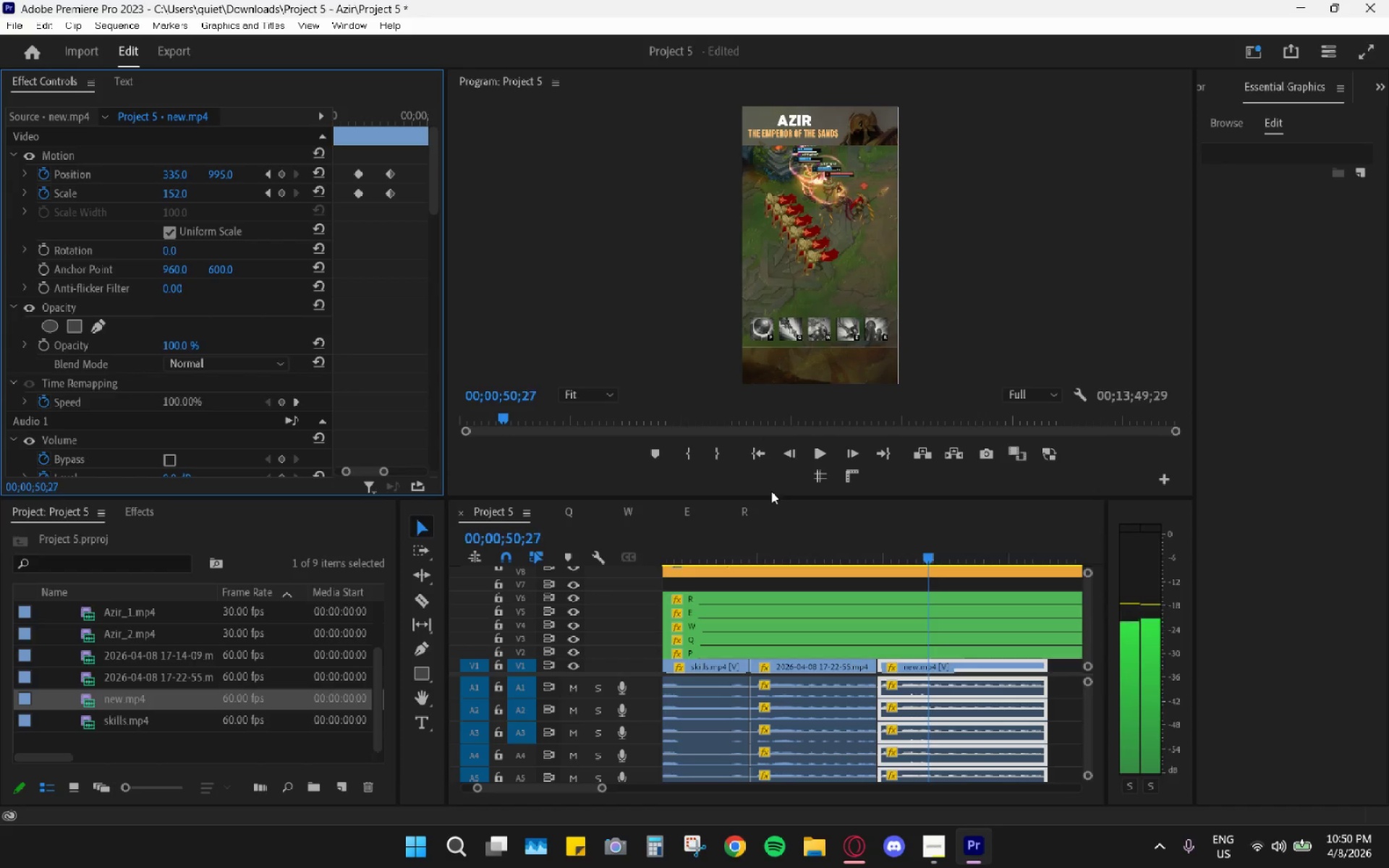 
key(ArrowLeft)
 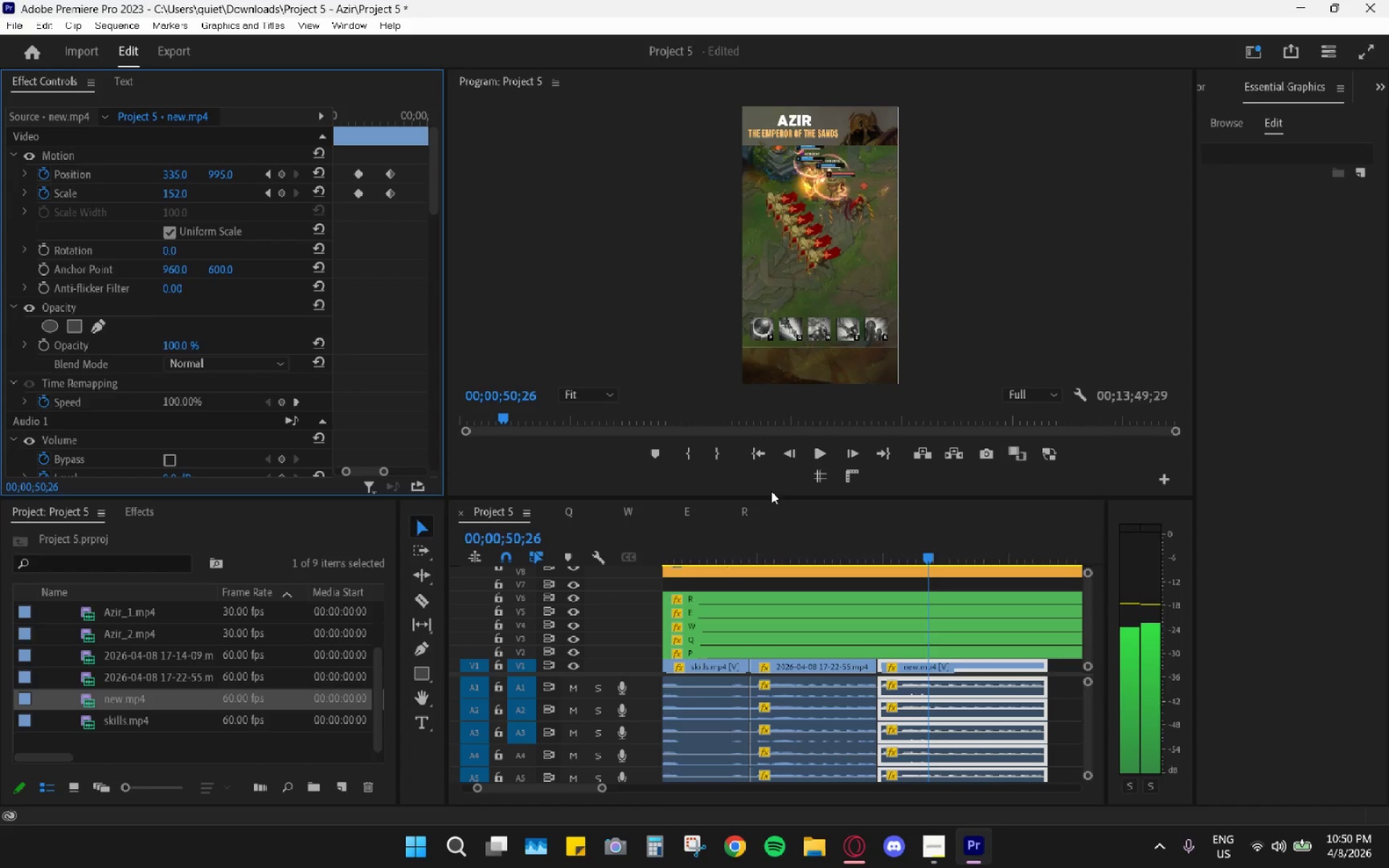 
key(ArrowLeft)
 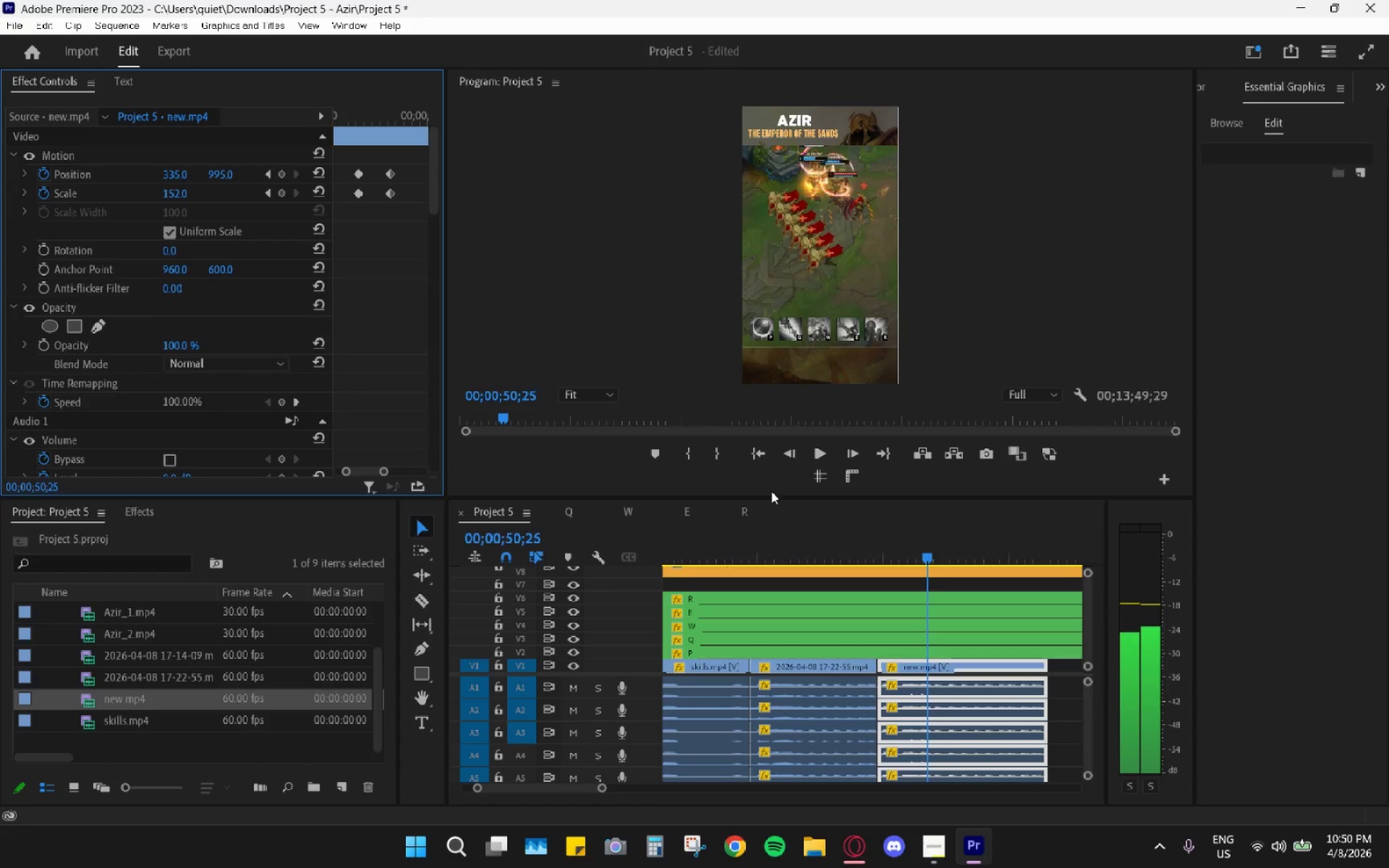 
key(ArrowLeft)
 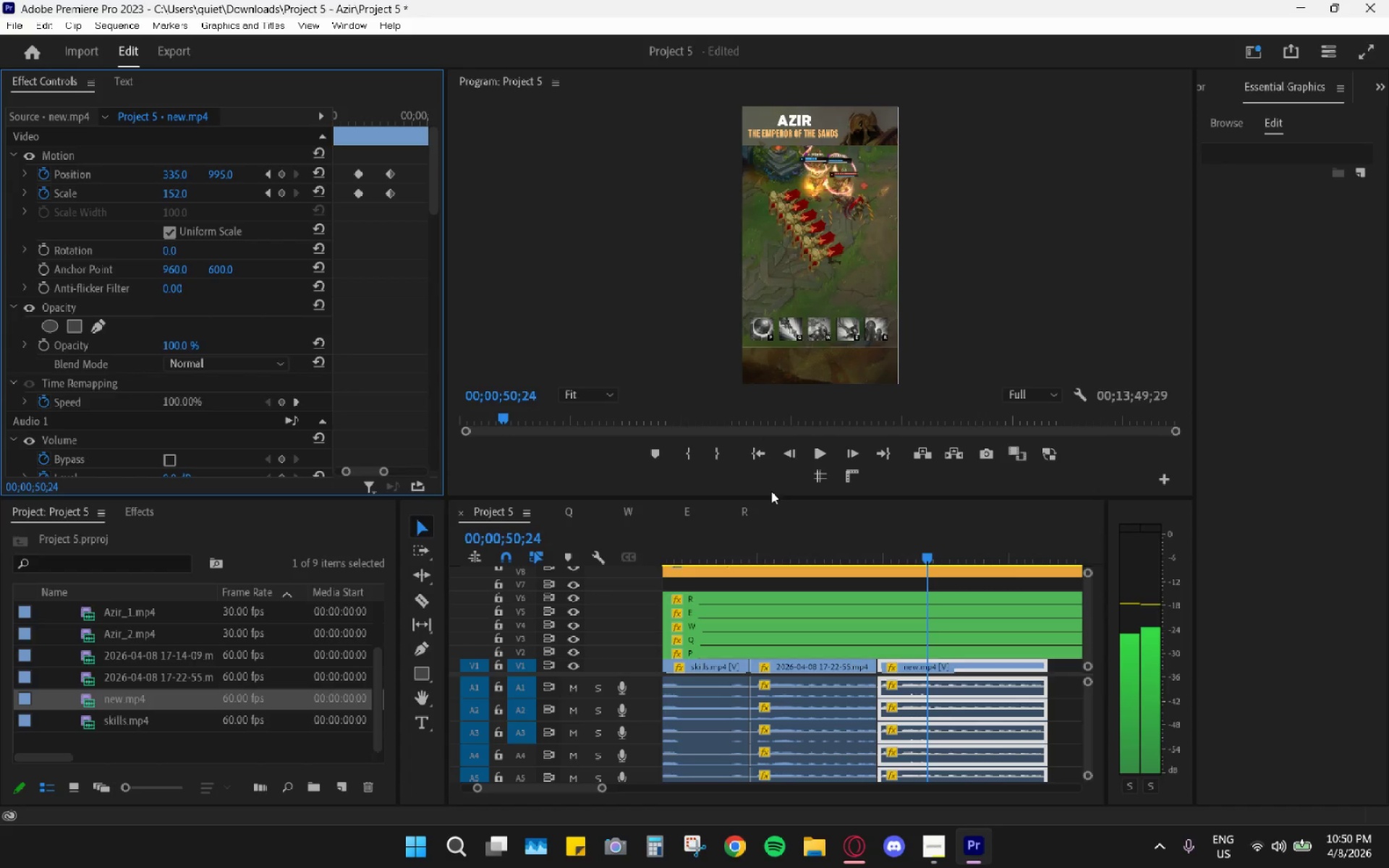 
key(ArrowLeft)
 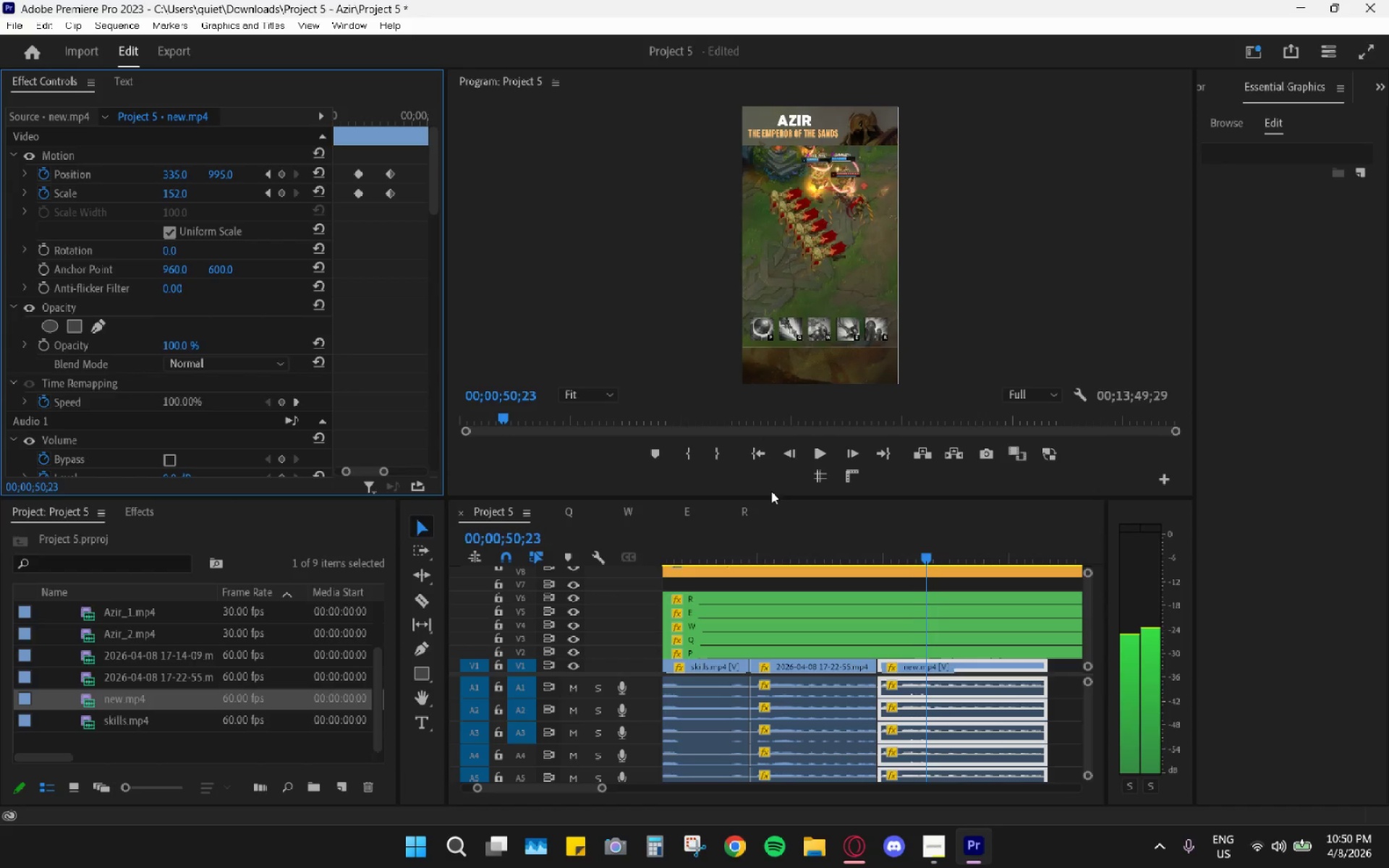 
key(ArrowLeft)
 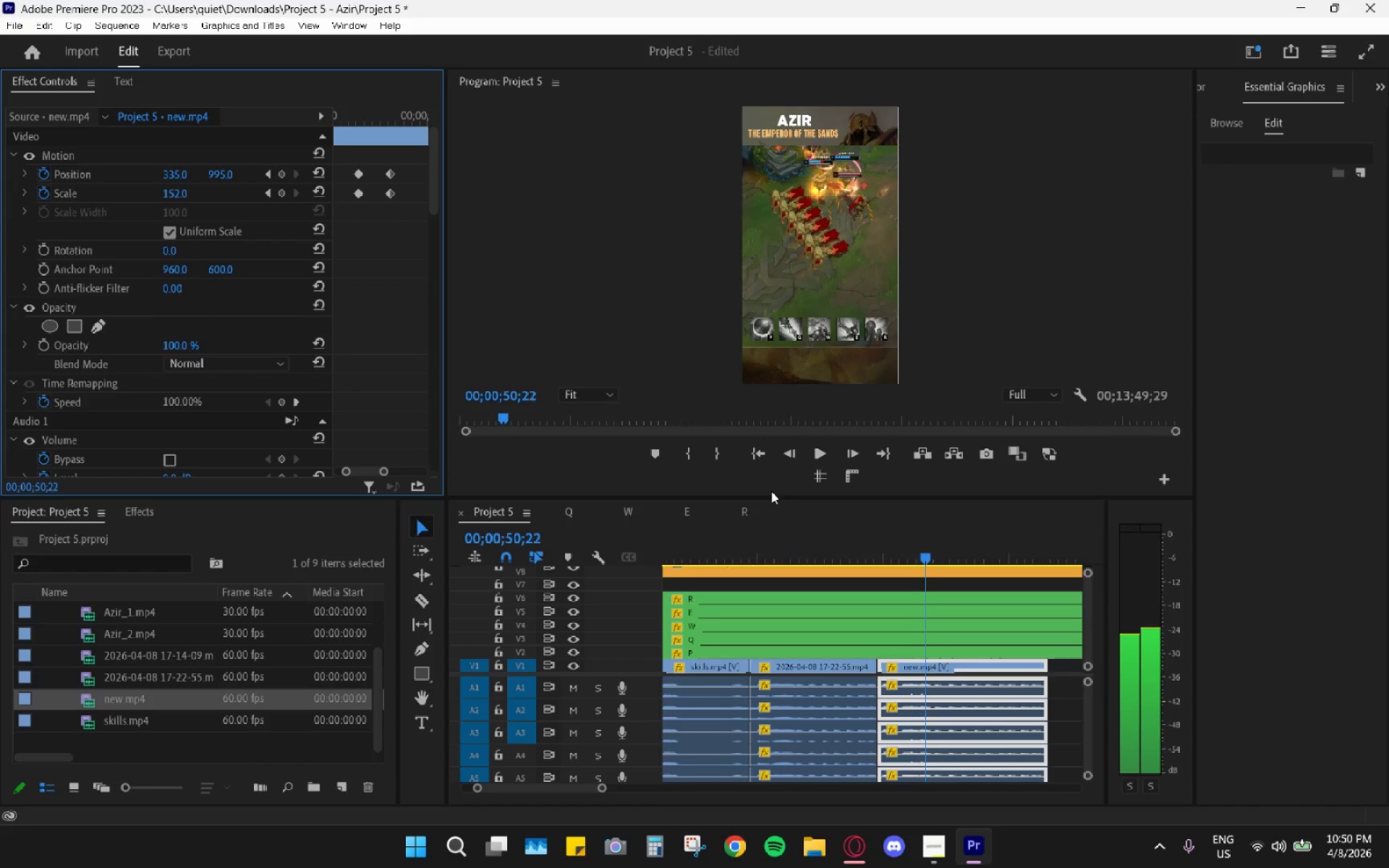 
key(ArrowLeft)
 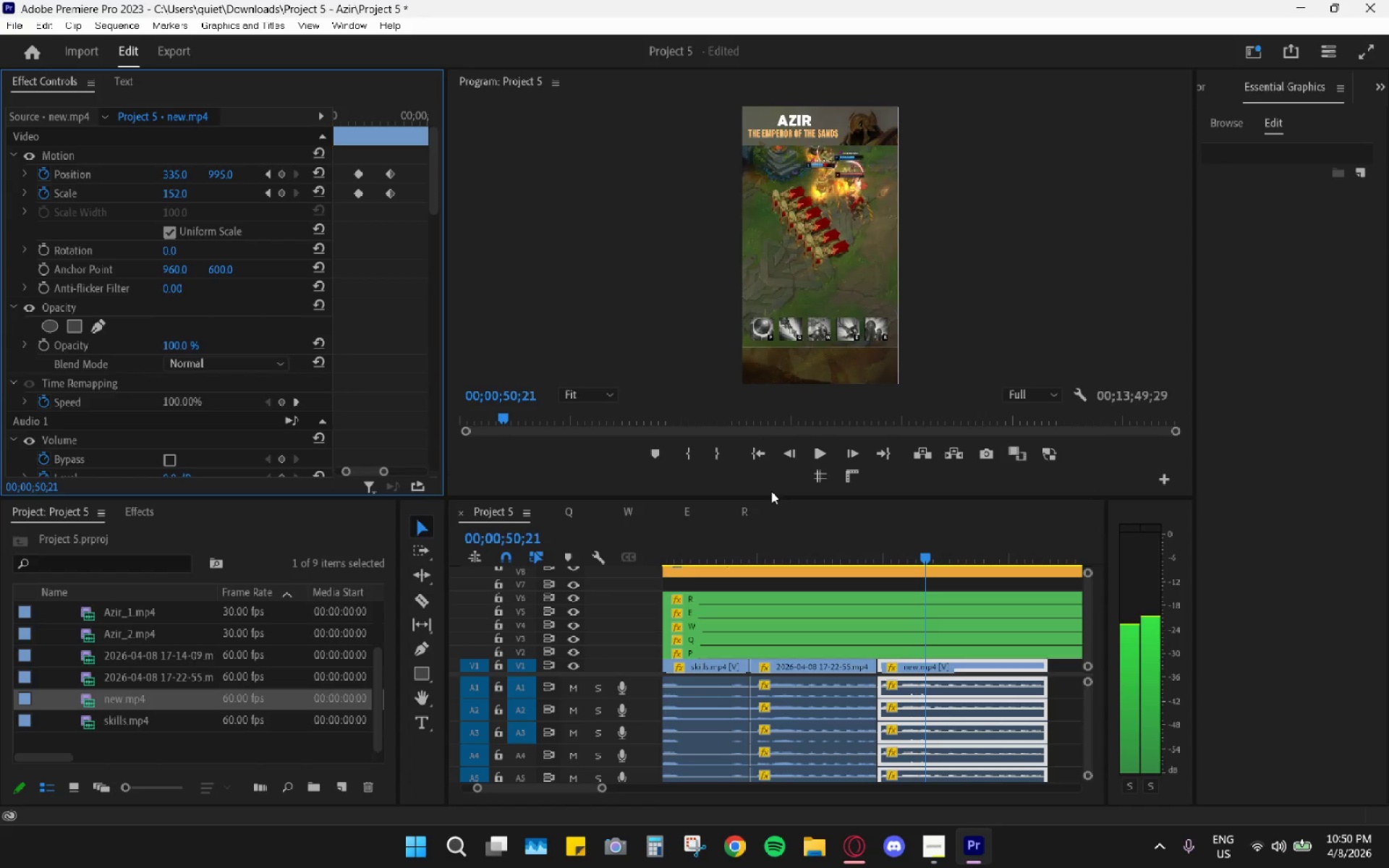 
key(ArrowLeft)
 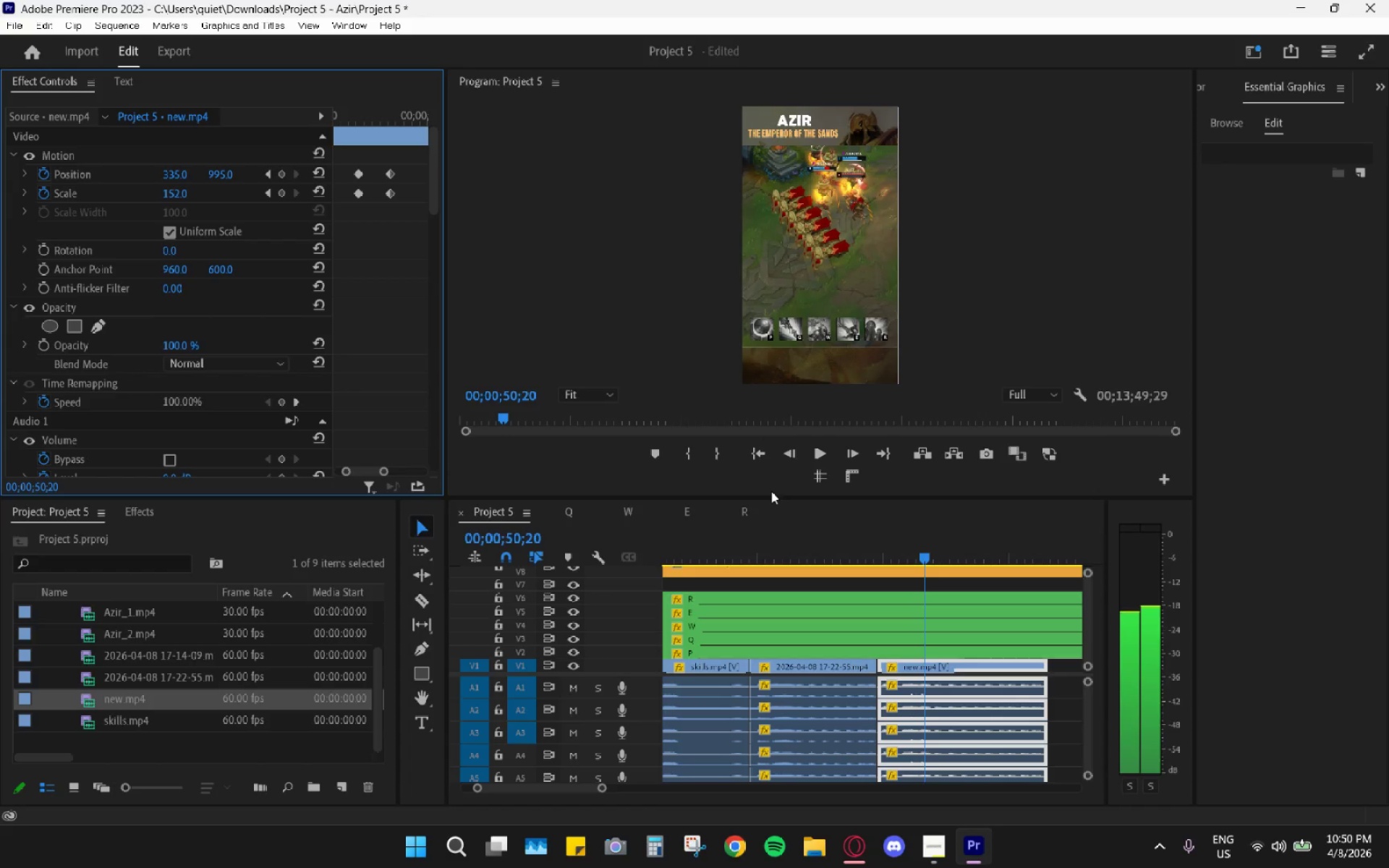 
key(ArrowLeft)
 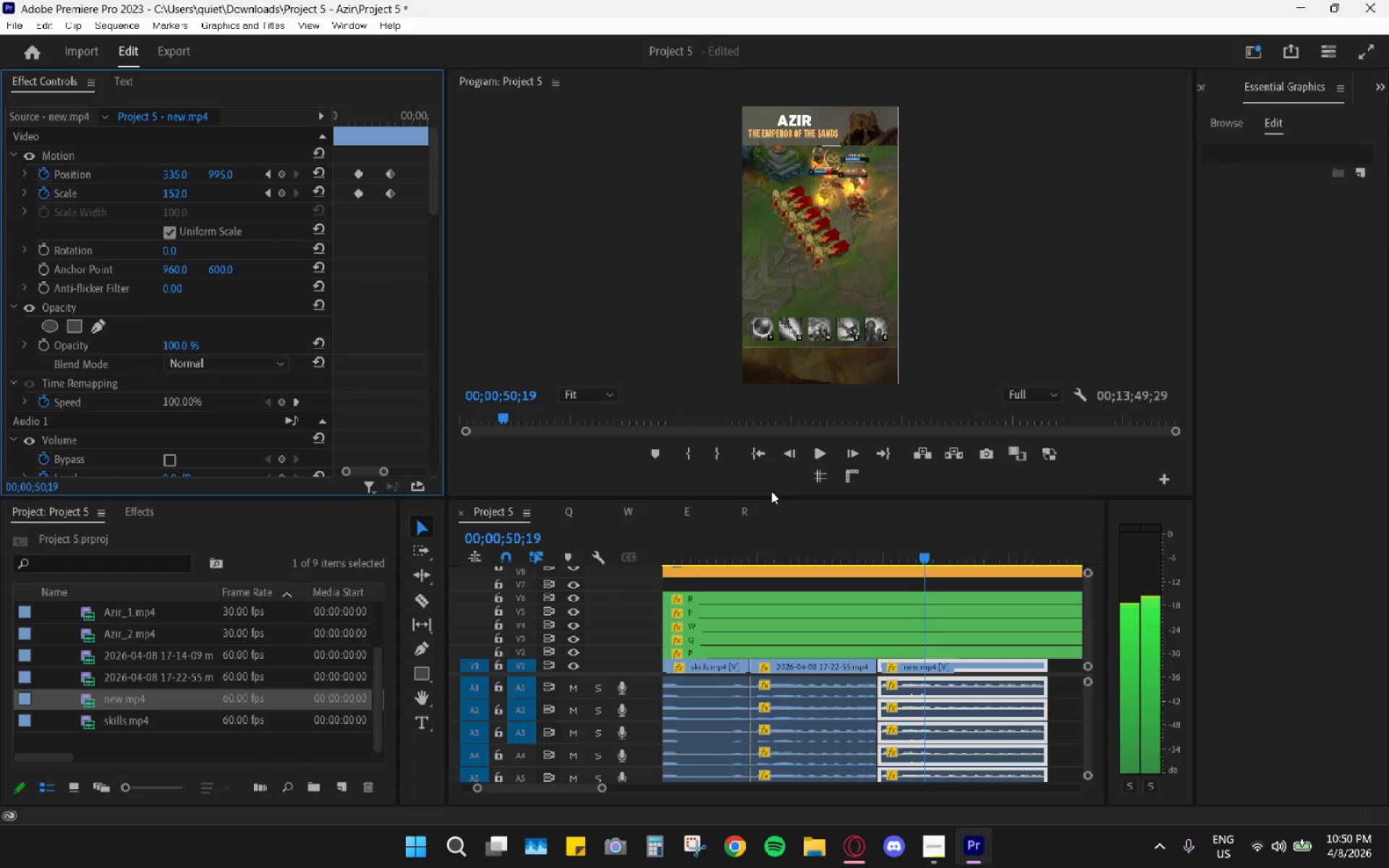 
key(ArrowLeft)
 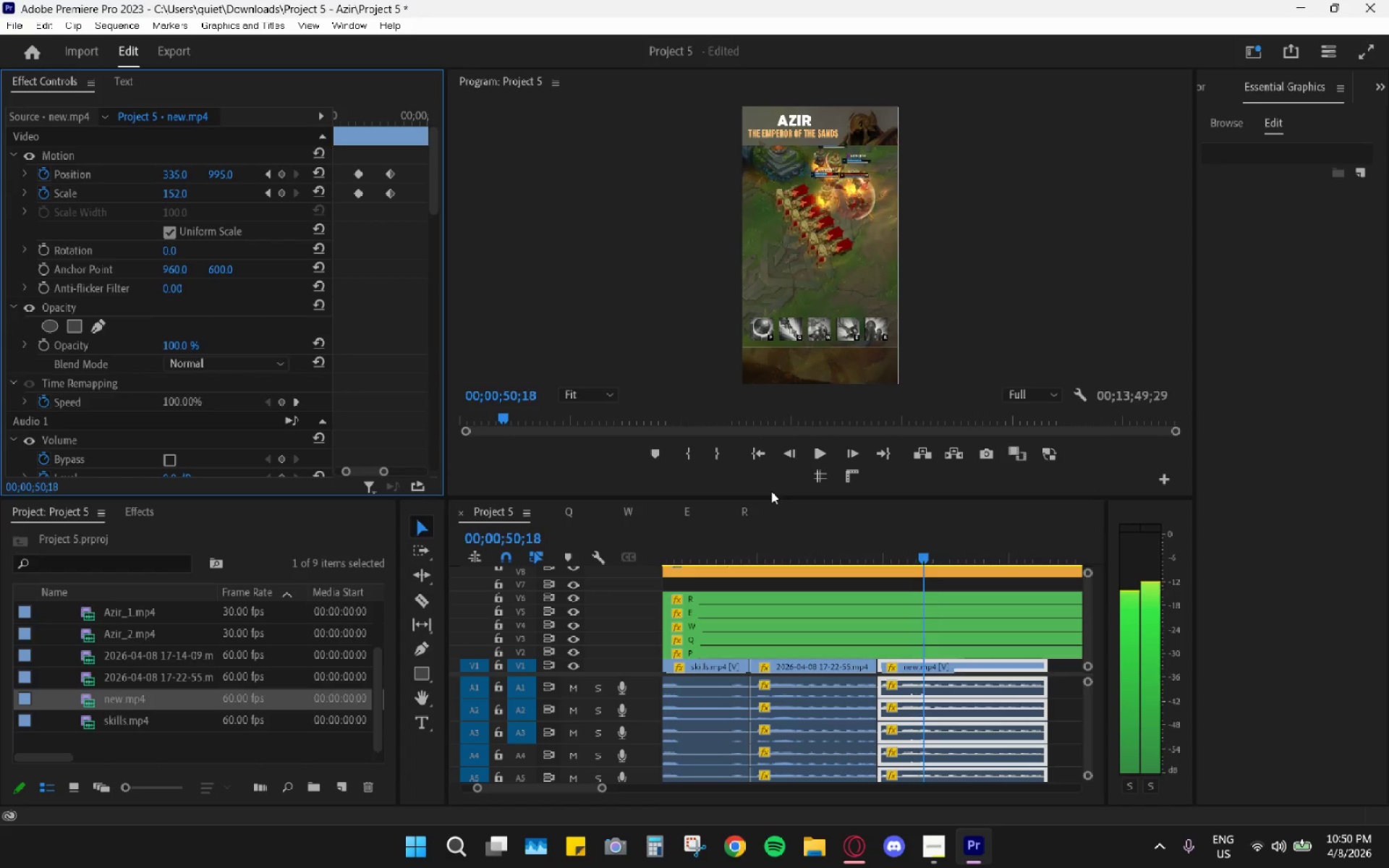 
key(ArrowLeft)
 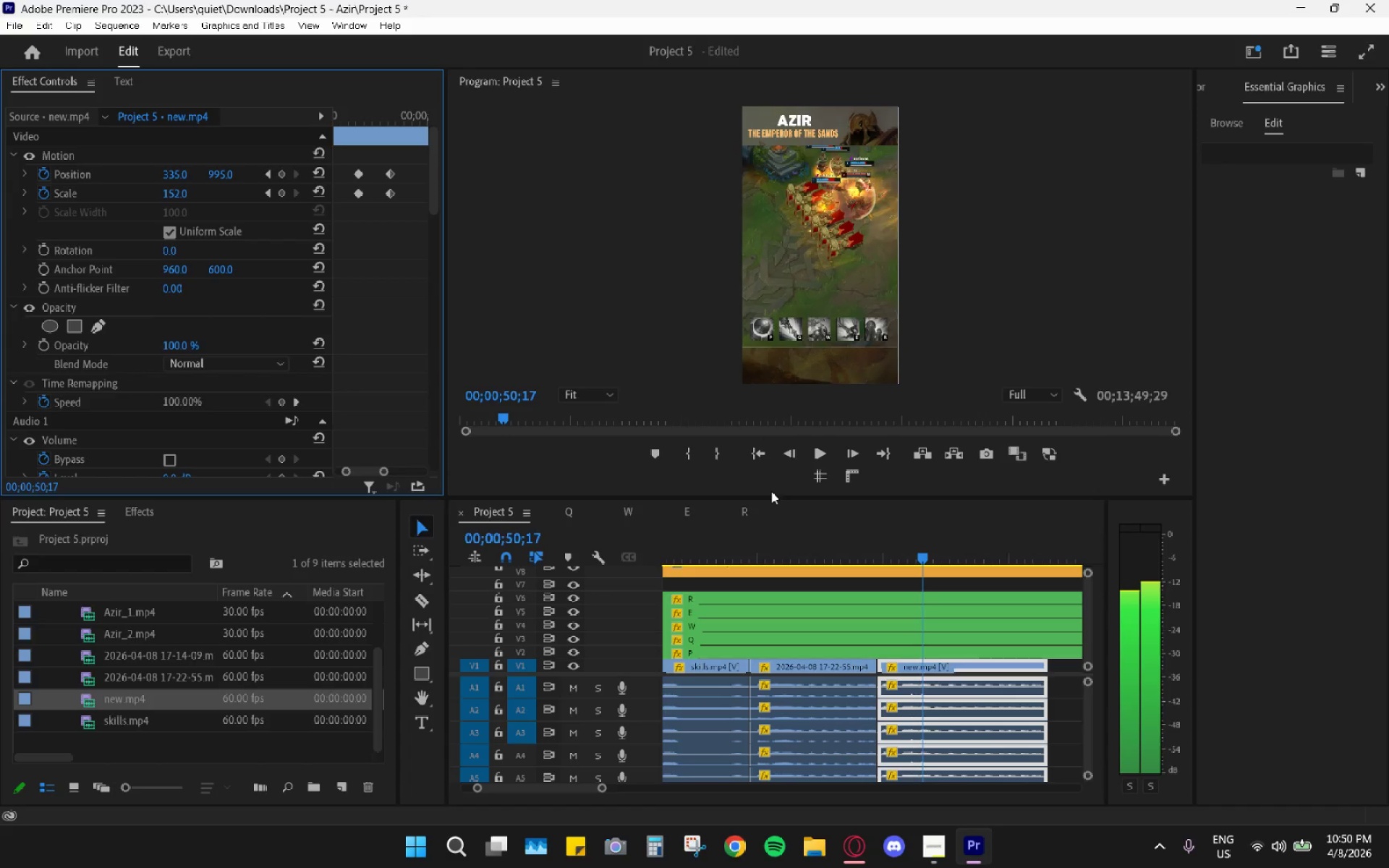 
key(ArrowLeft)
 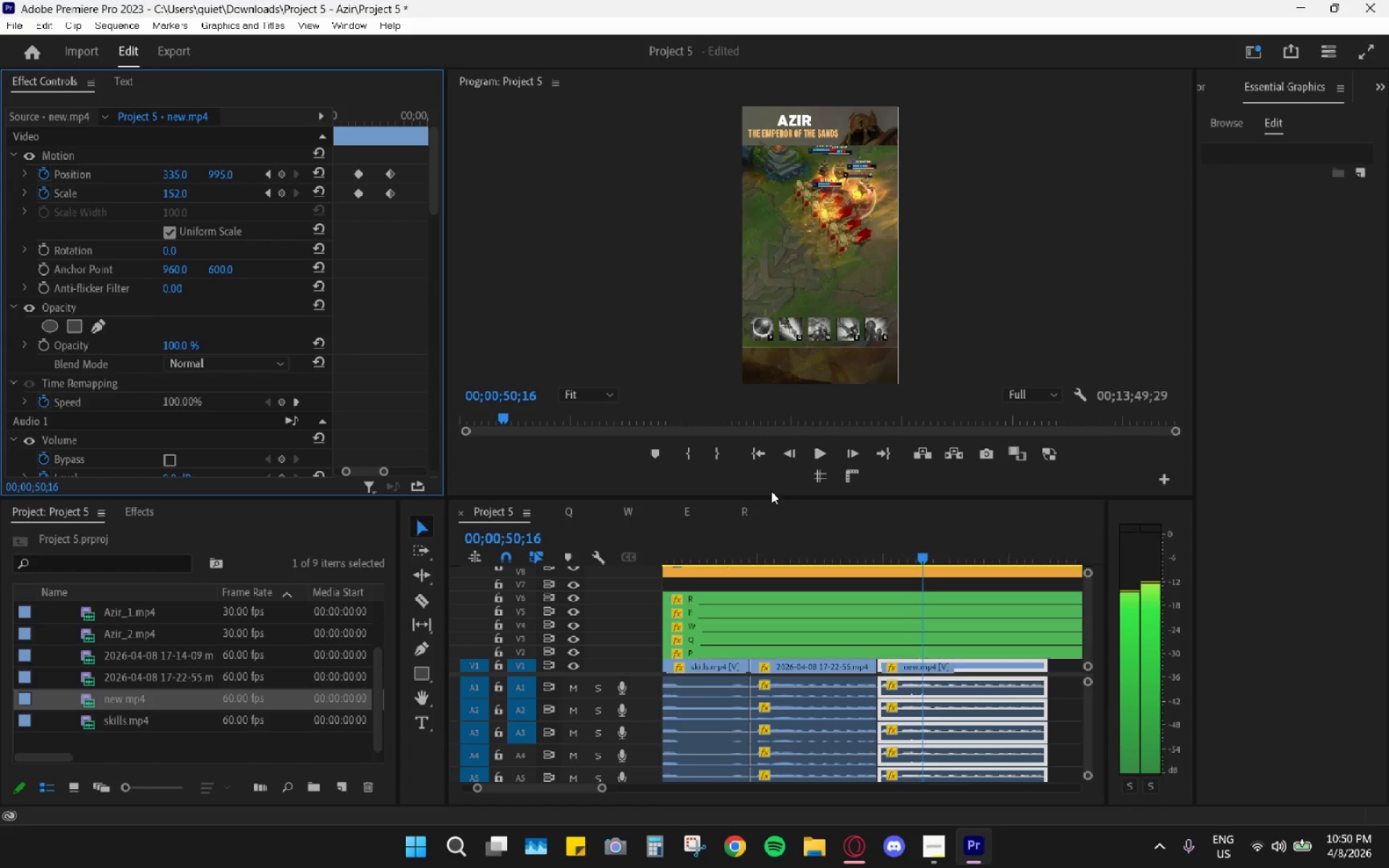 
key(ArrowLeft)
 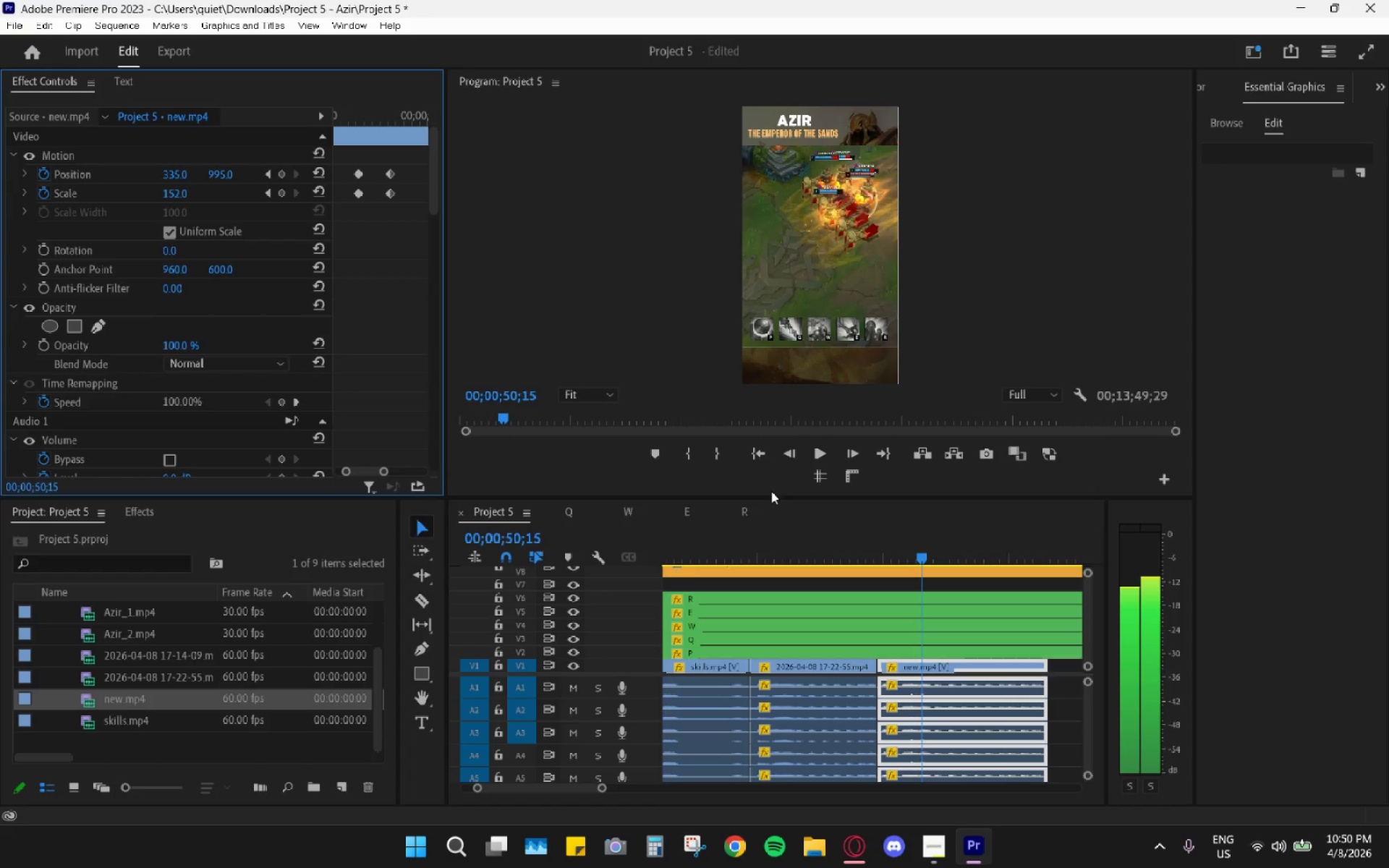 
key(ArrowLeft)
 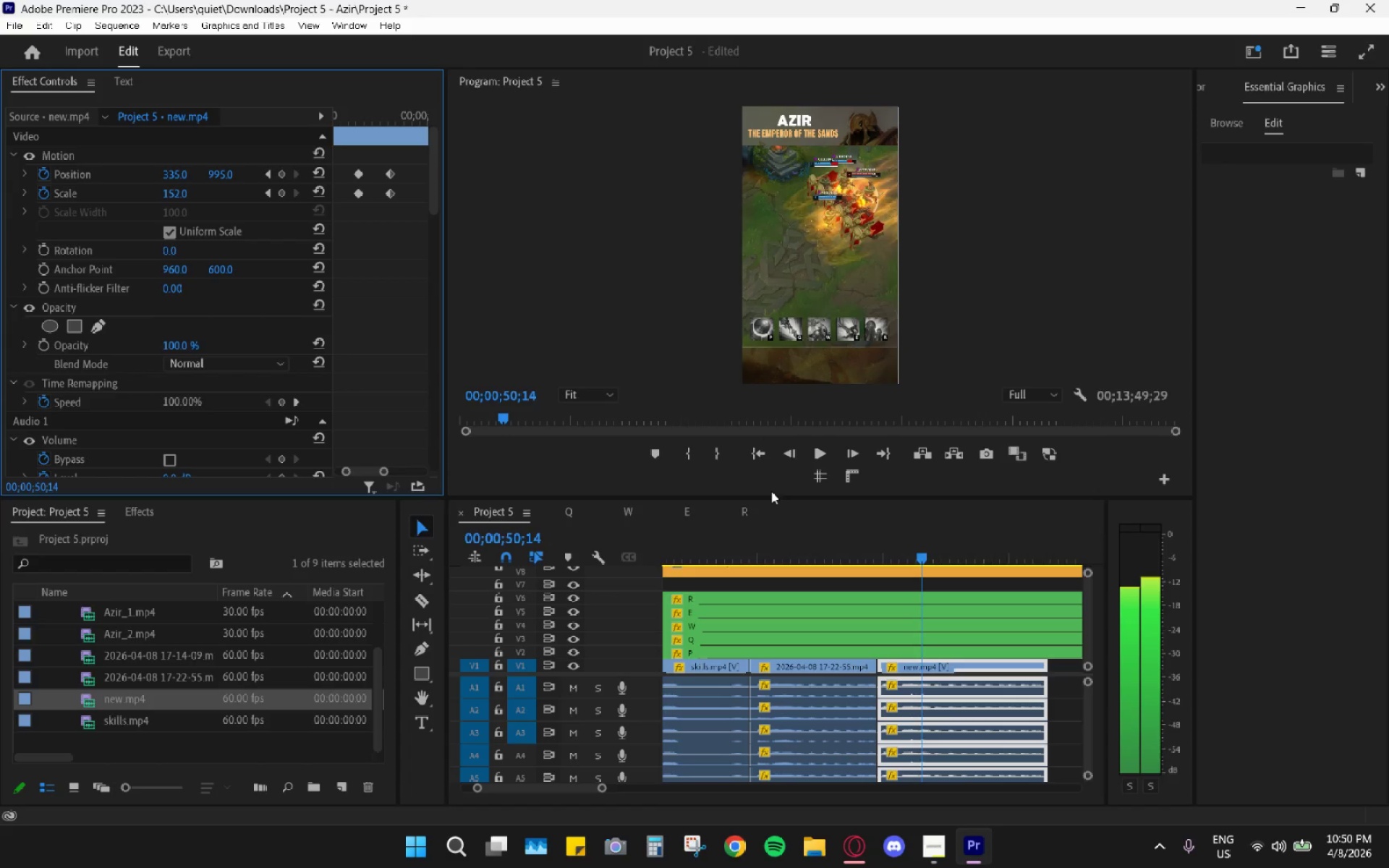 
key(ArrowLeft)
 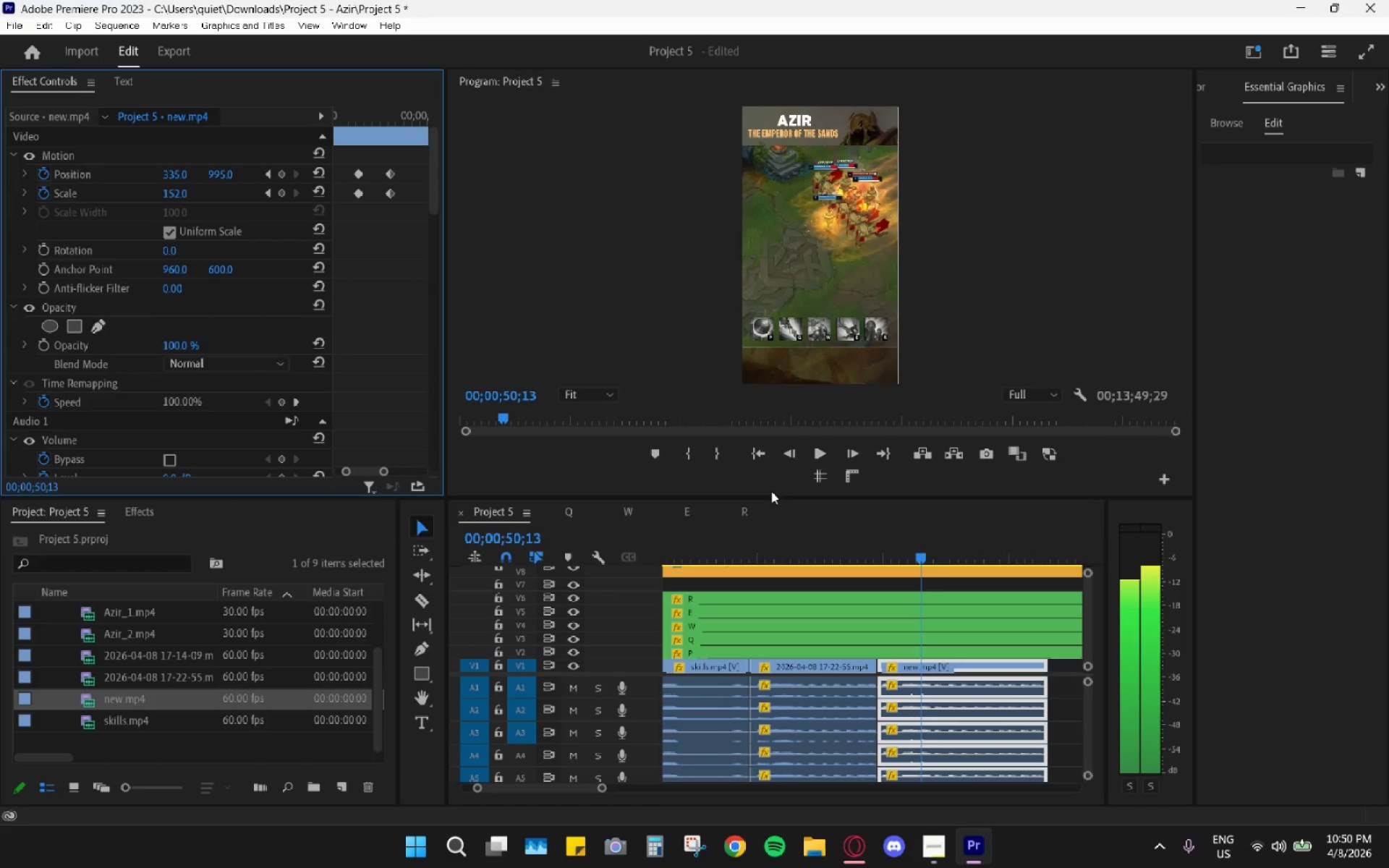 
key(ArrowLeft)
 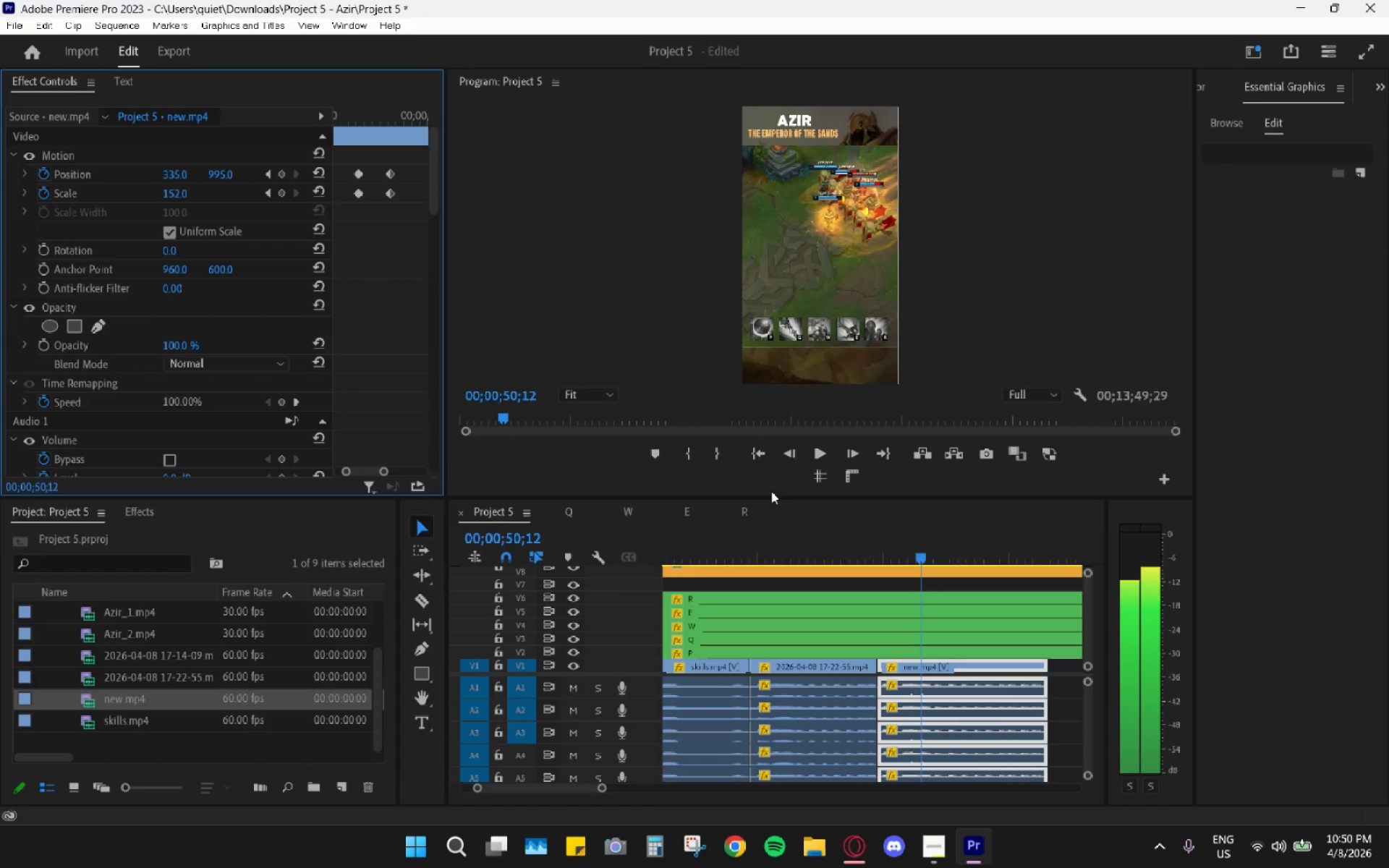 
key(ArrowLeft)
 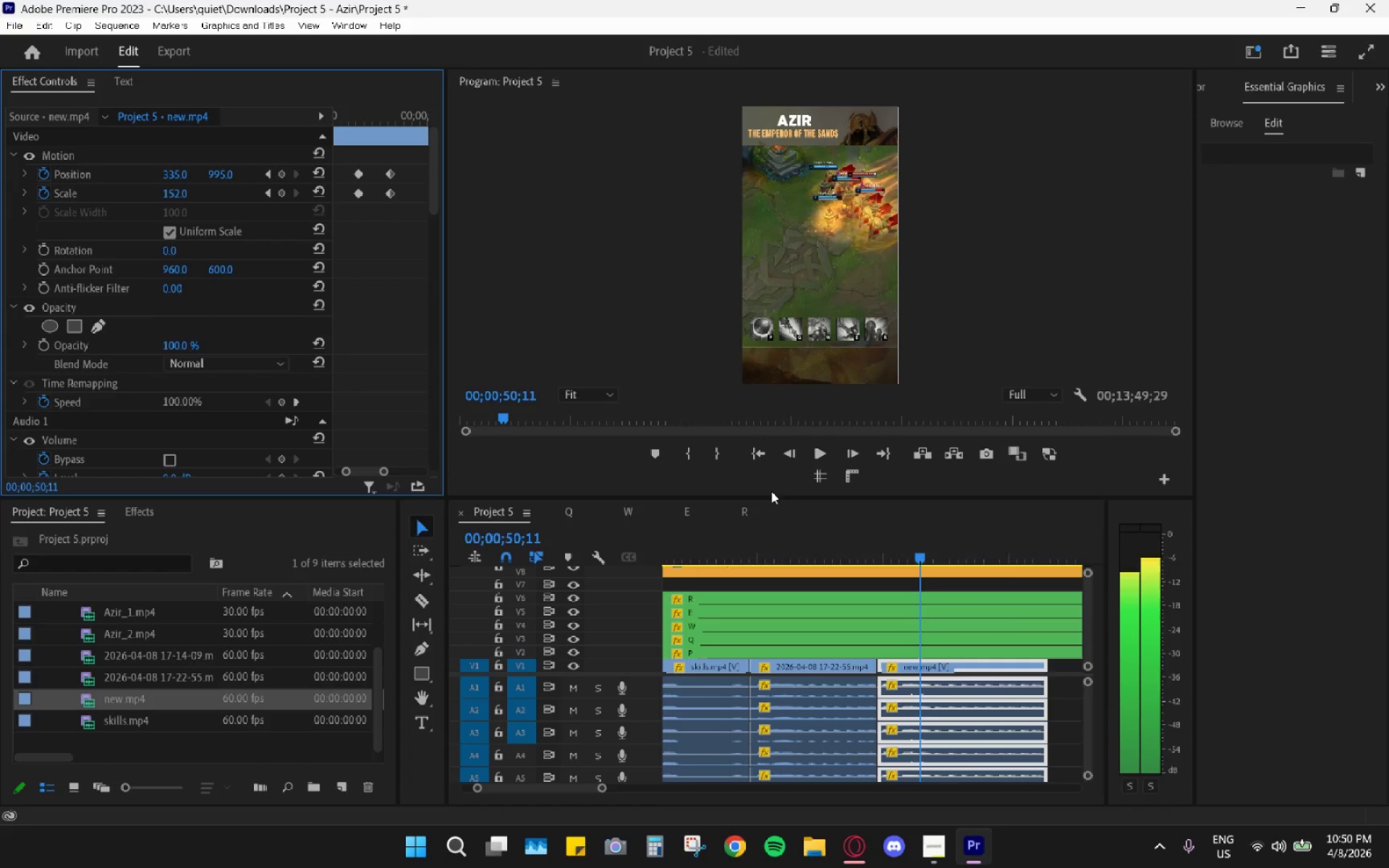 
key(ArrowRight)
 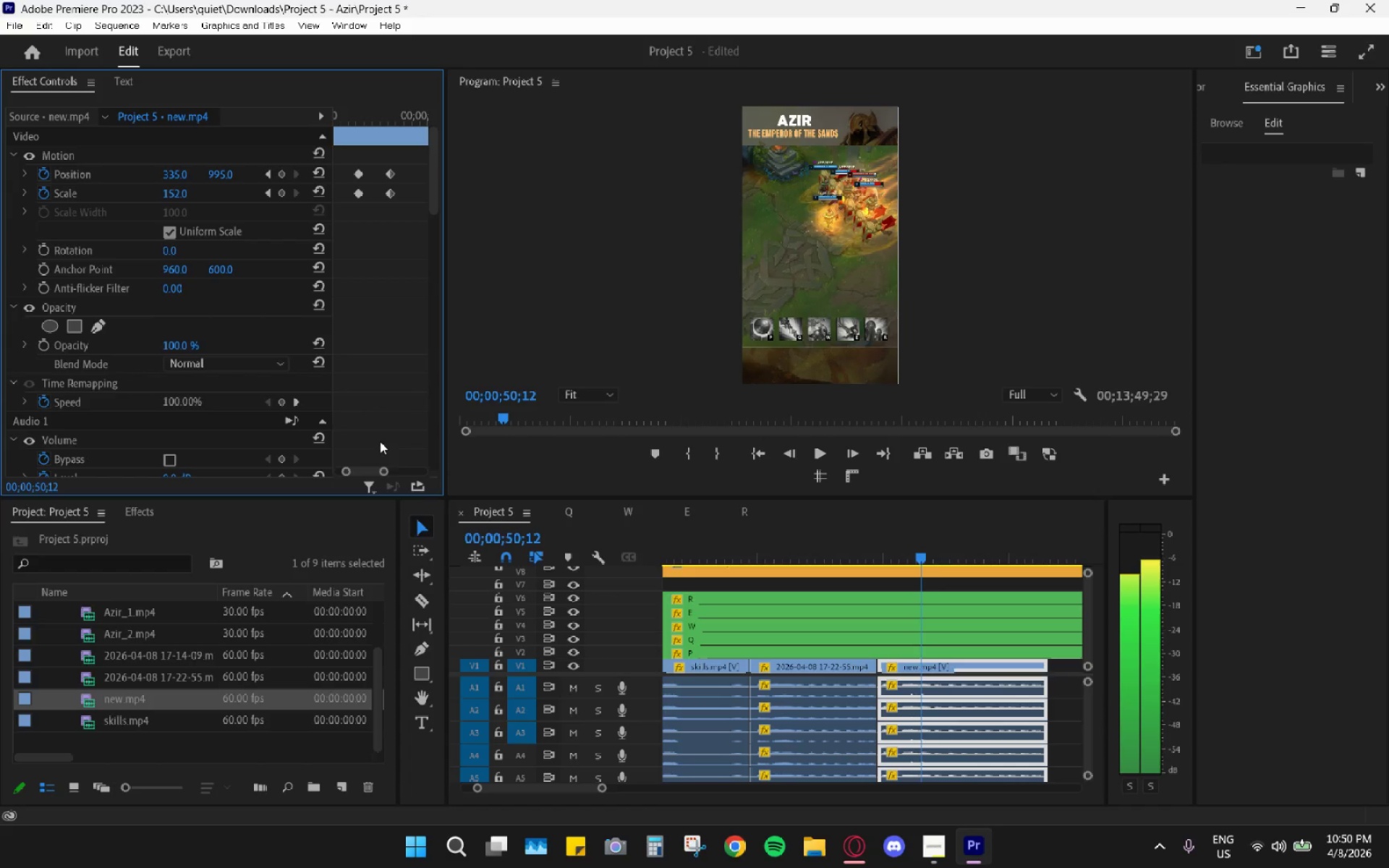 
left_click_drag(start_coordinate=[382, 469], to_coordinate=[386, 470])
 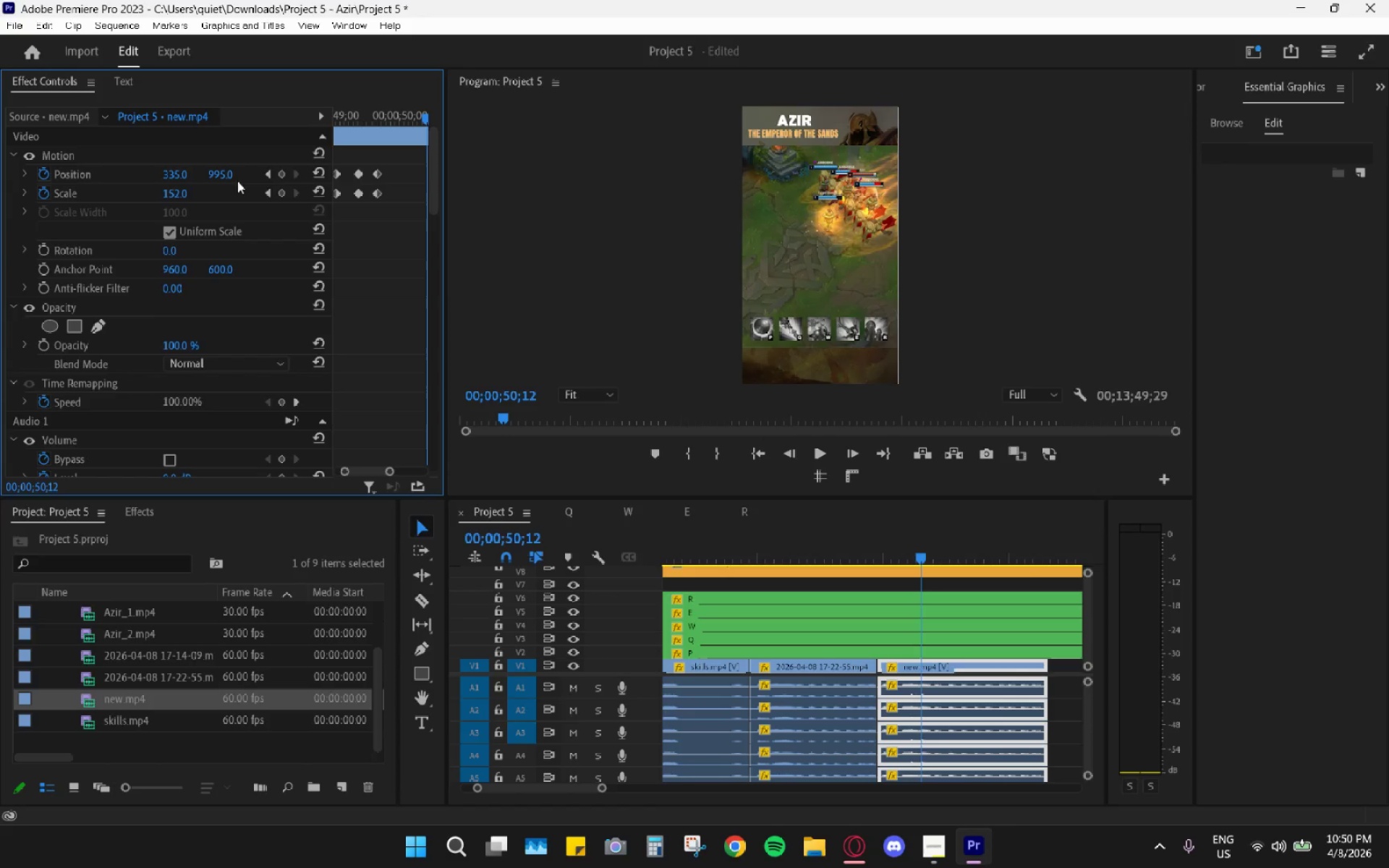 
double_click([281, 192])
 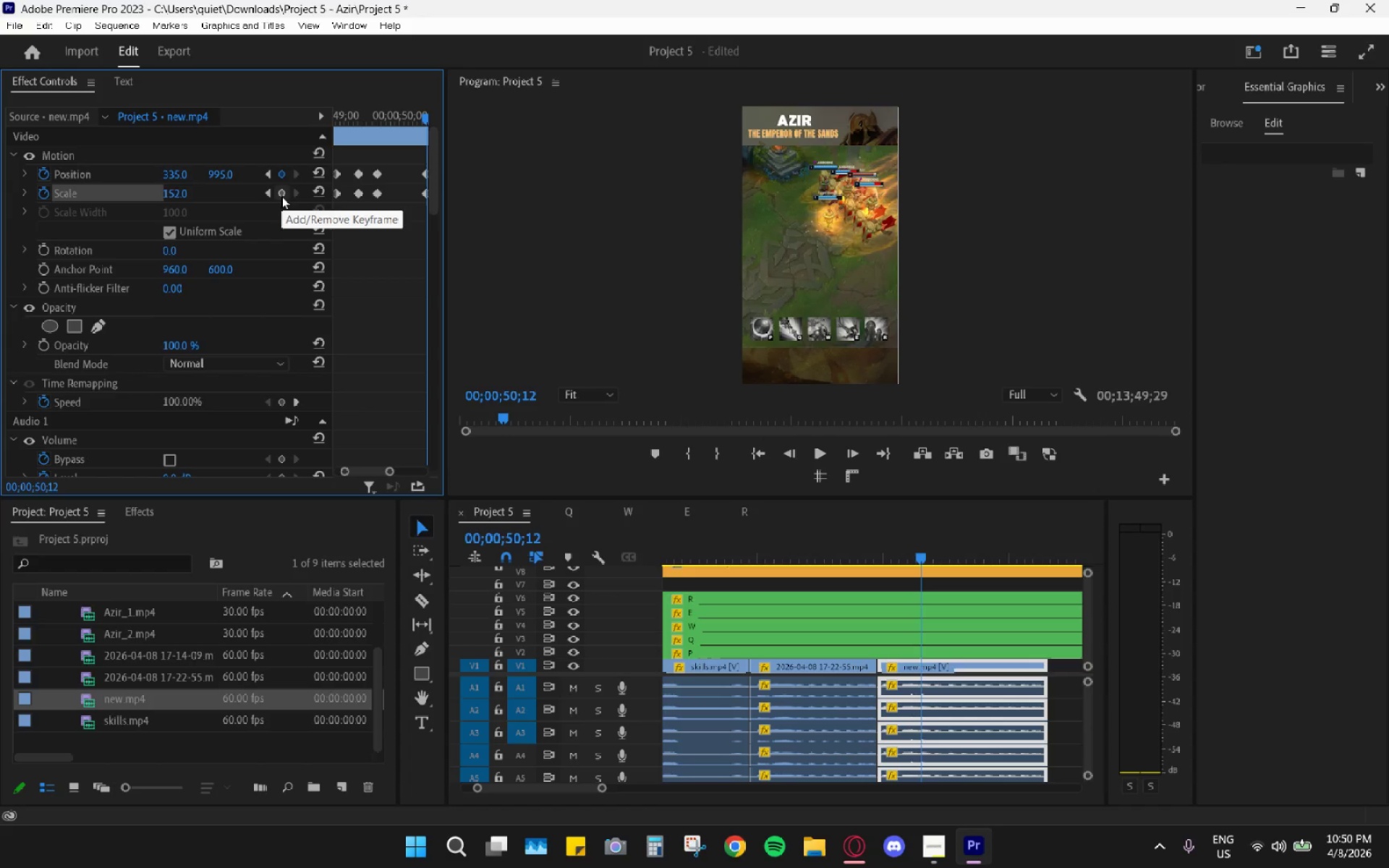 
key(ArrowRight)
 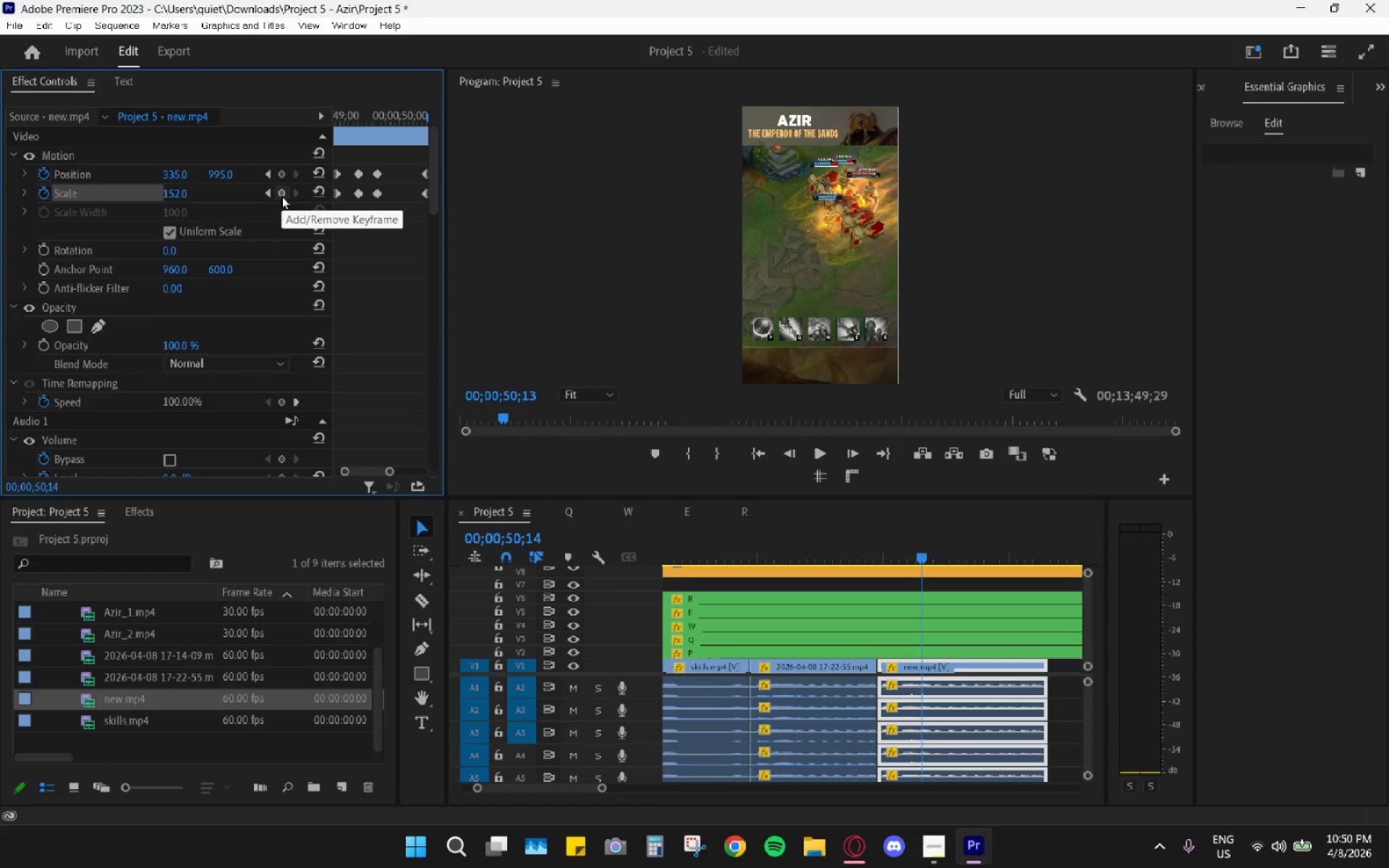 
key(ArrowRight)
 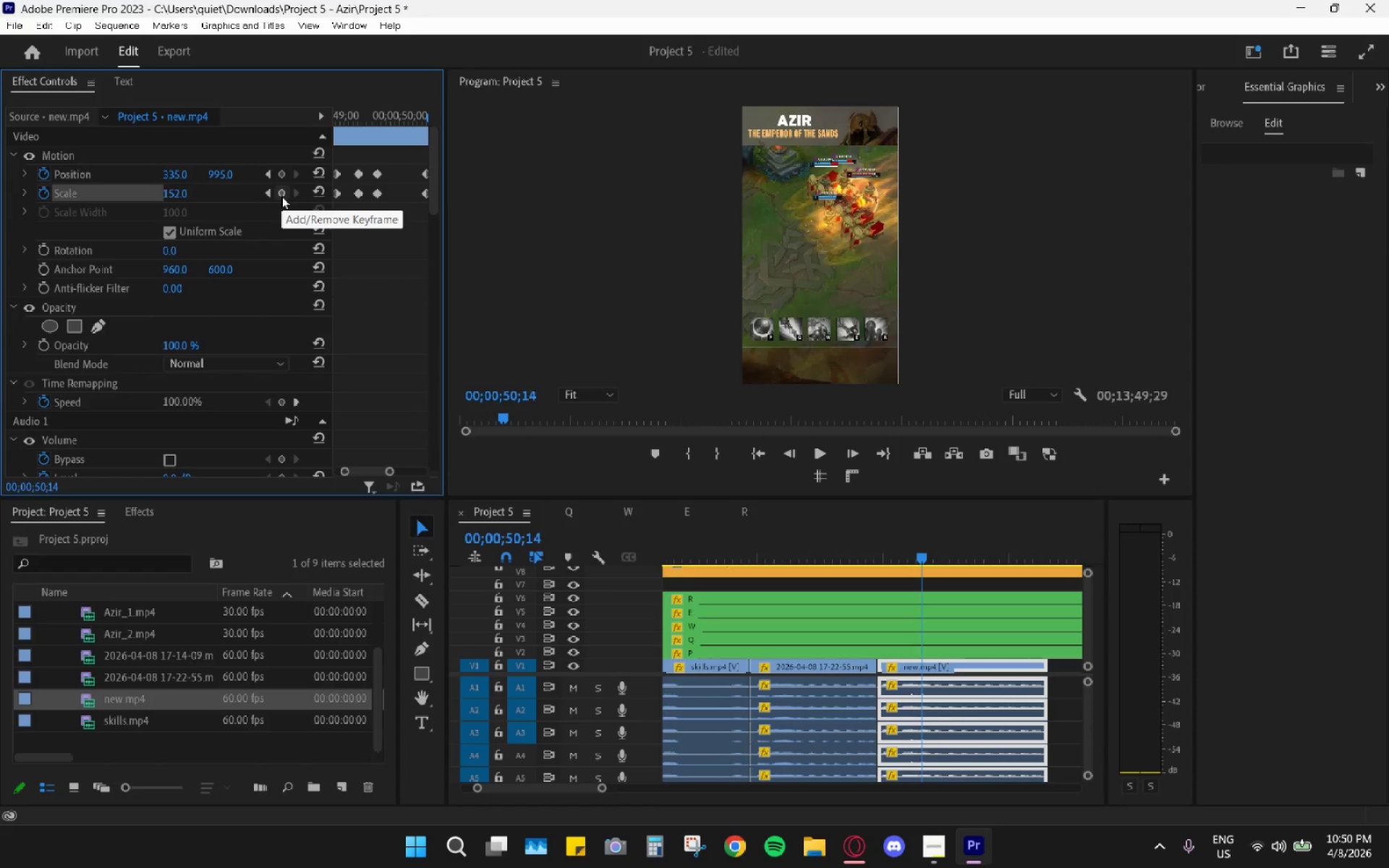 
key(ArrowRight)
 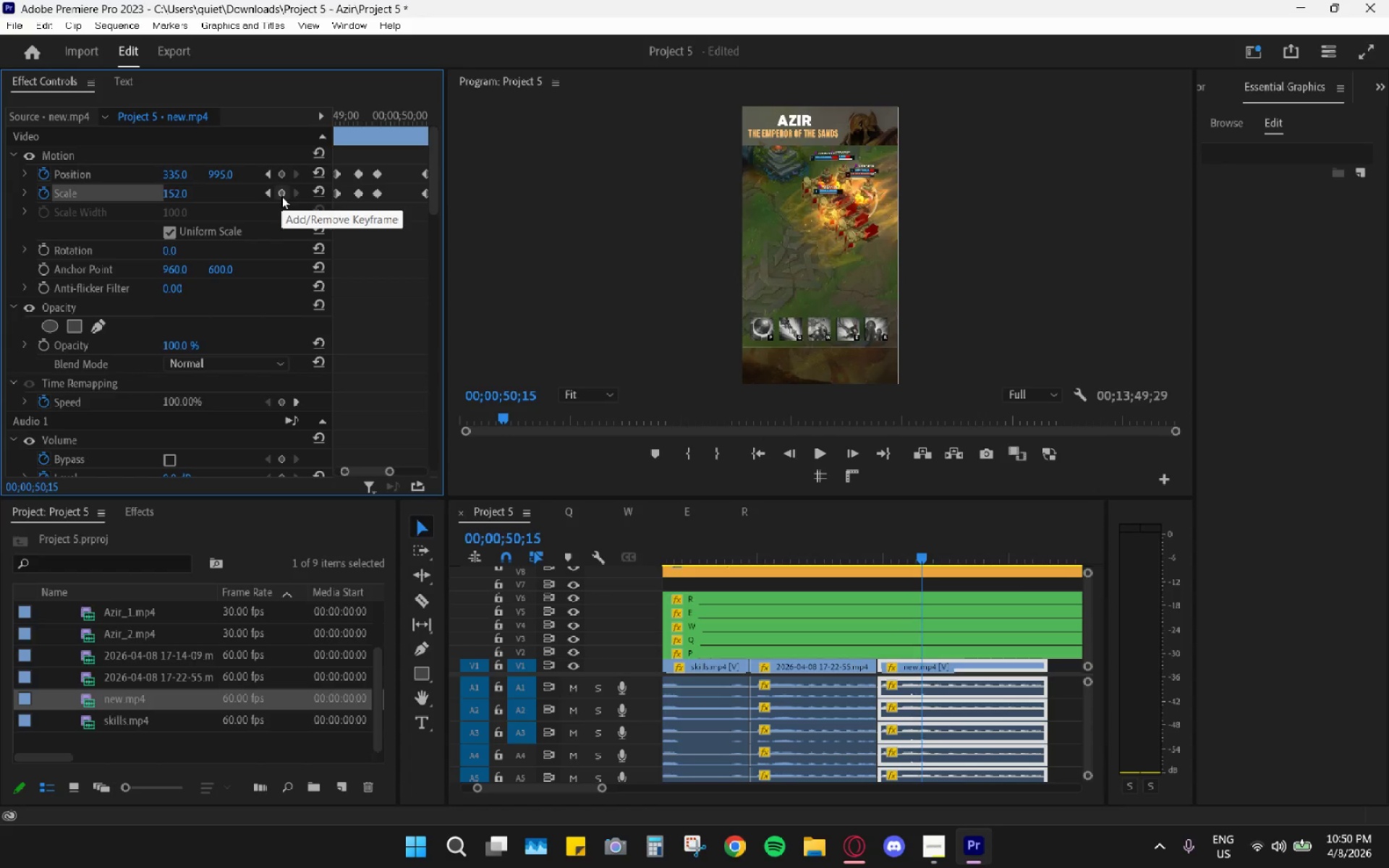 
key(ArrowRight)
 